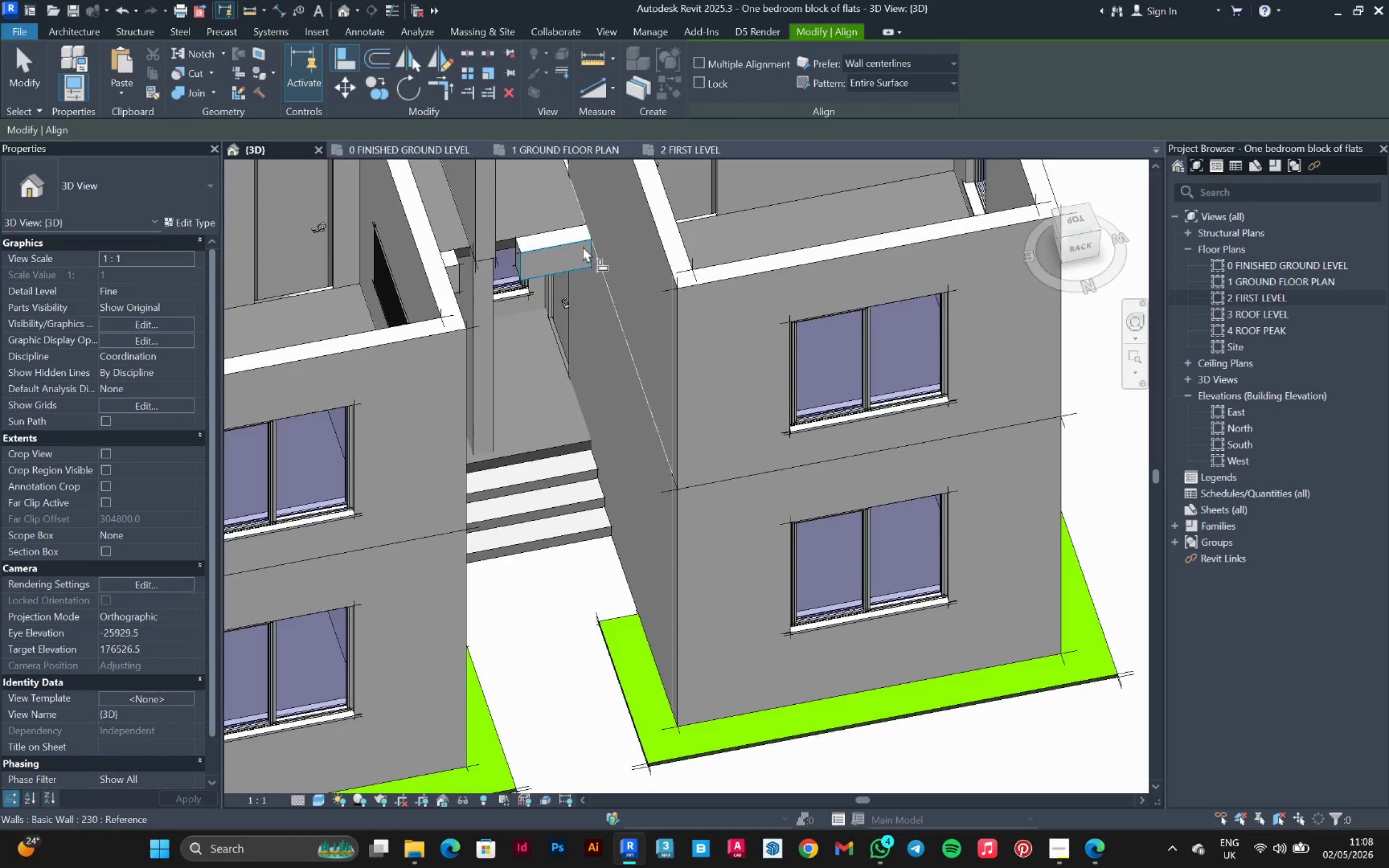 
hold_key(key=ShiftLeft, duration=0.92)
 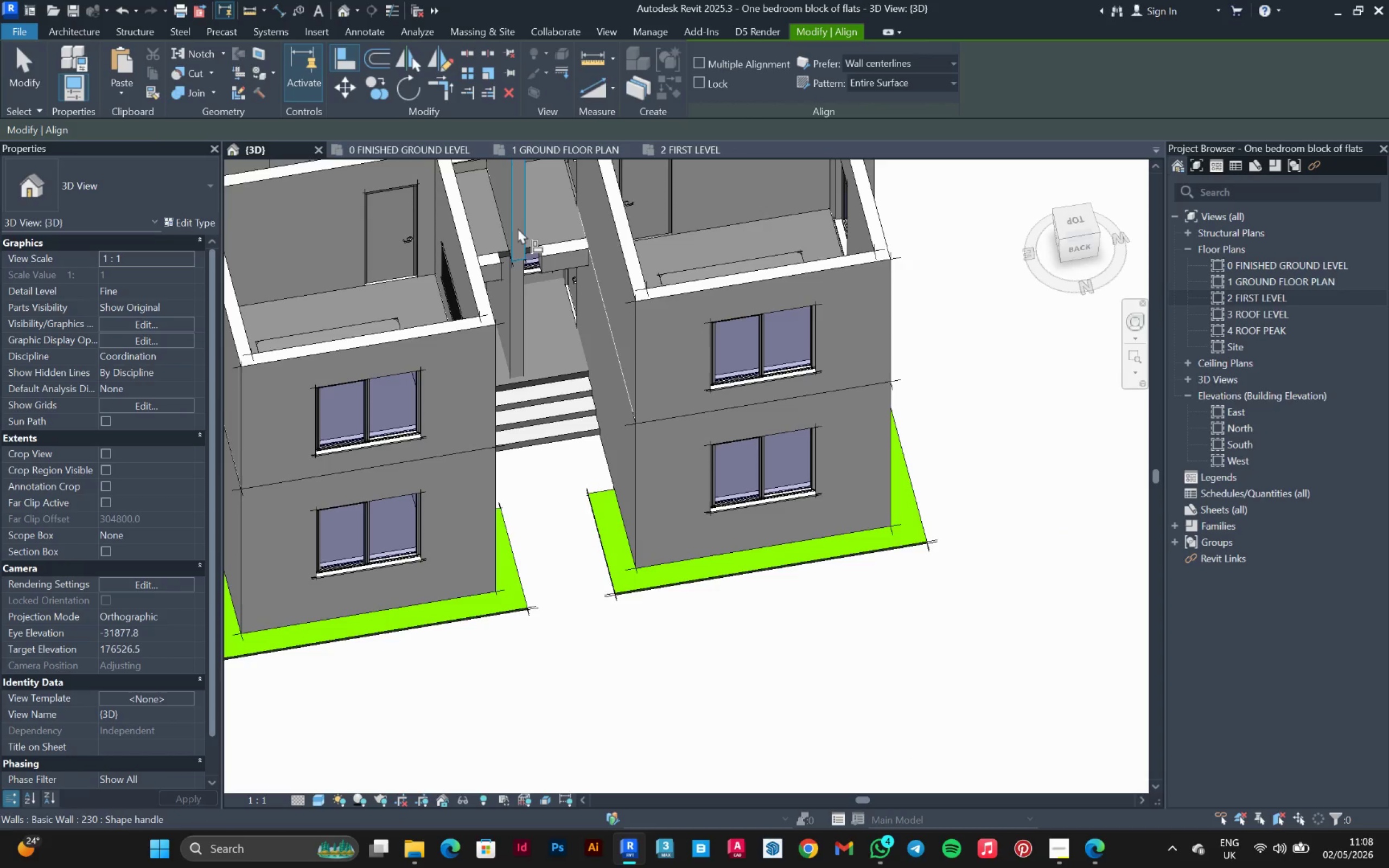 
scroll: coordinate [583, 246], scroll_direction: down, amount: 3.0
 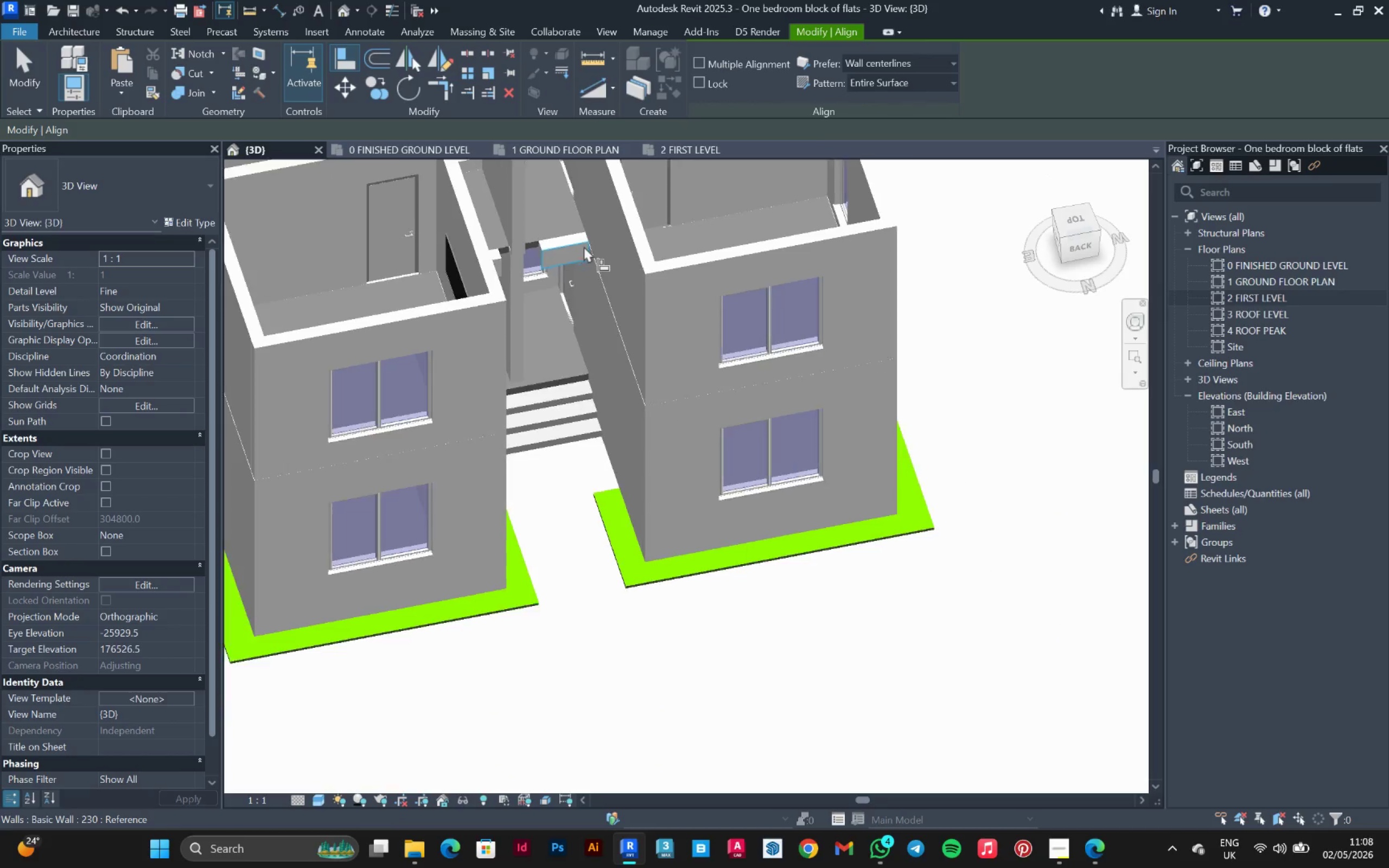 
left_click([518, 228])
 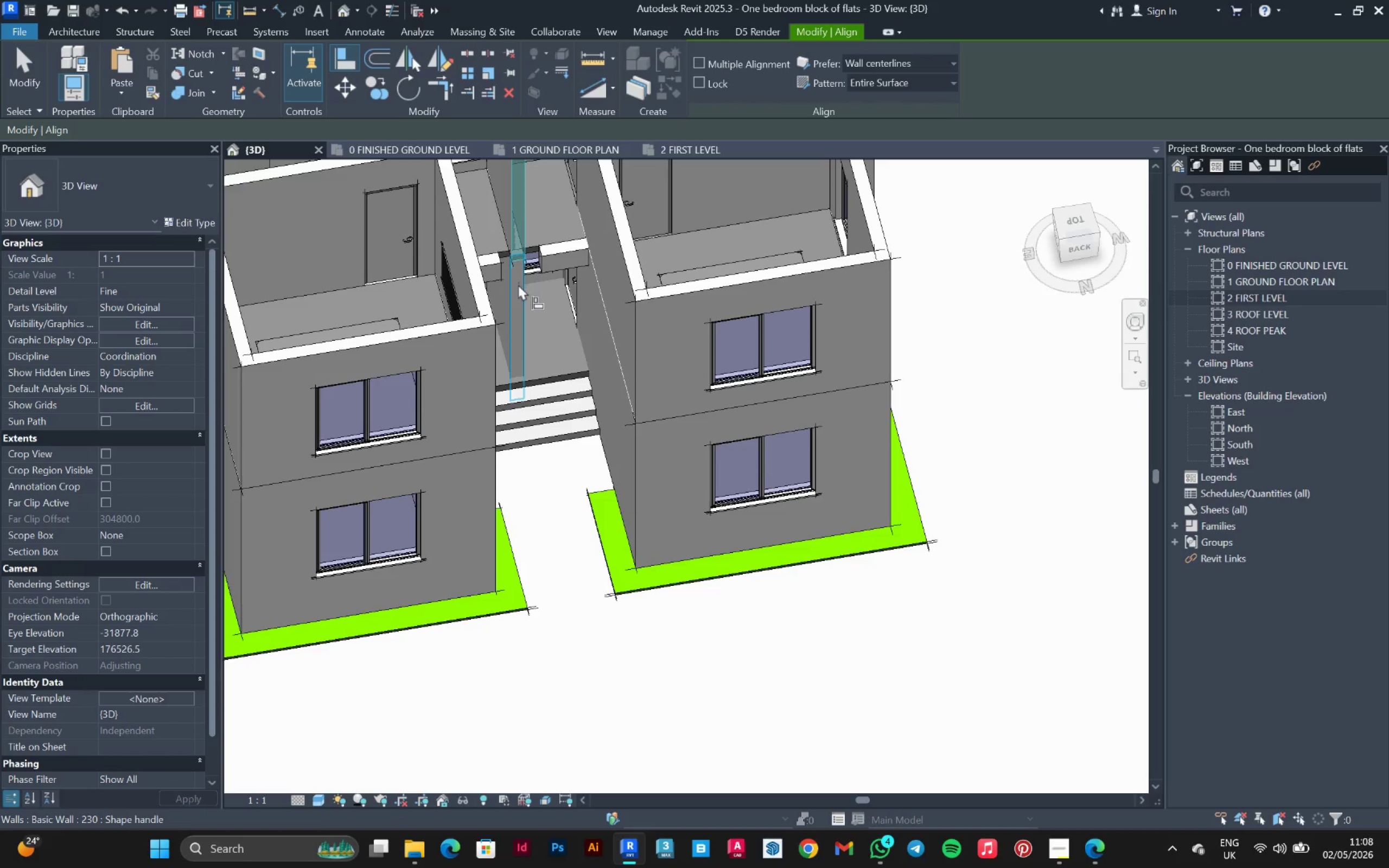 
left_click([518, 284])
 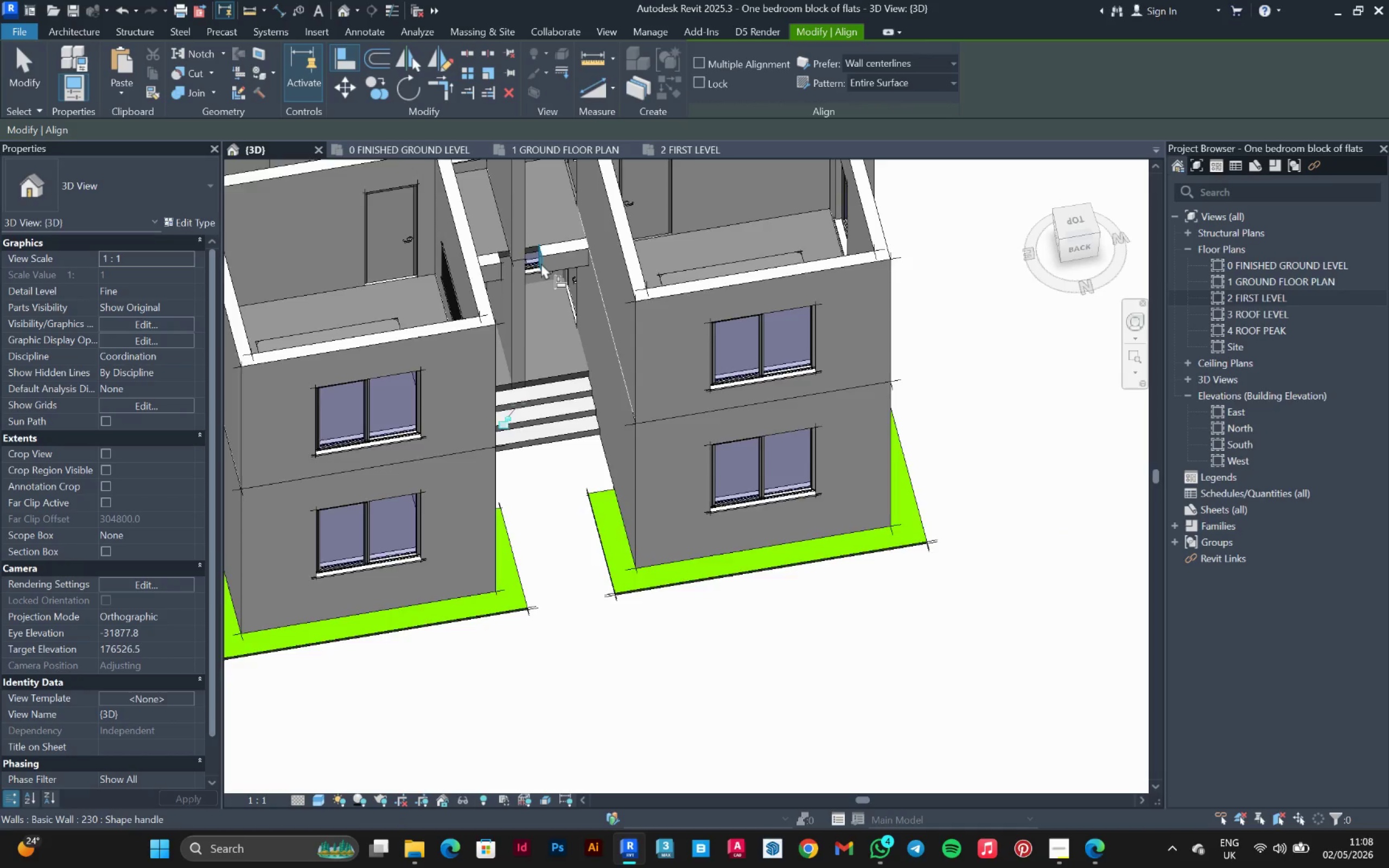 
hold_key(key=ShiftLeft, duration=1.53)
 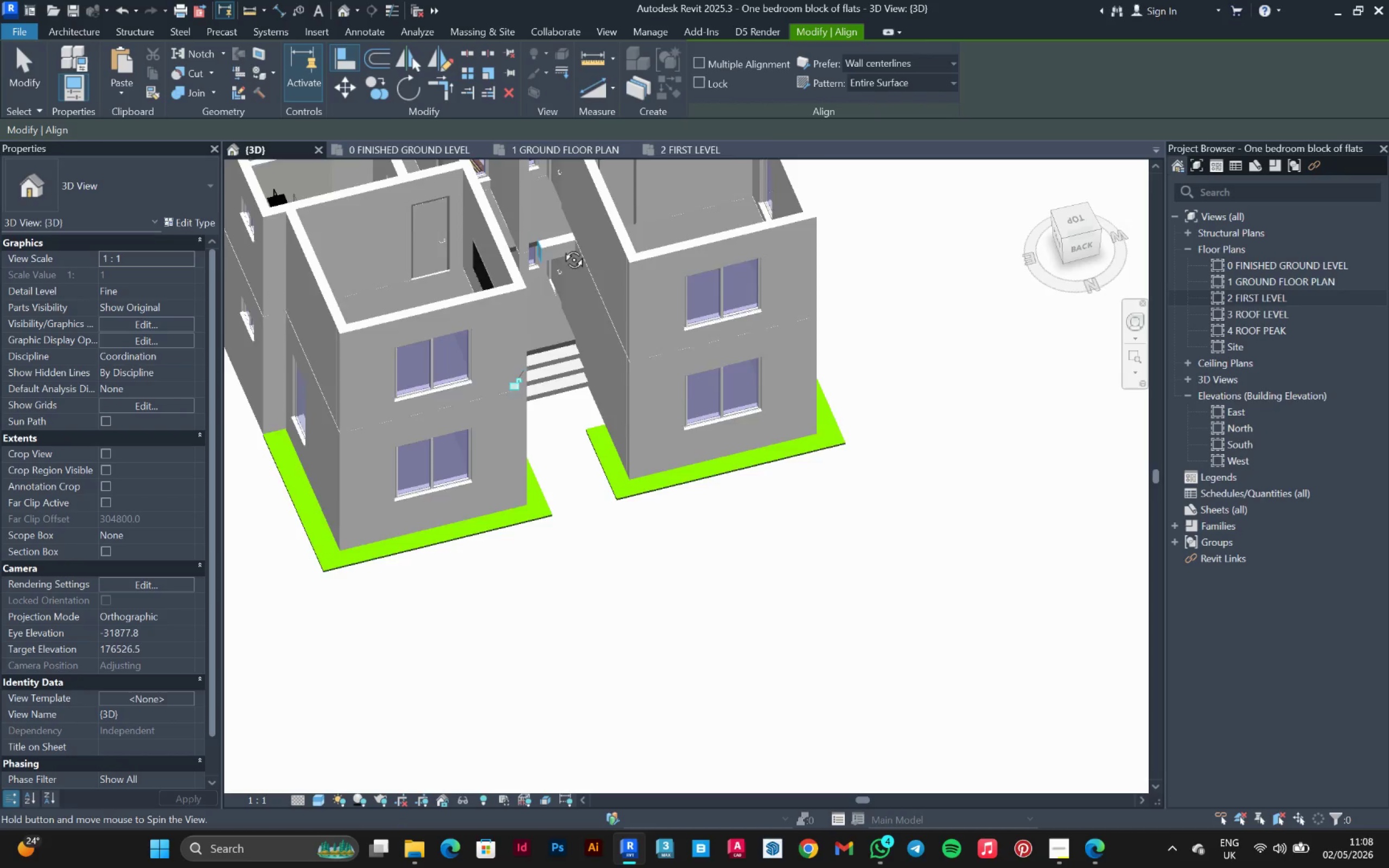 
scroll: coordinate [541, 263], scroll_direction: down, amount: 2.0
 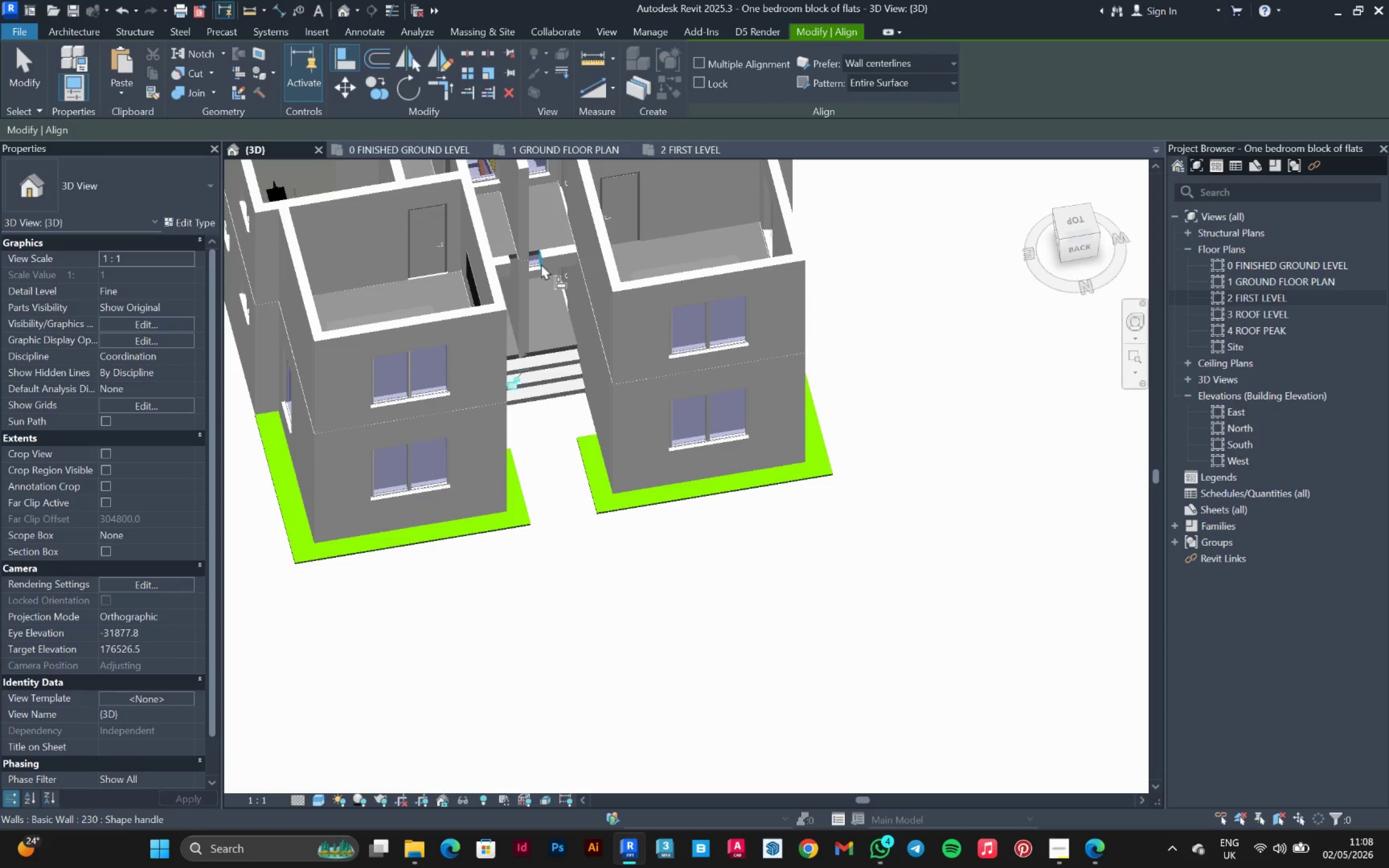 
hold_key(key=ShiftLeft, duration=1.08)
 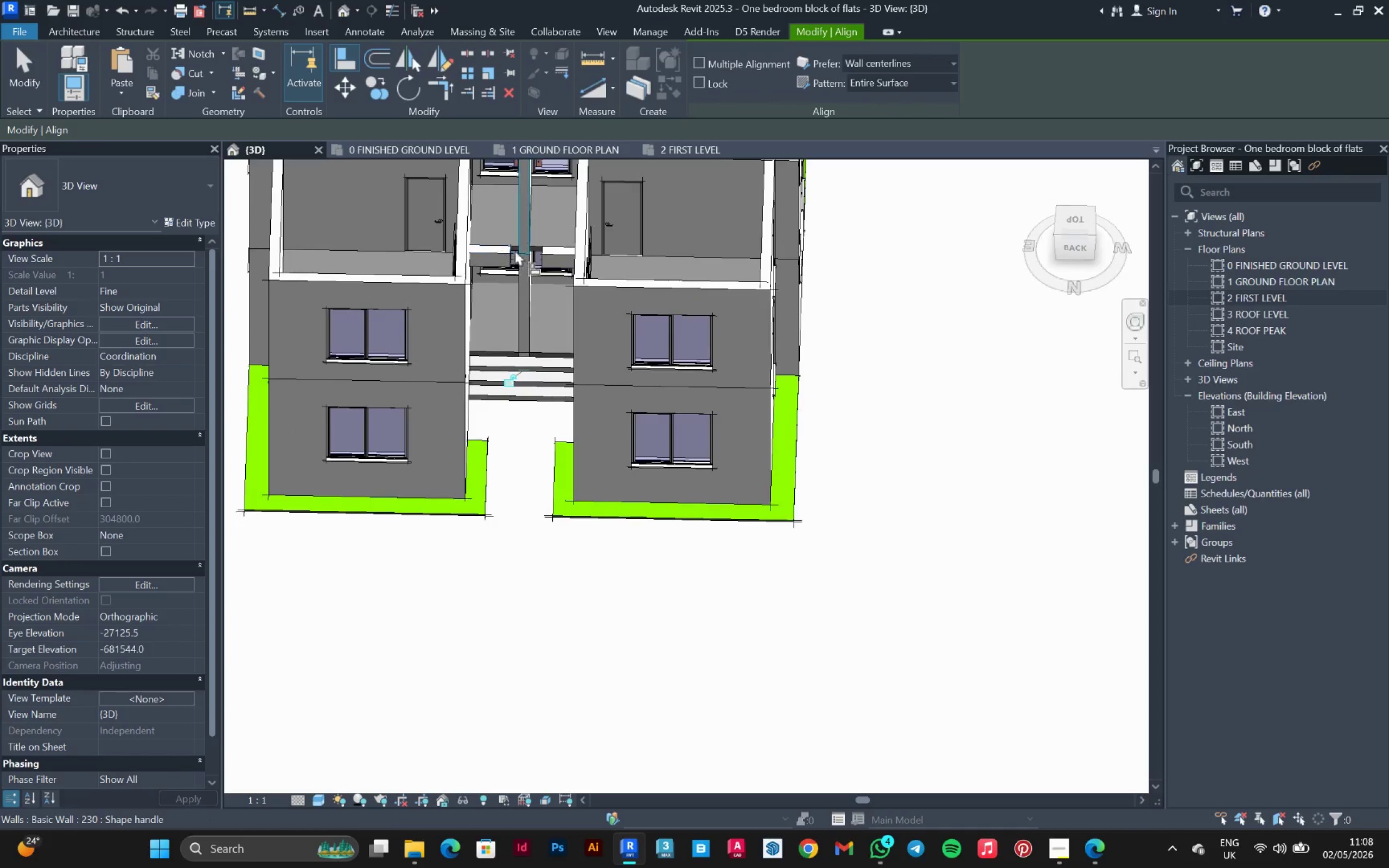 
key(Escape)
 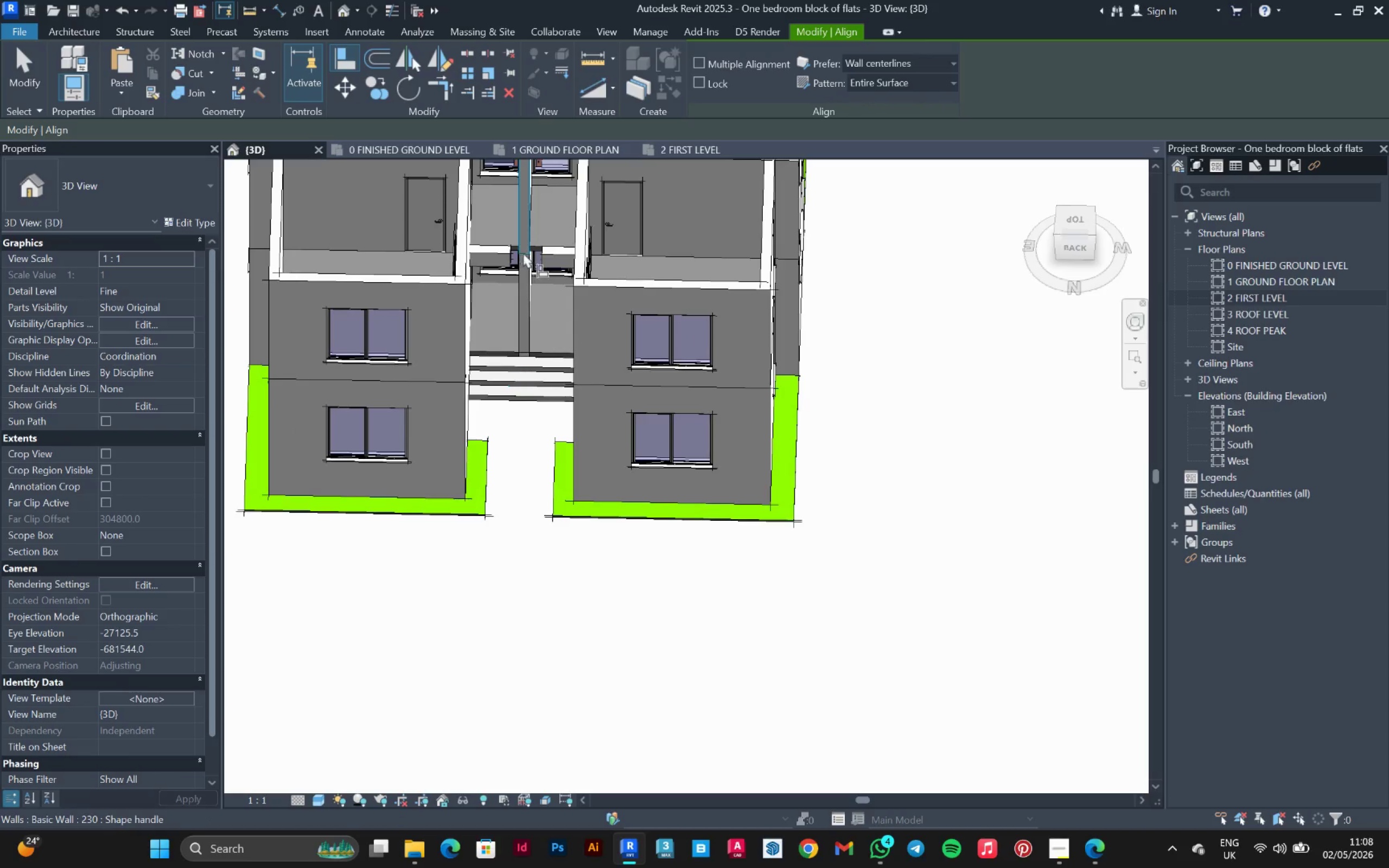 
key(Escape)
 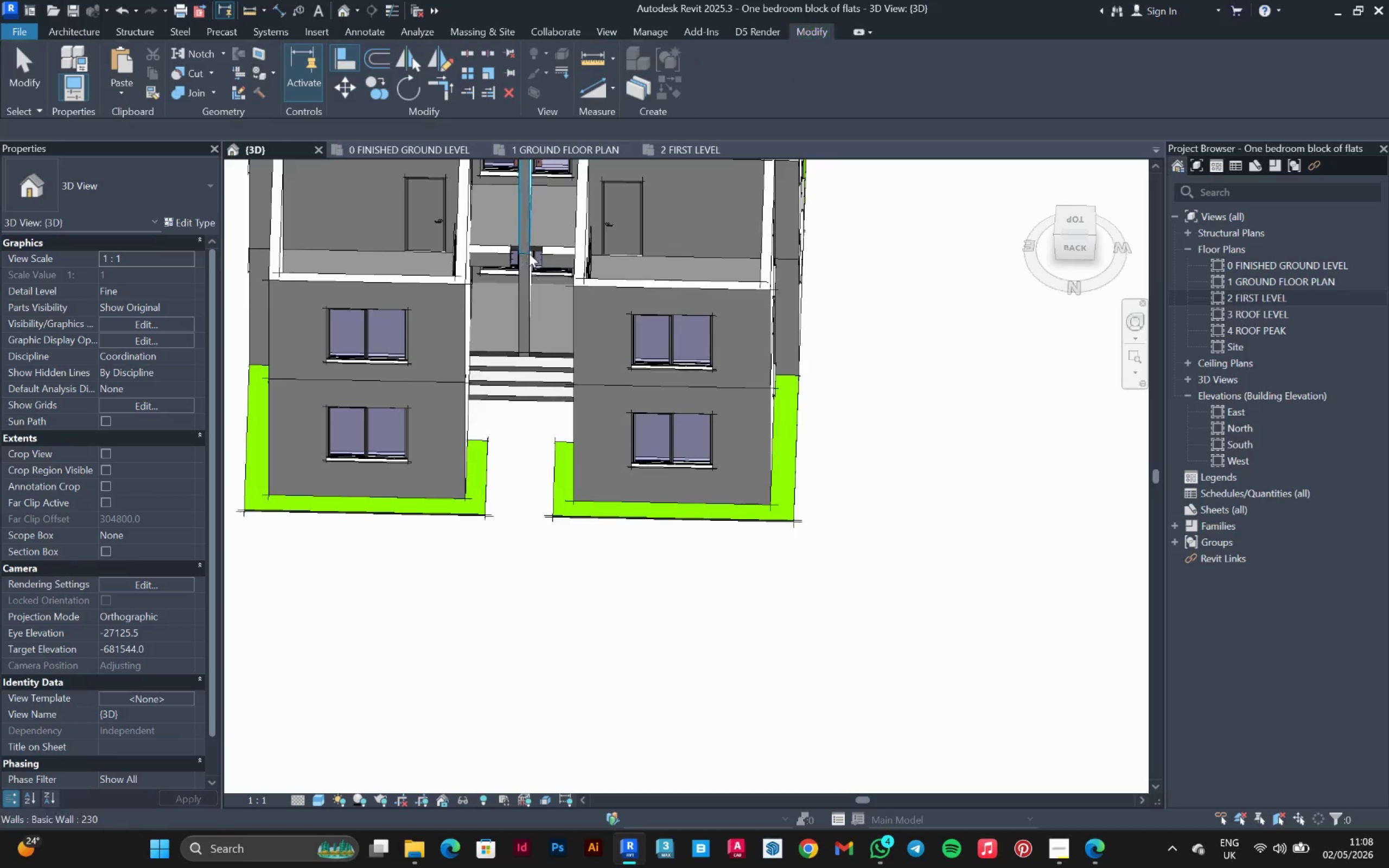 
scroll: coordinate [533, 253], scroll_direction: up, amount: 3.0
 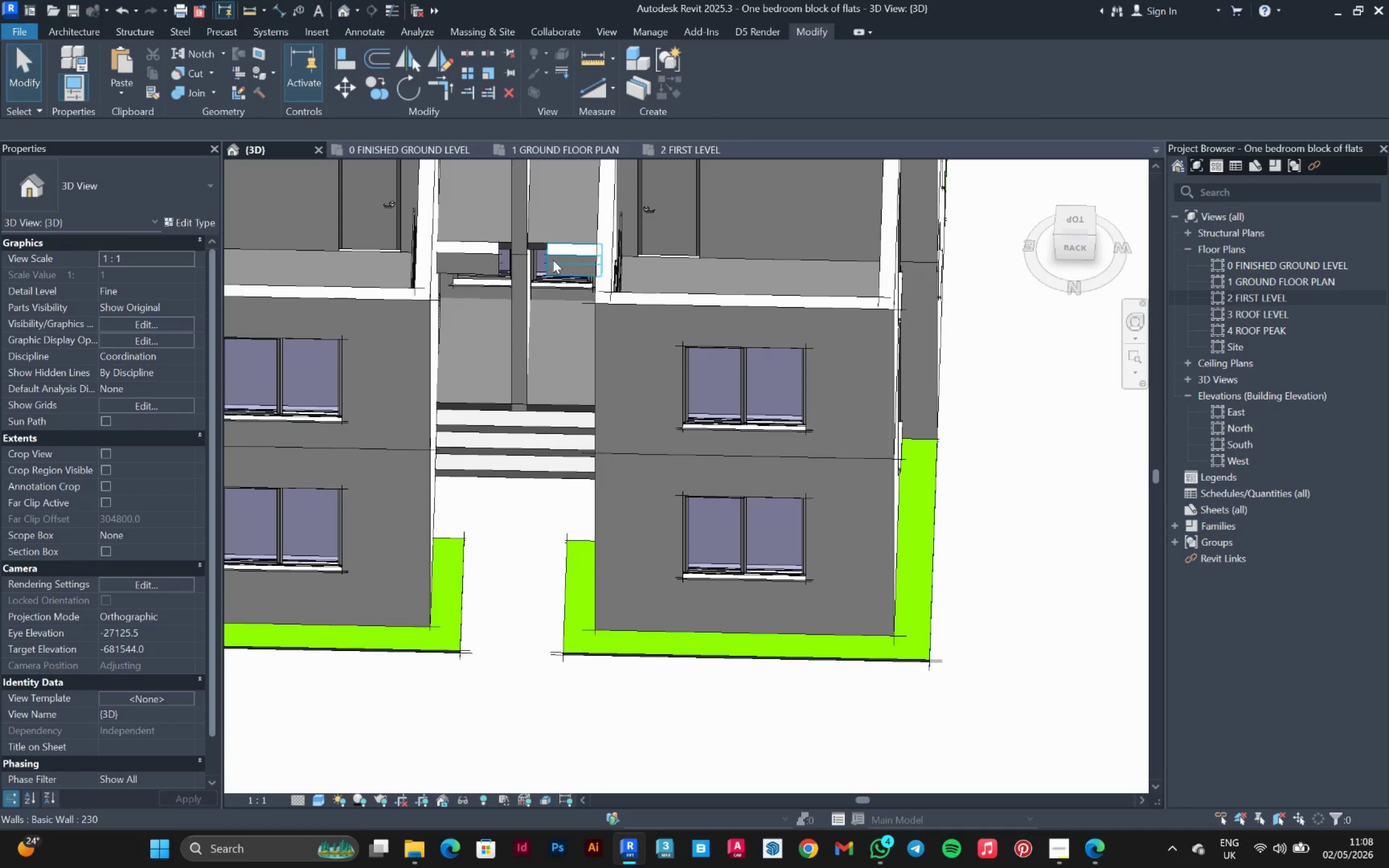 
left_click([553, 260])
 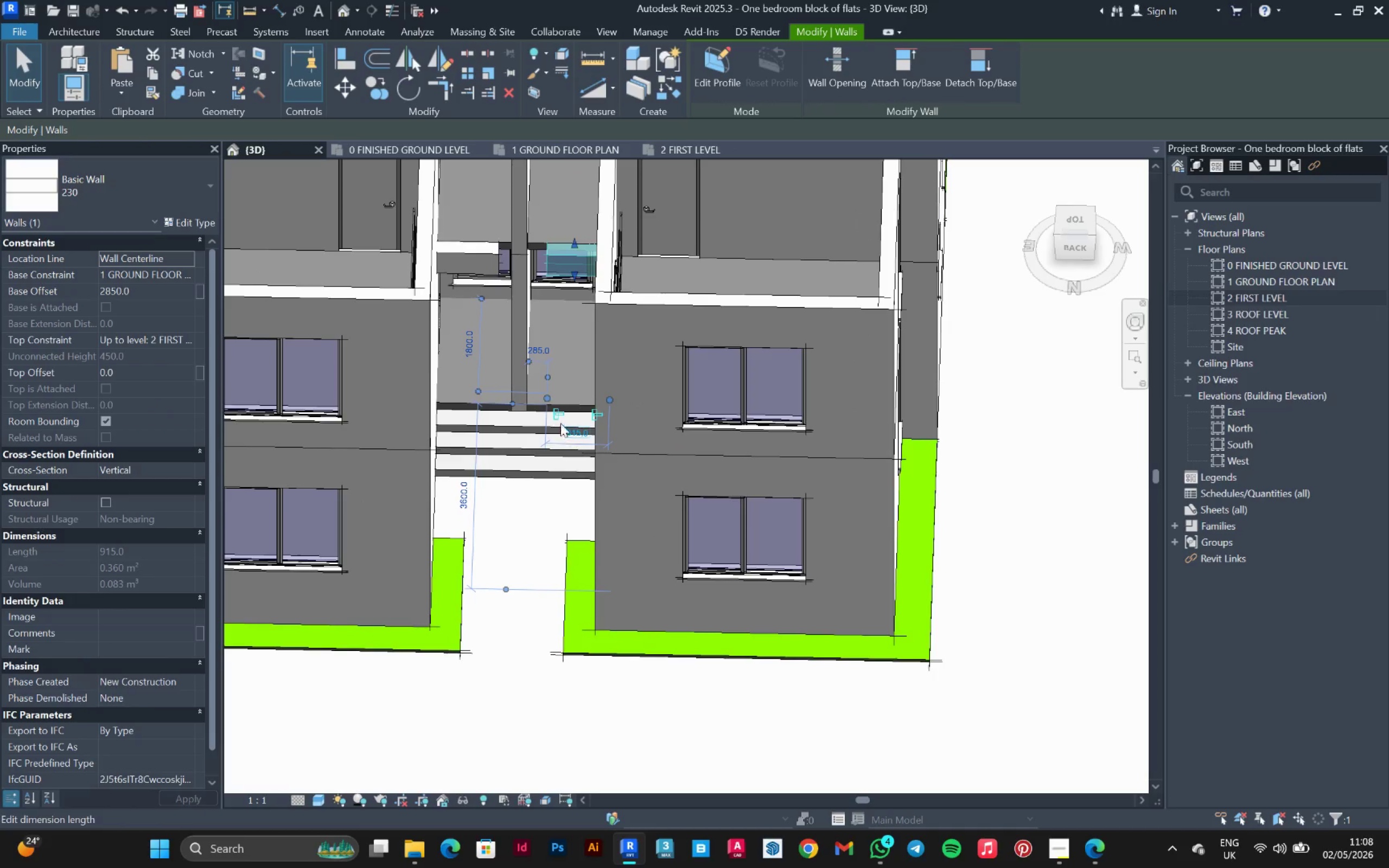 
left_click([560, 413])
 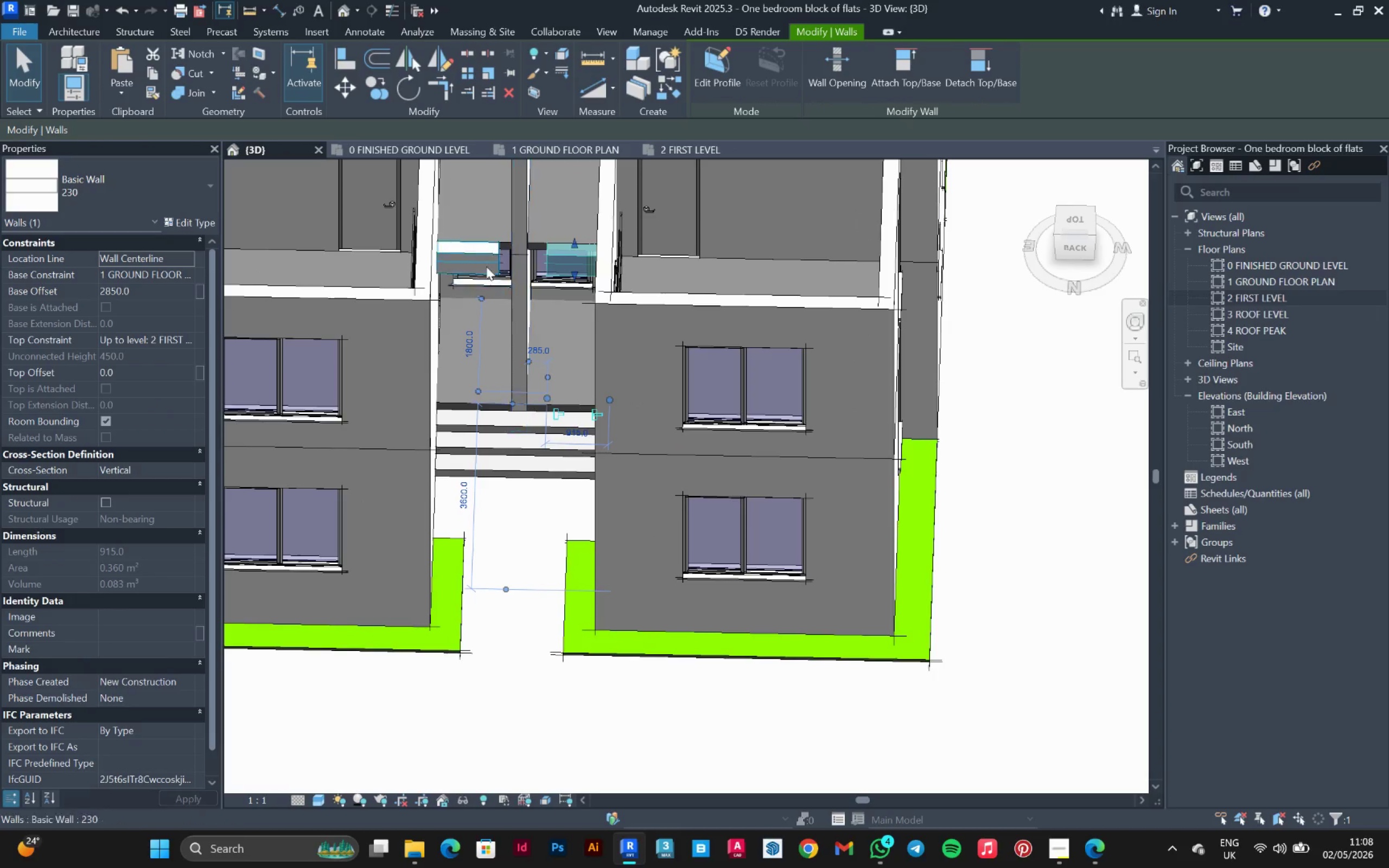 
left_click([486, 260])
 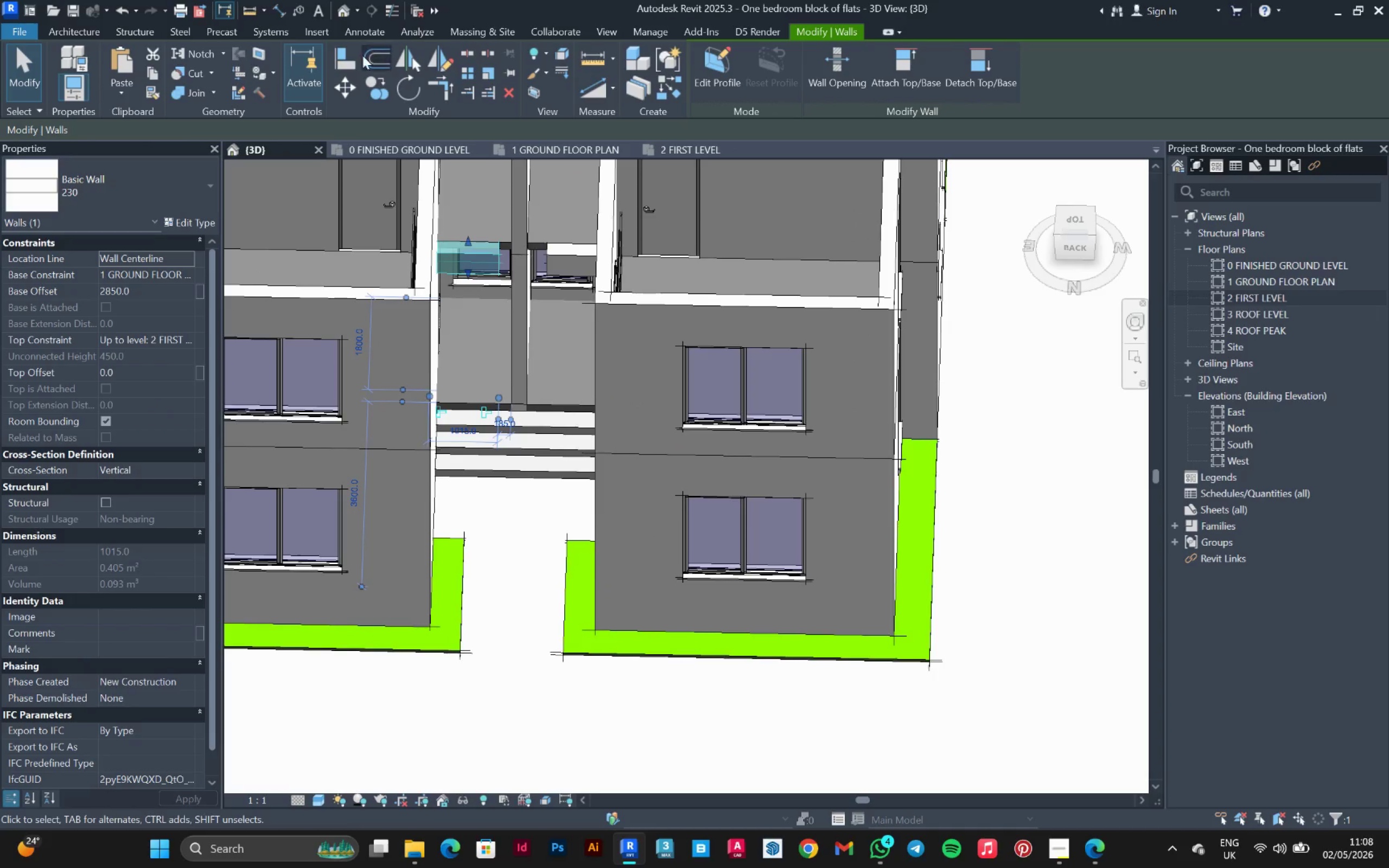 
left_click([351, 59])
 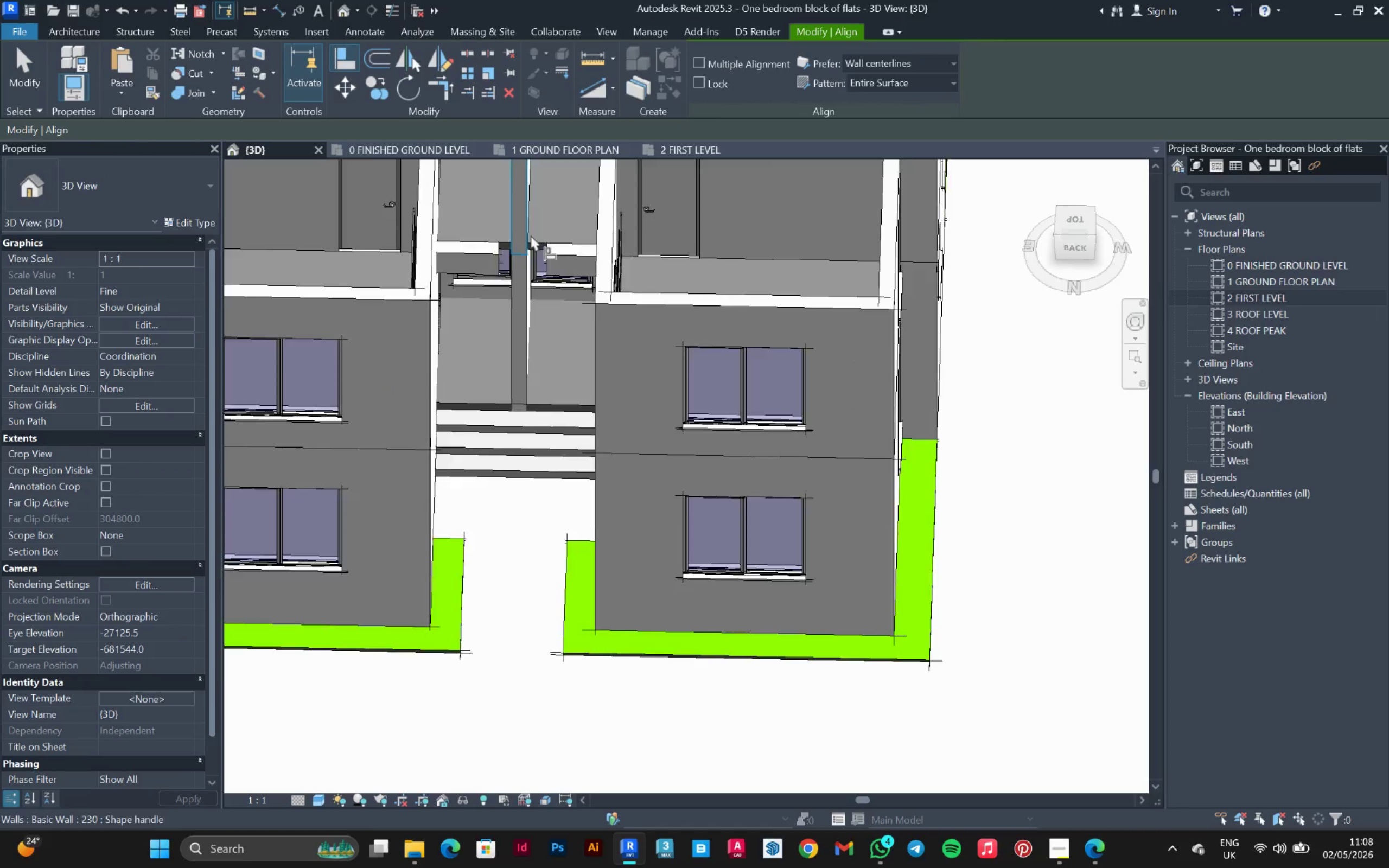 
hold_key(key=ShiftLeft, duration=0.48)
 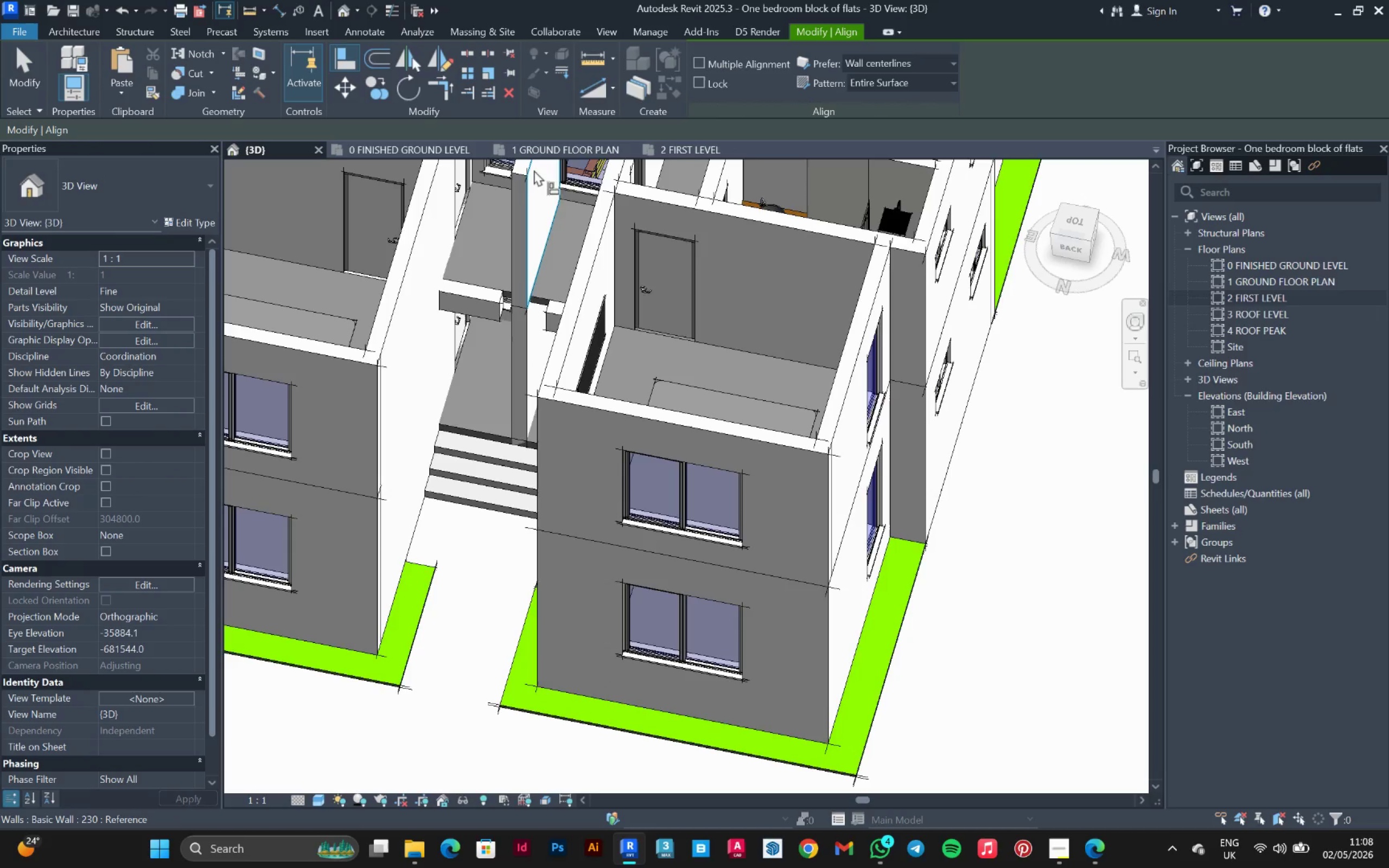 
left_click([535, 163])
 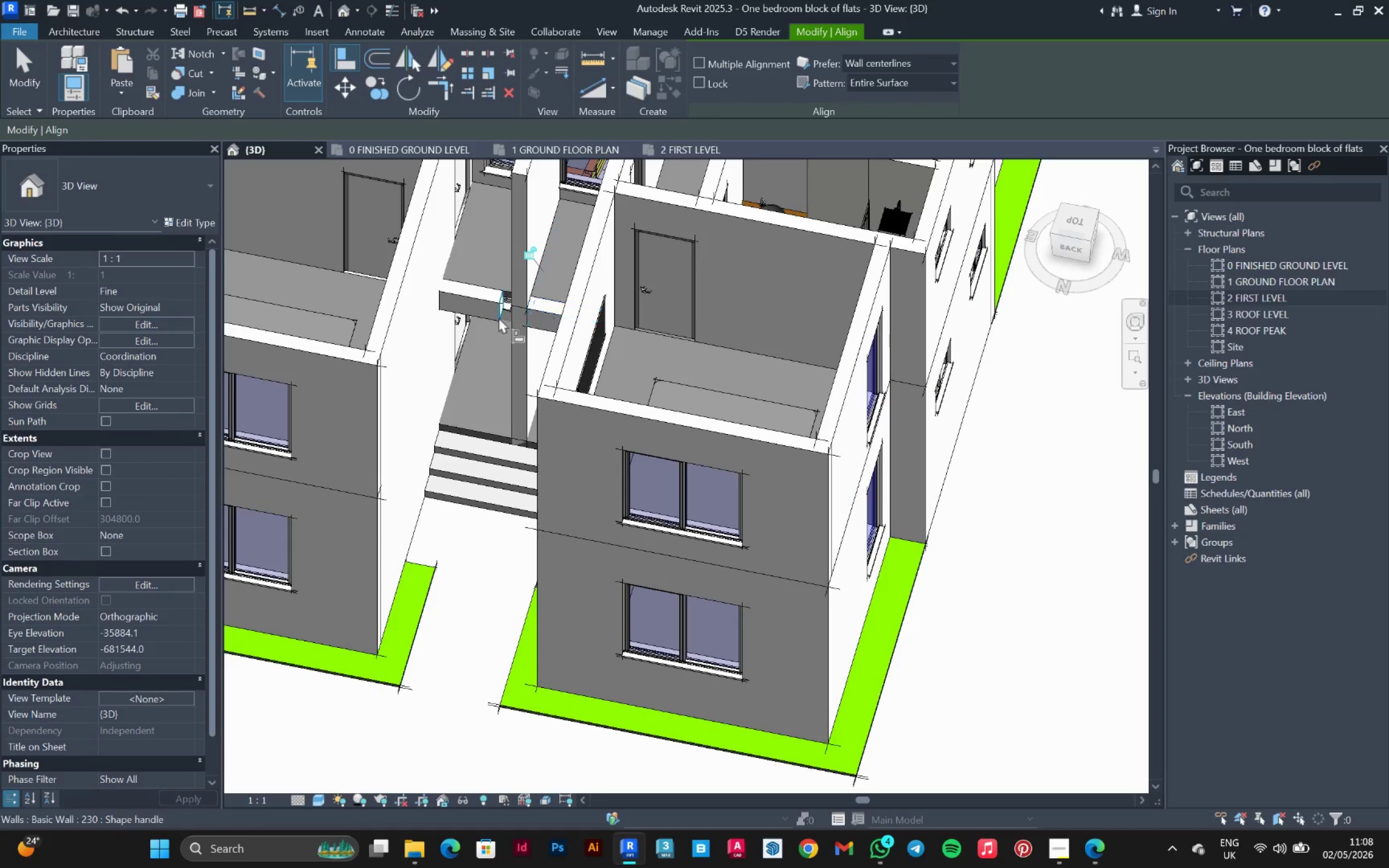 
hold_key(key=ShiftLeft, duration=0.59)
 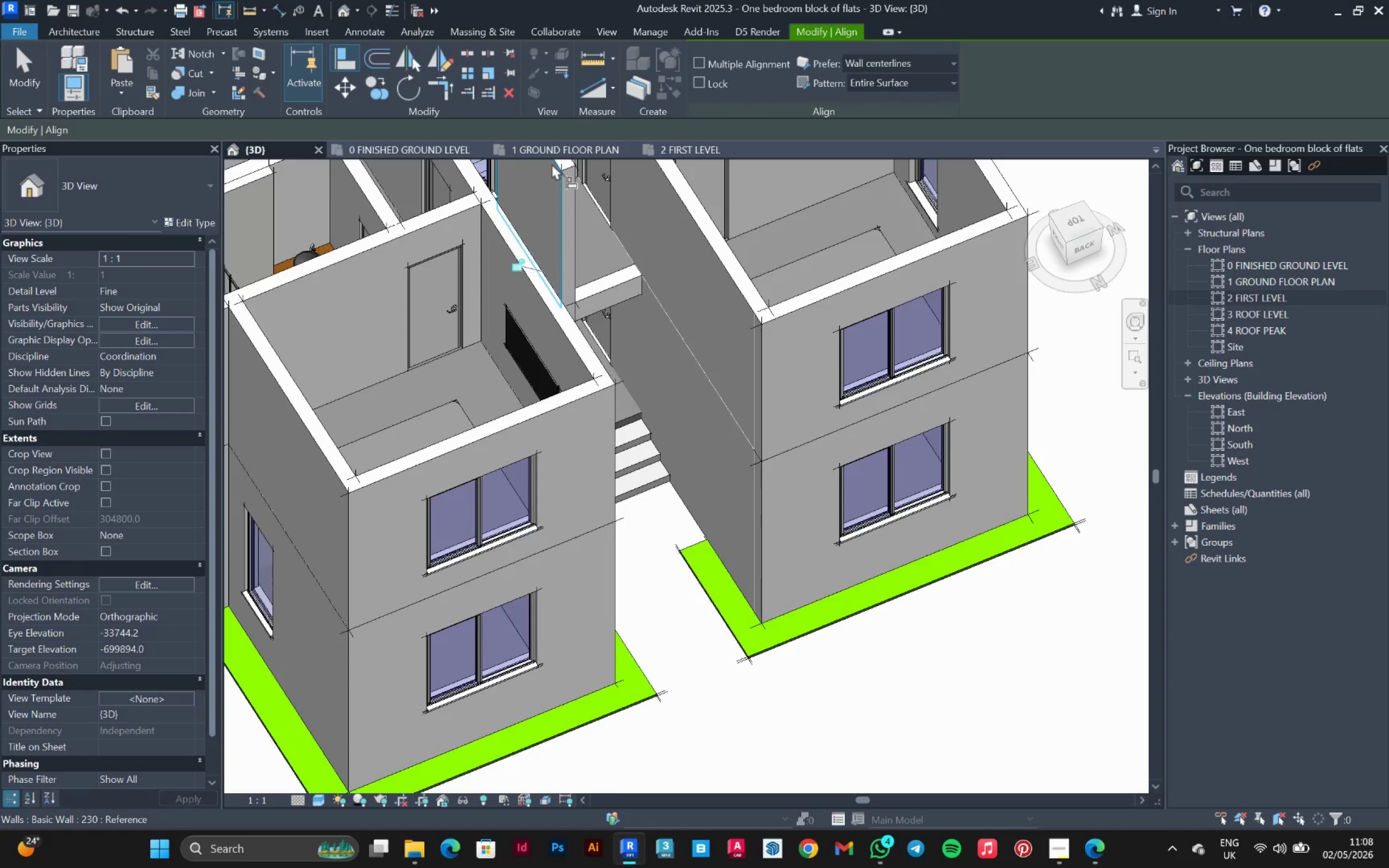 
left_click([552, 164])
 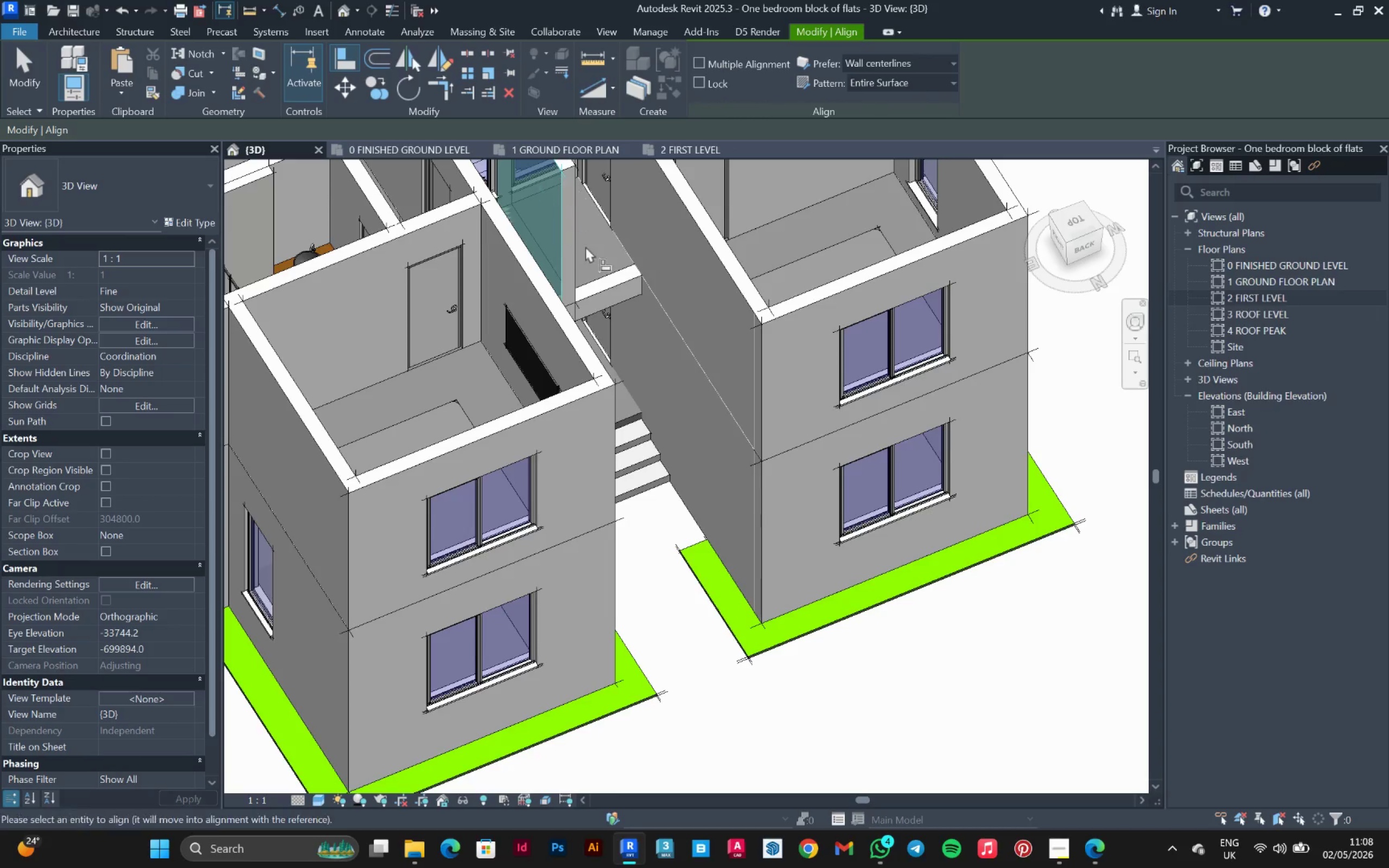 
hold_key(key=ShiftLeft, duration=0.59)
 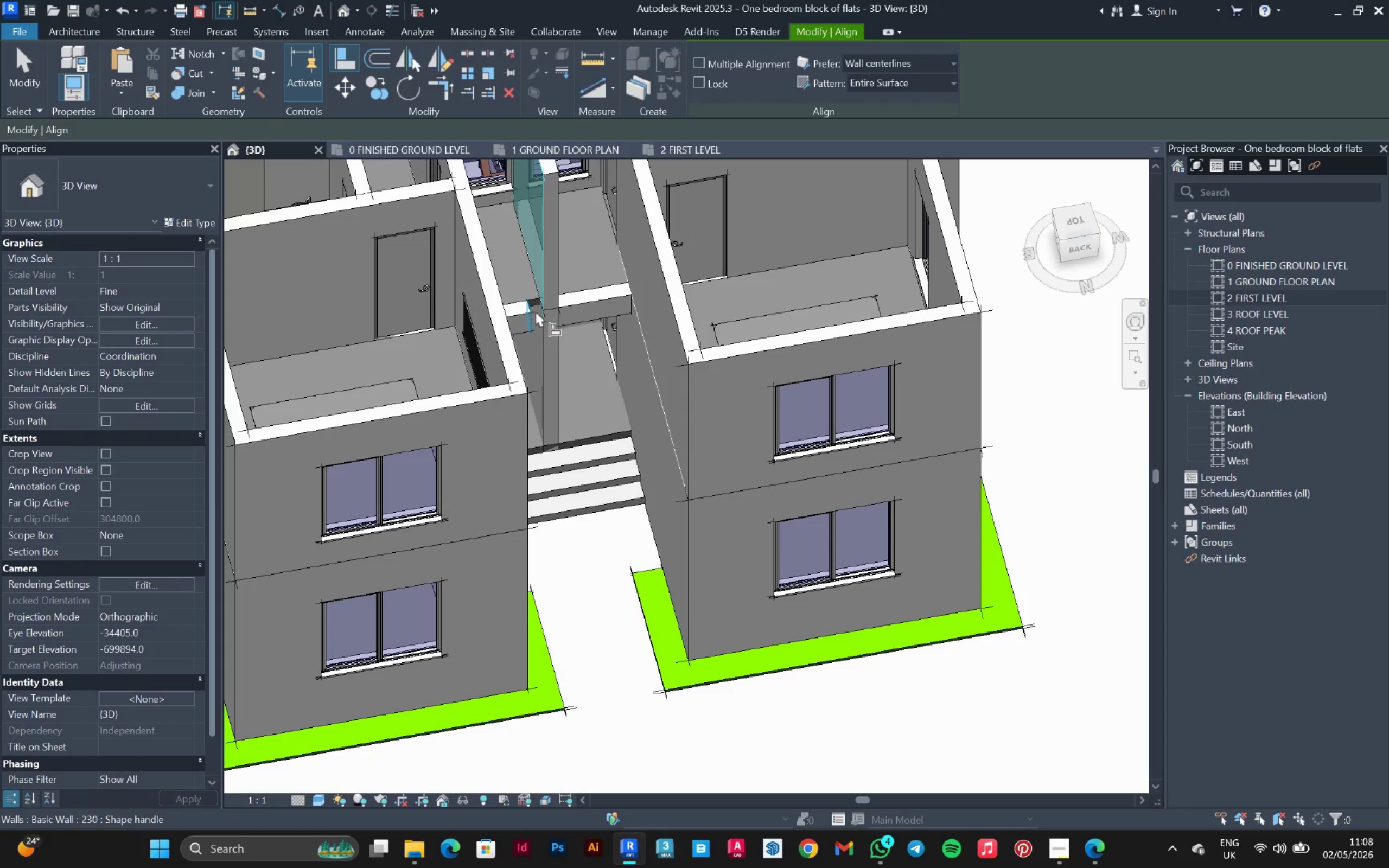 
left_click([536, 311])
 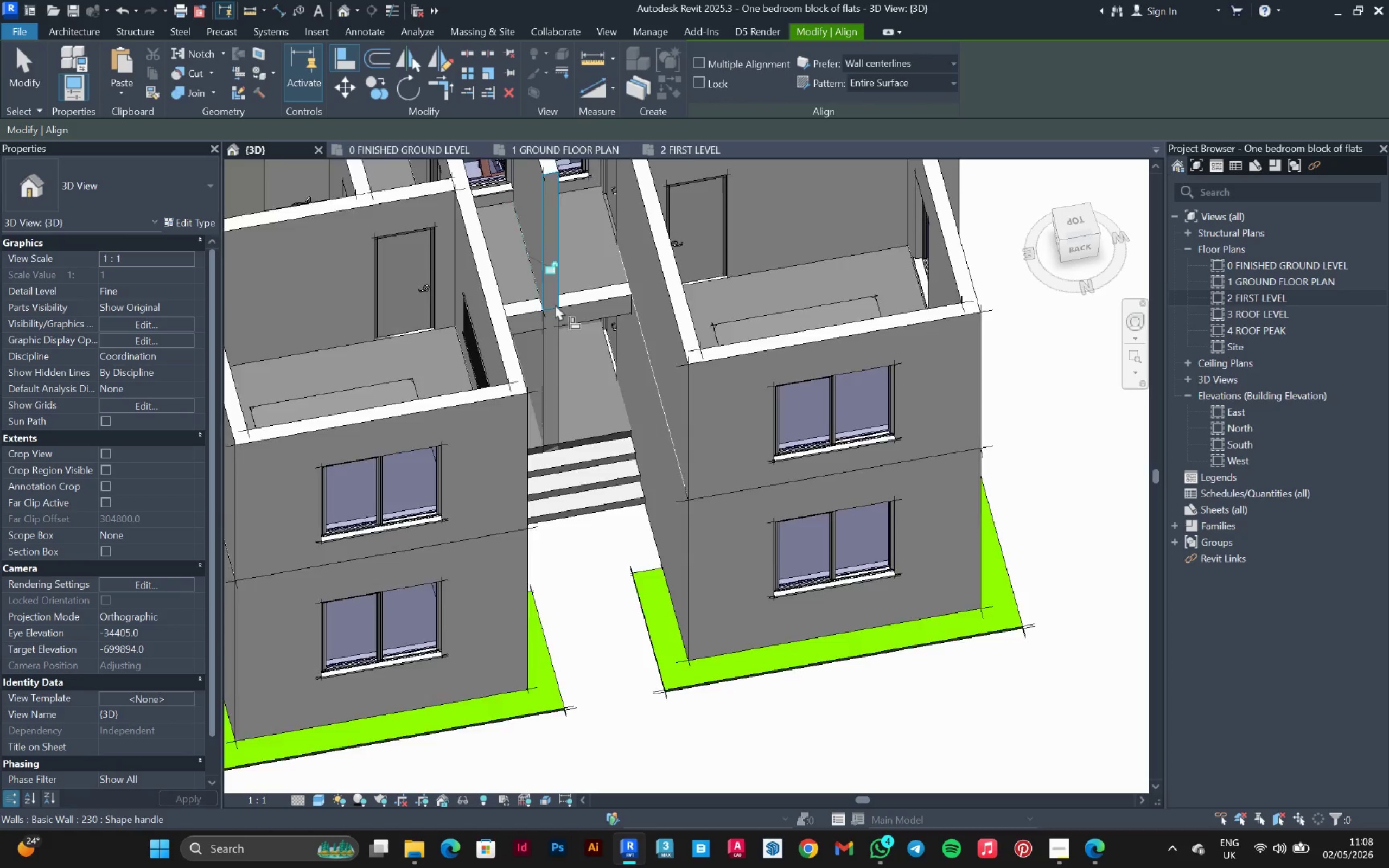 
hold_key(key=ShiftLeft, duration=1.05)
 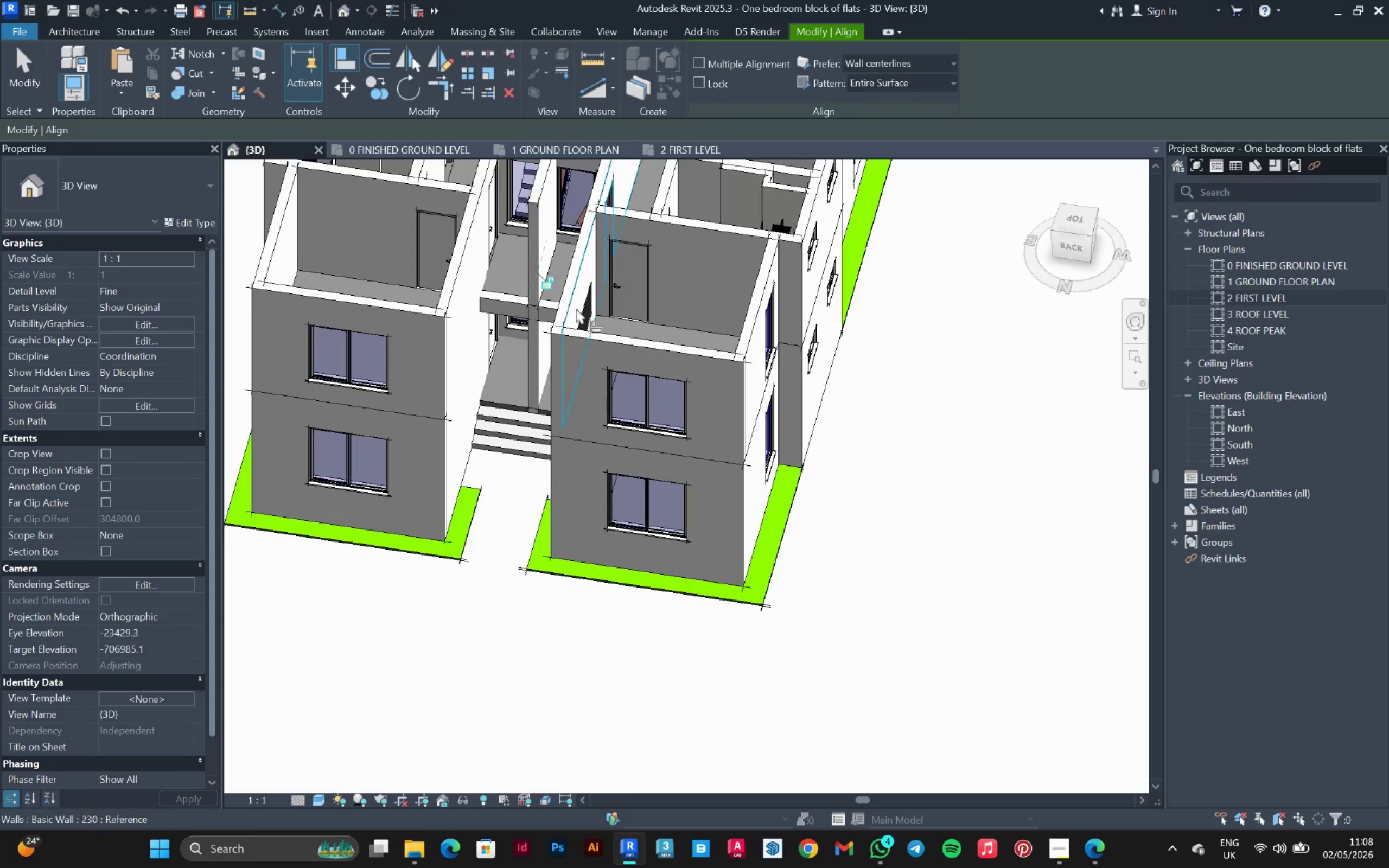 
scroll: coordinate [556, 304], scroll_direction: down, amount: 3.0
 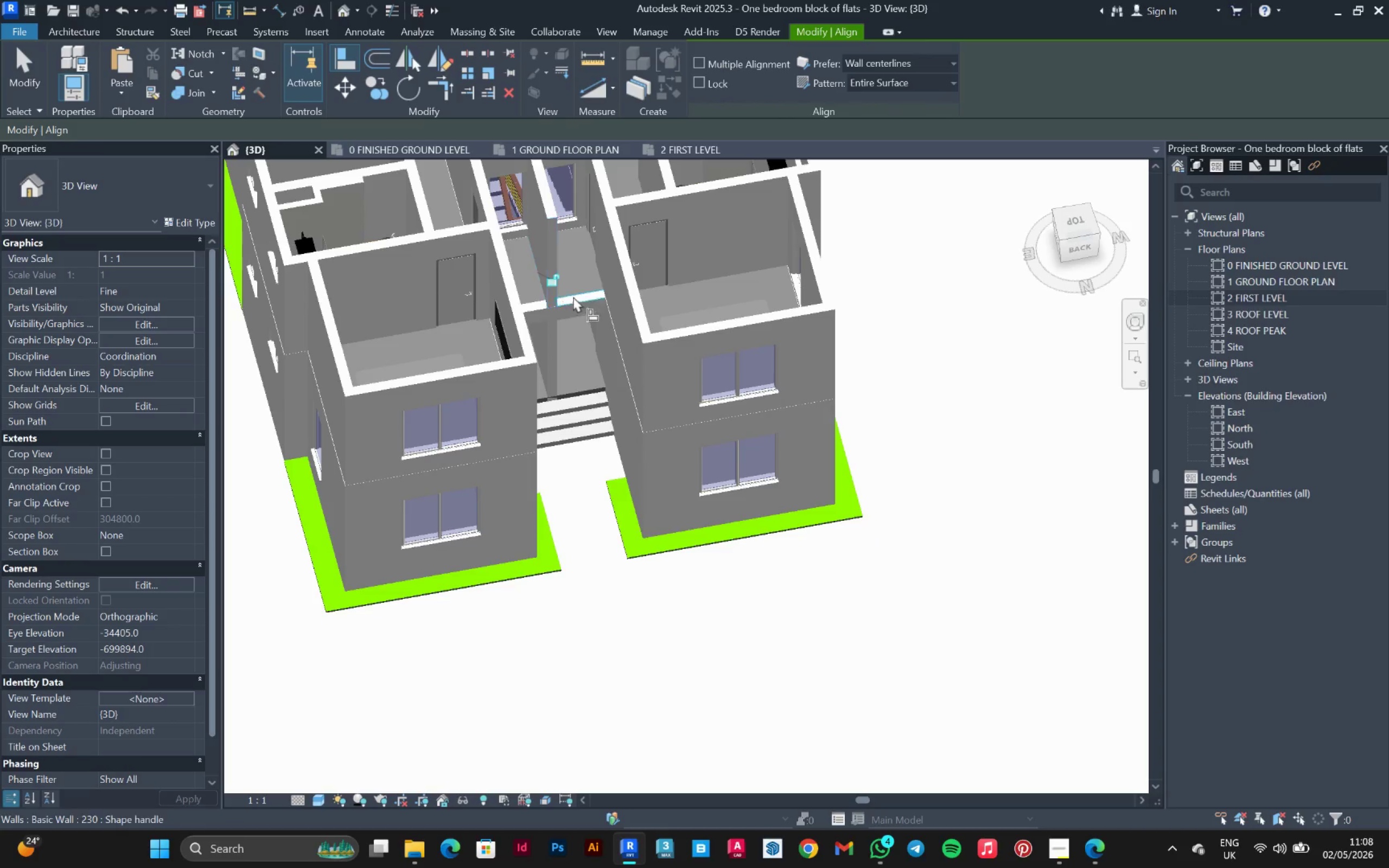 
key(Escape)
 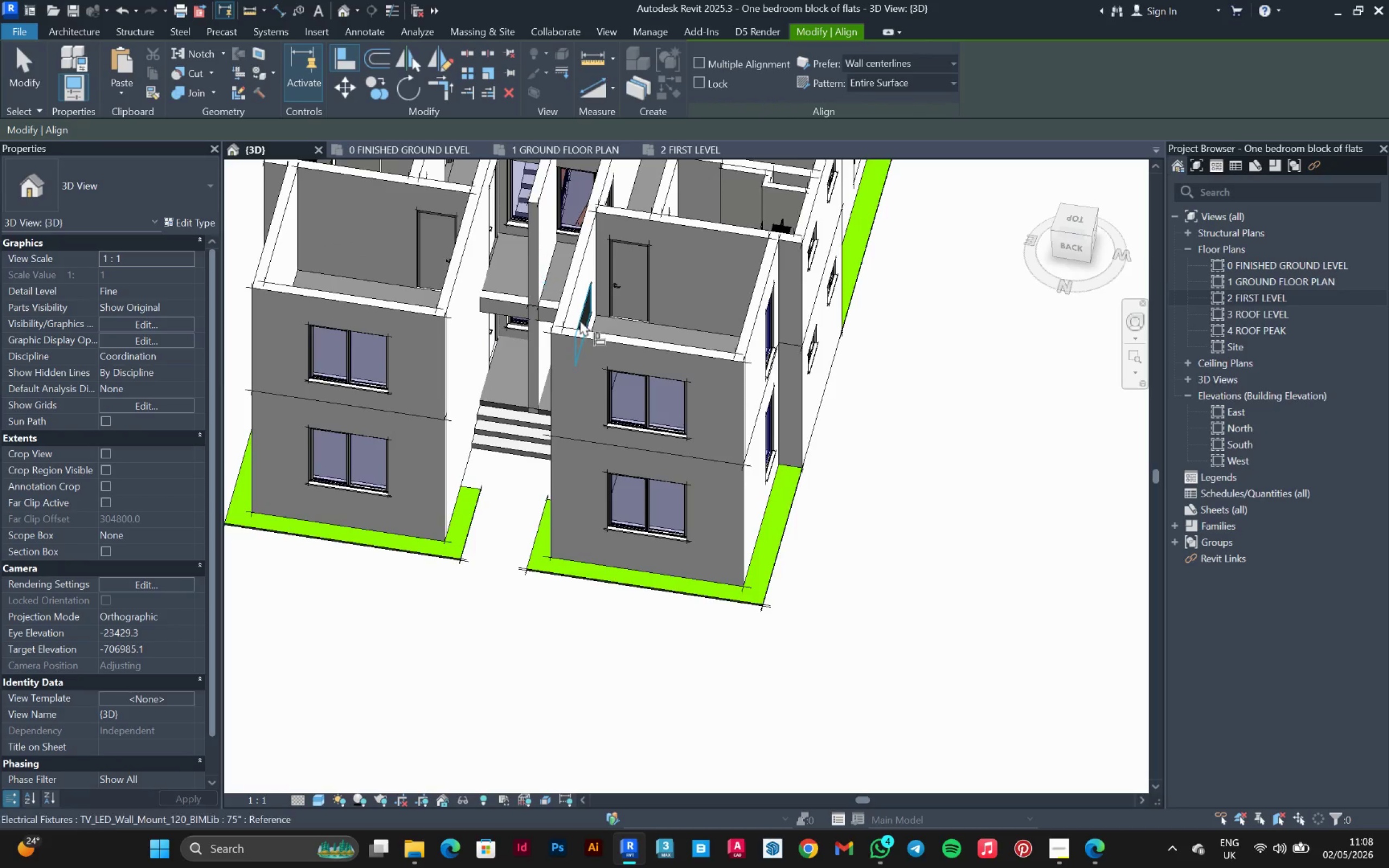 
key(Escape)
 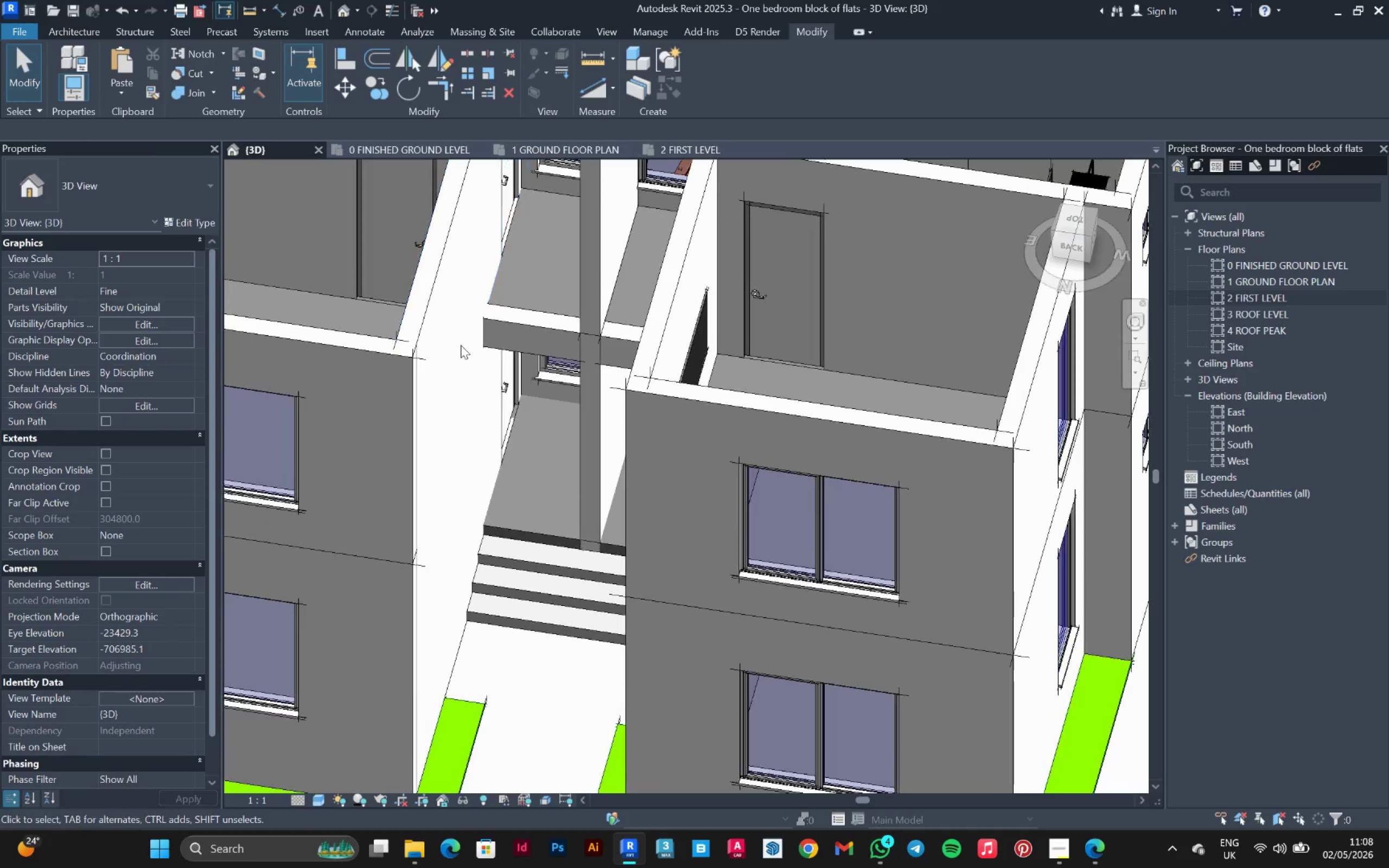 
scroll: coordinate [515, 301], scroll_direction: up, amount: 5.0
 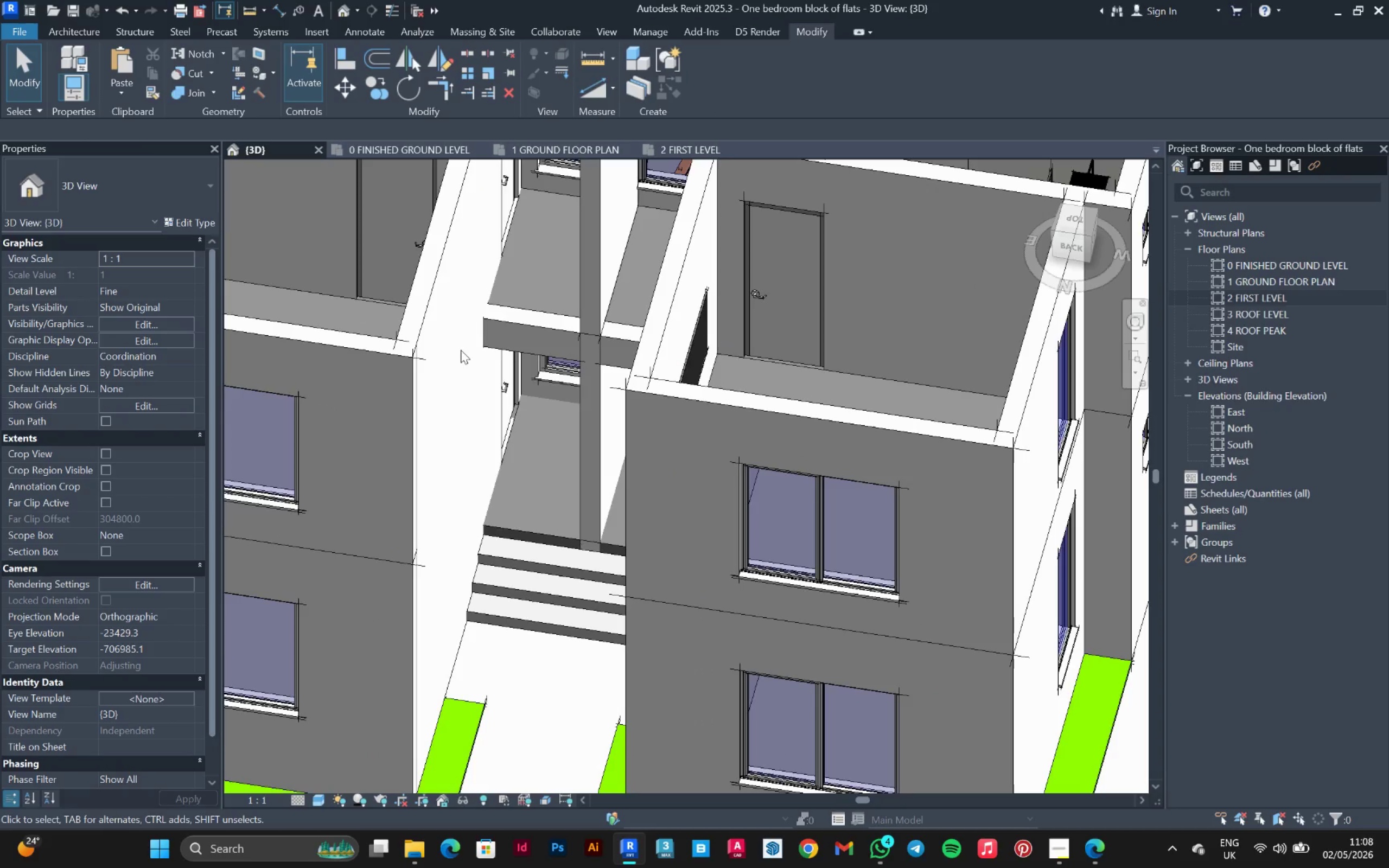 
hold_key(key=ShiftLeft, duration=1.5)
 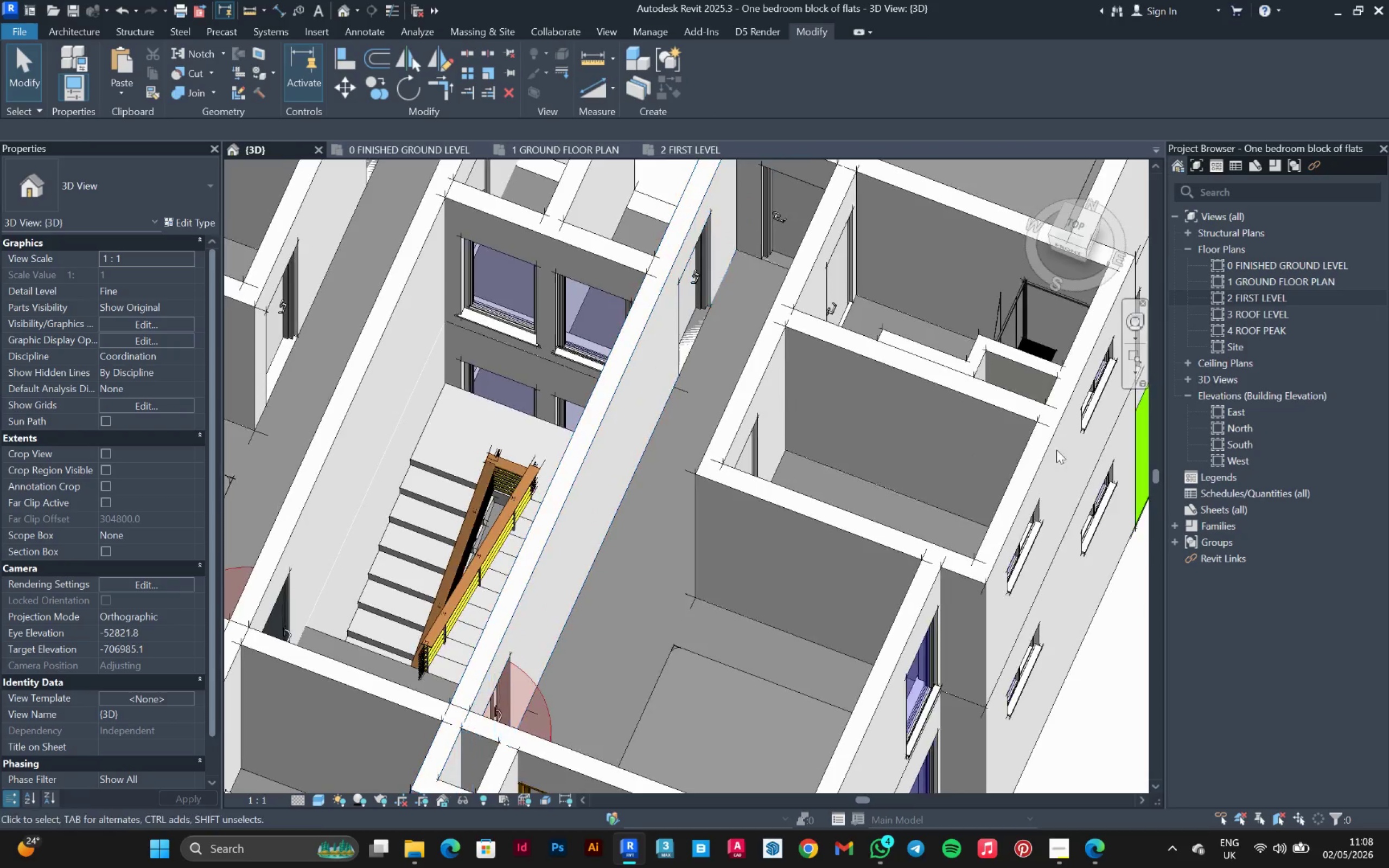 
hold_key(key=ShiftLeft, duration=0.44)
 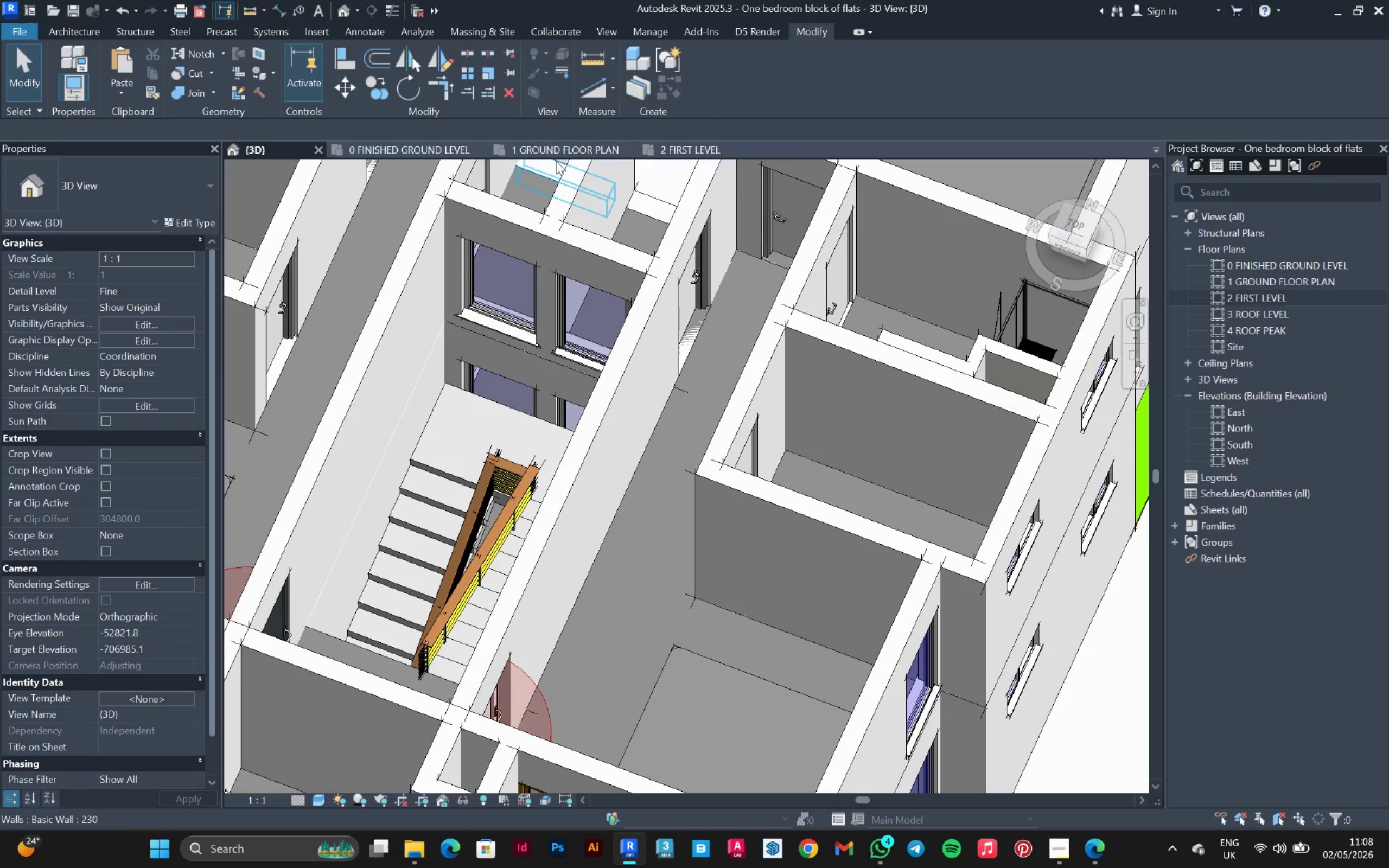 
left_click([556, 162])
 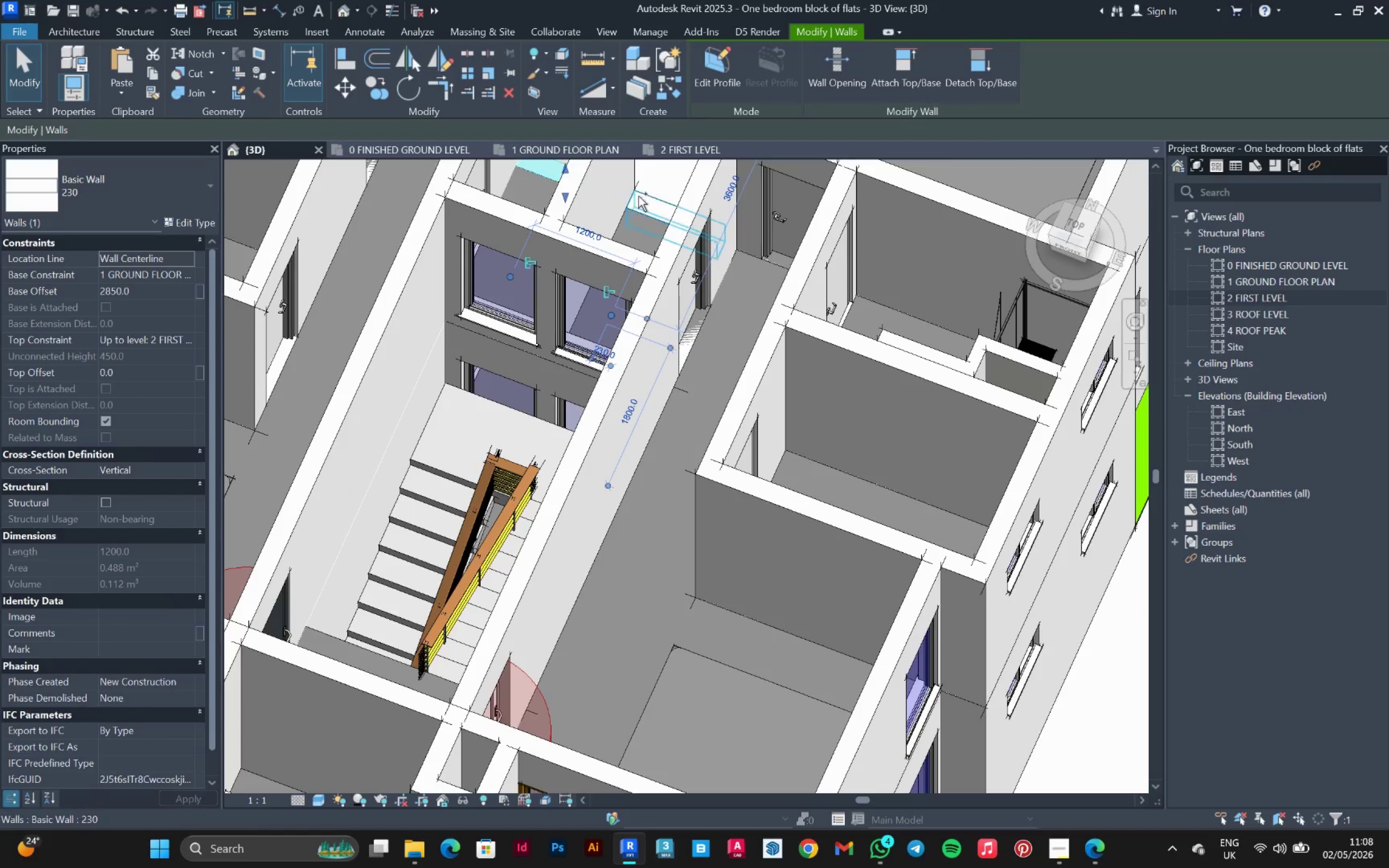 
hold_key(key=ControlLeft, duration=0.58)
left_click([654, 200])
 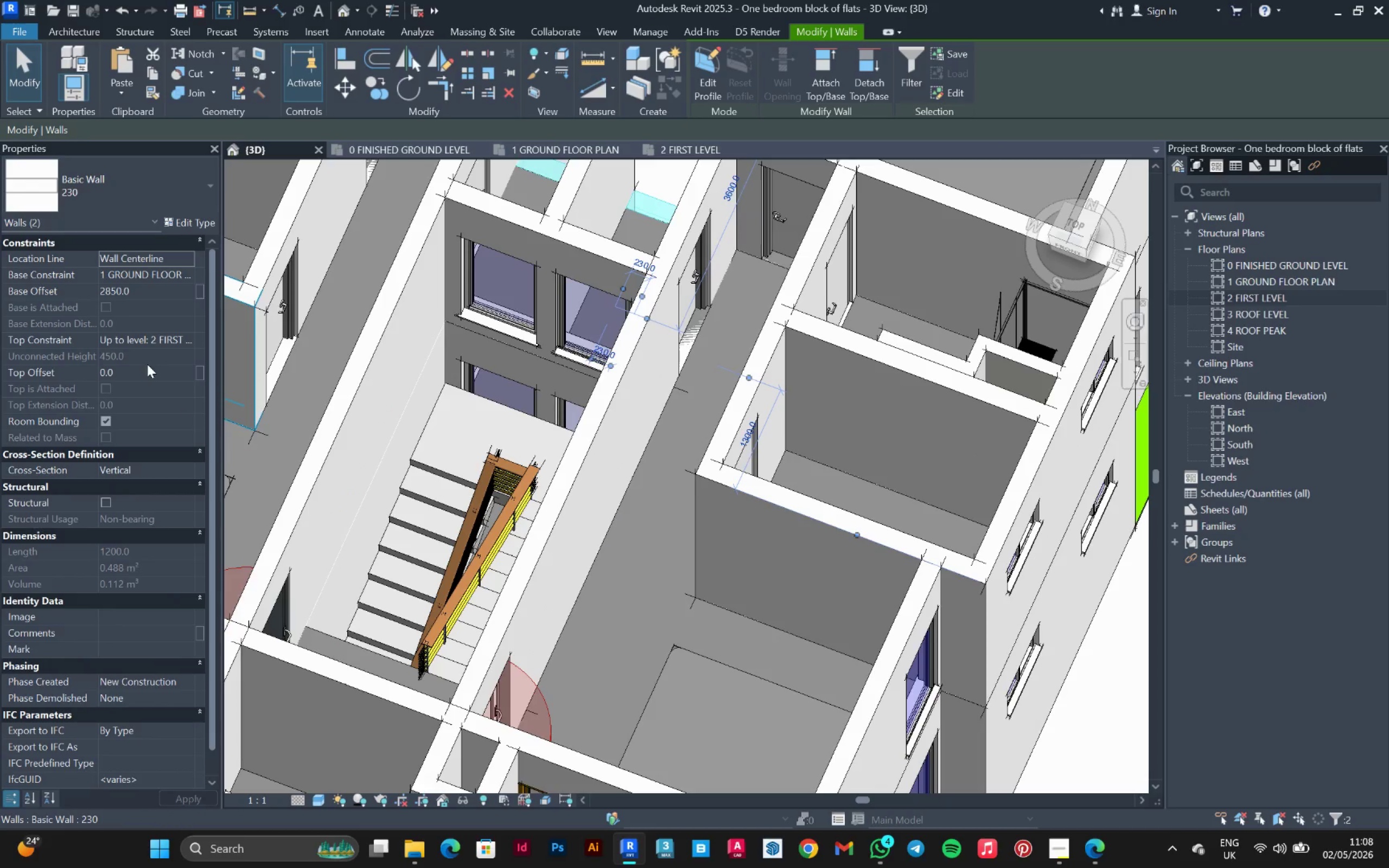 
left_click([143, 369])
 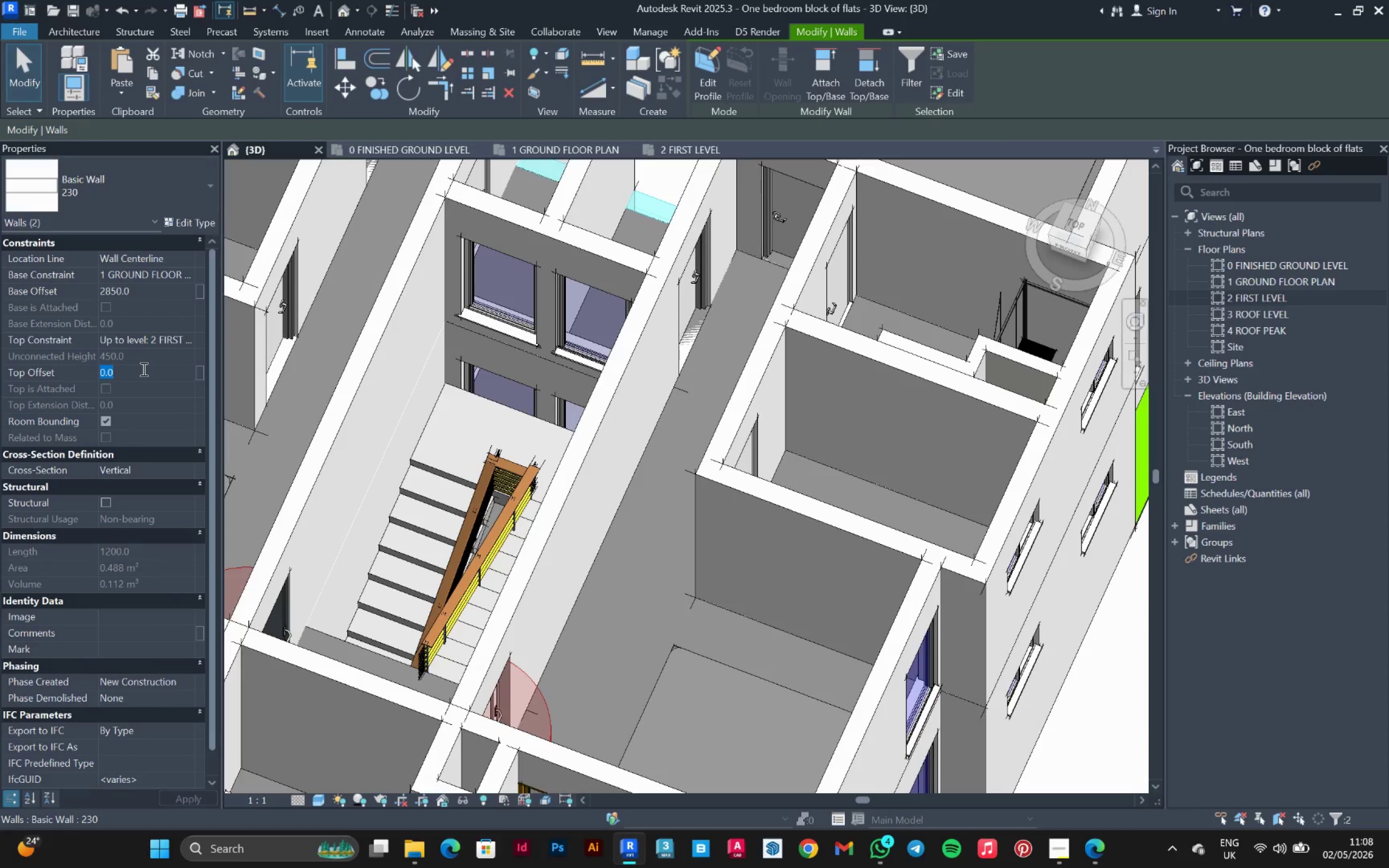 
type(50)
 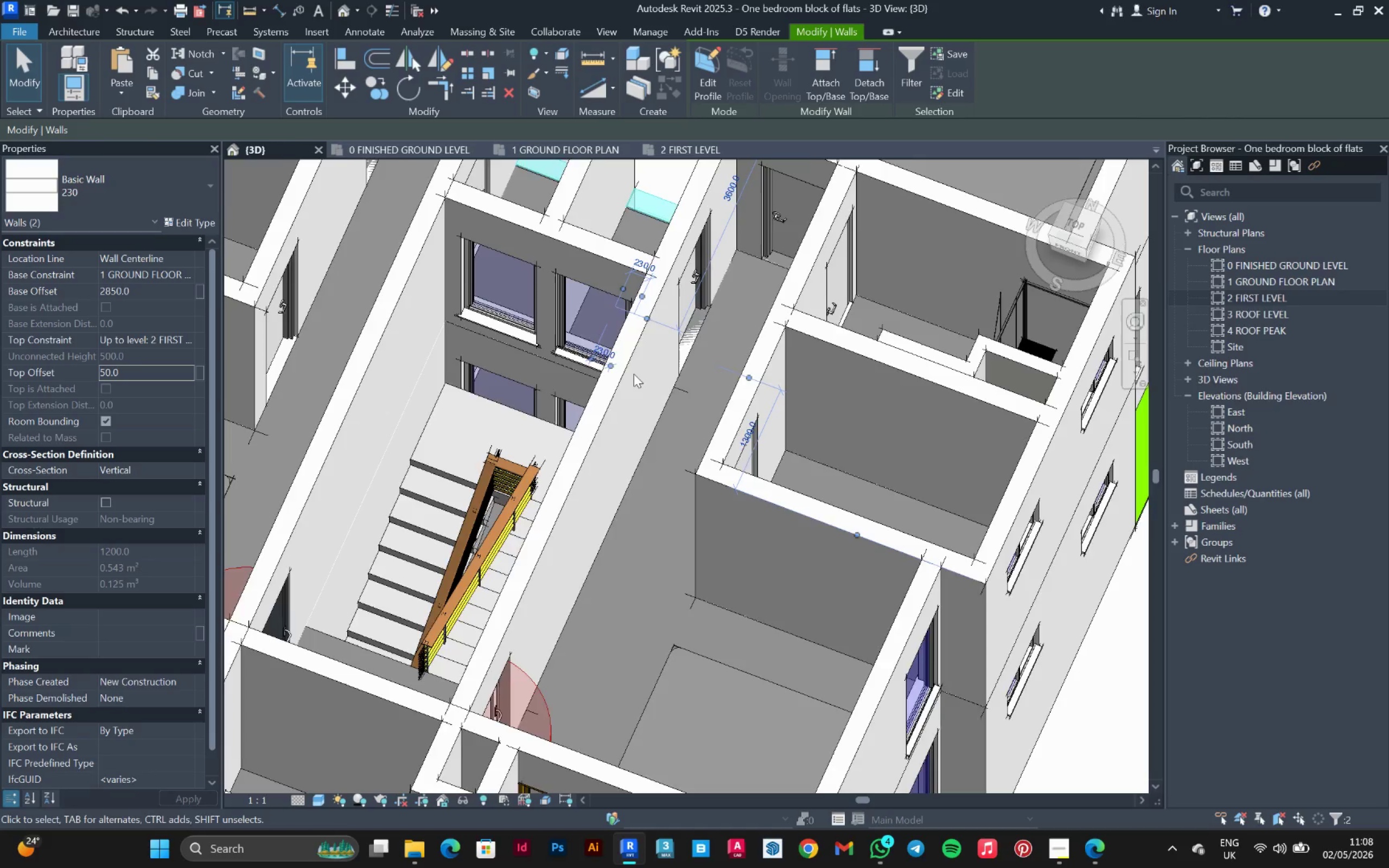 
hold_key(key=ControlLeft, duration=0.47)
 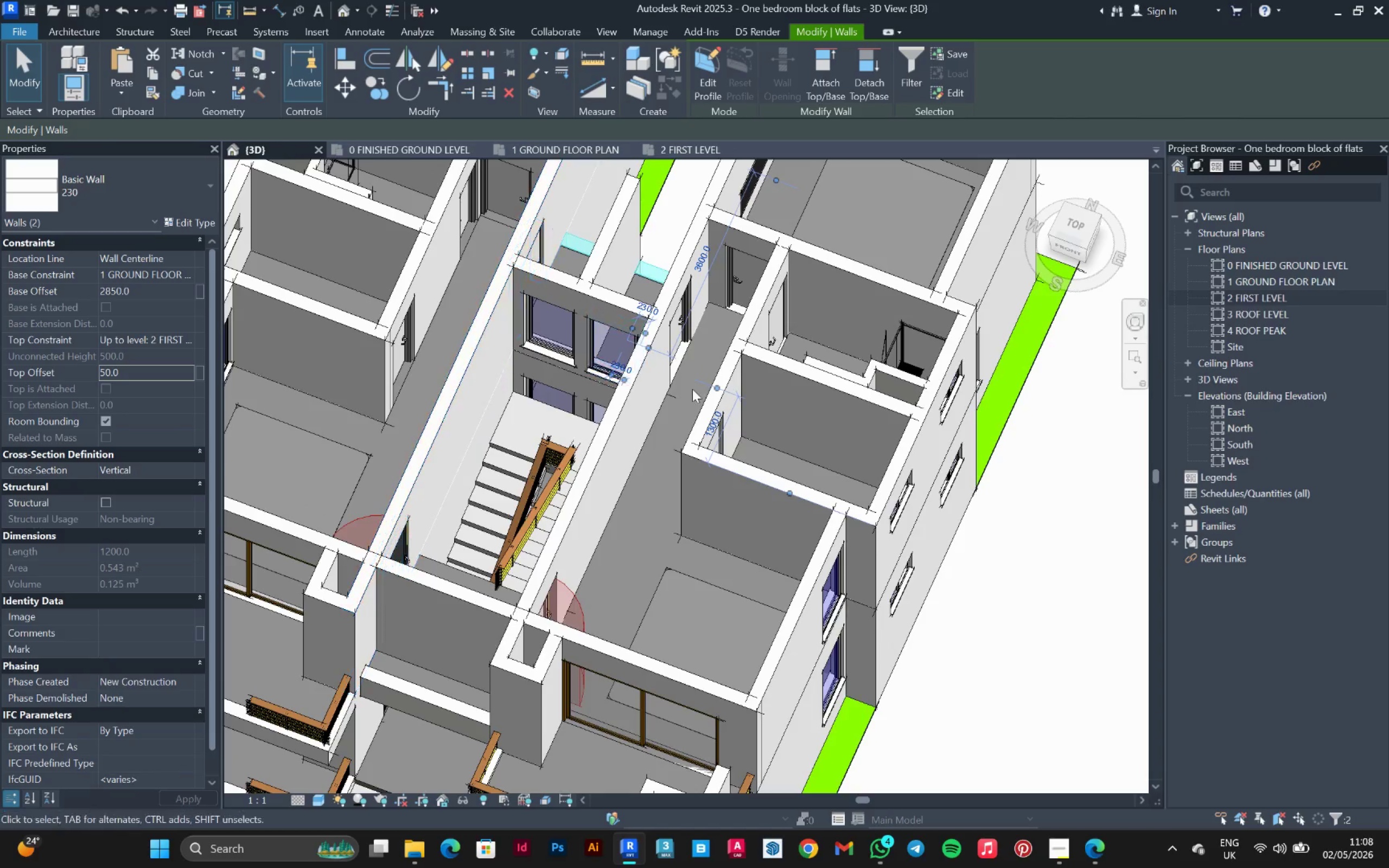 
scroll: coordinate [634, 374], scroll_direction: down, amount: 2.0
 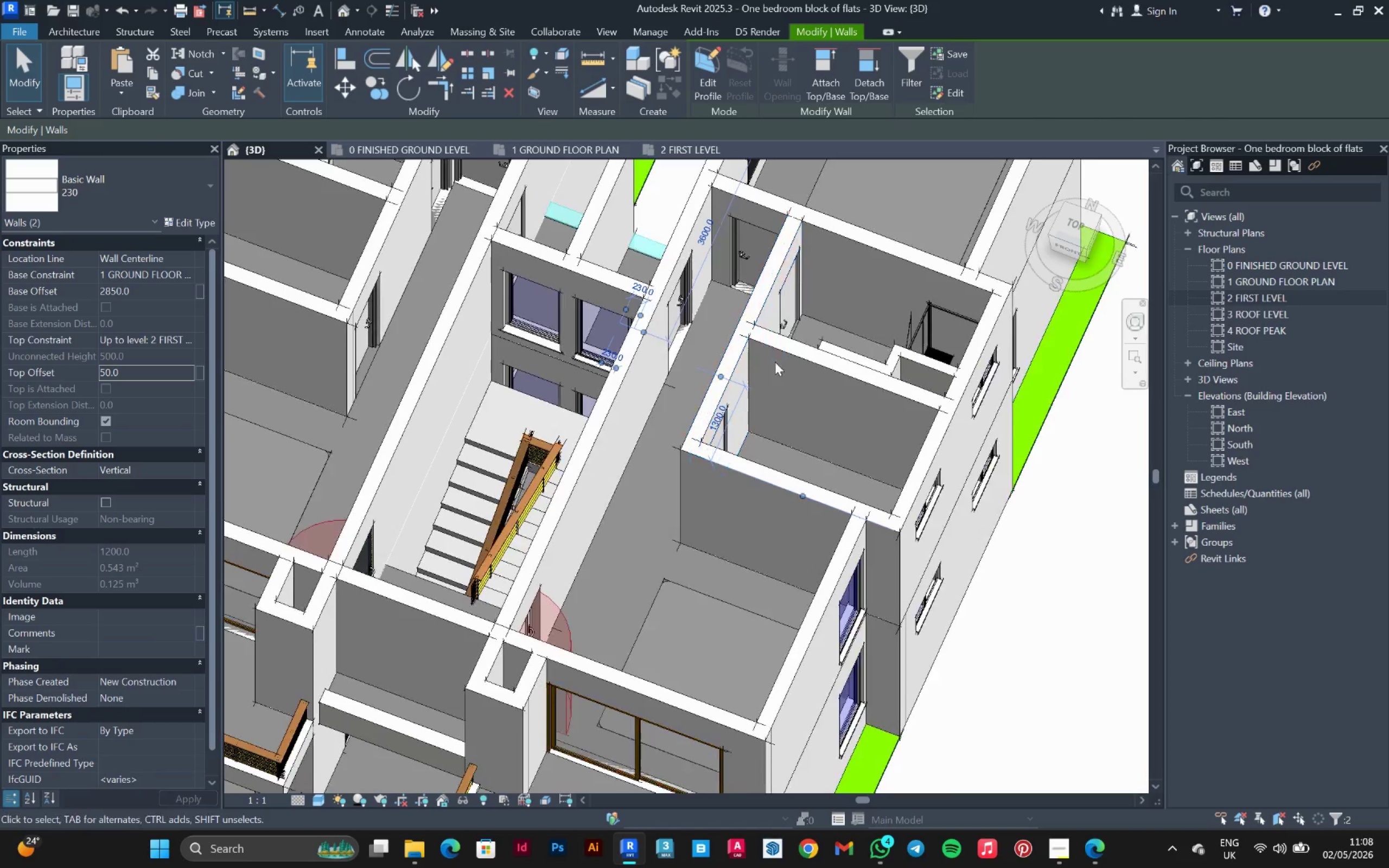 
hold_key(key=ShiftLeft, duration=0.62)
 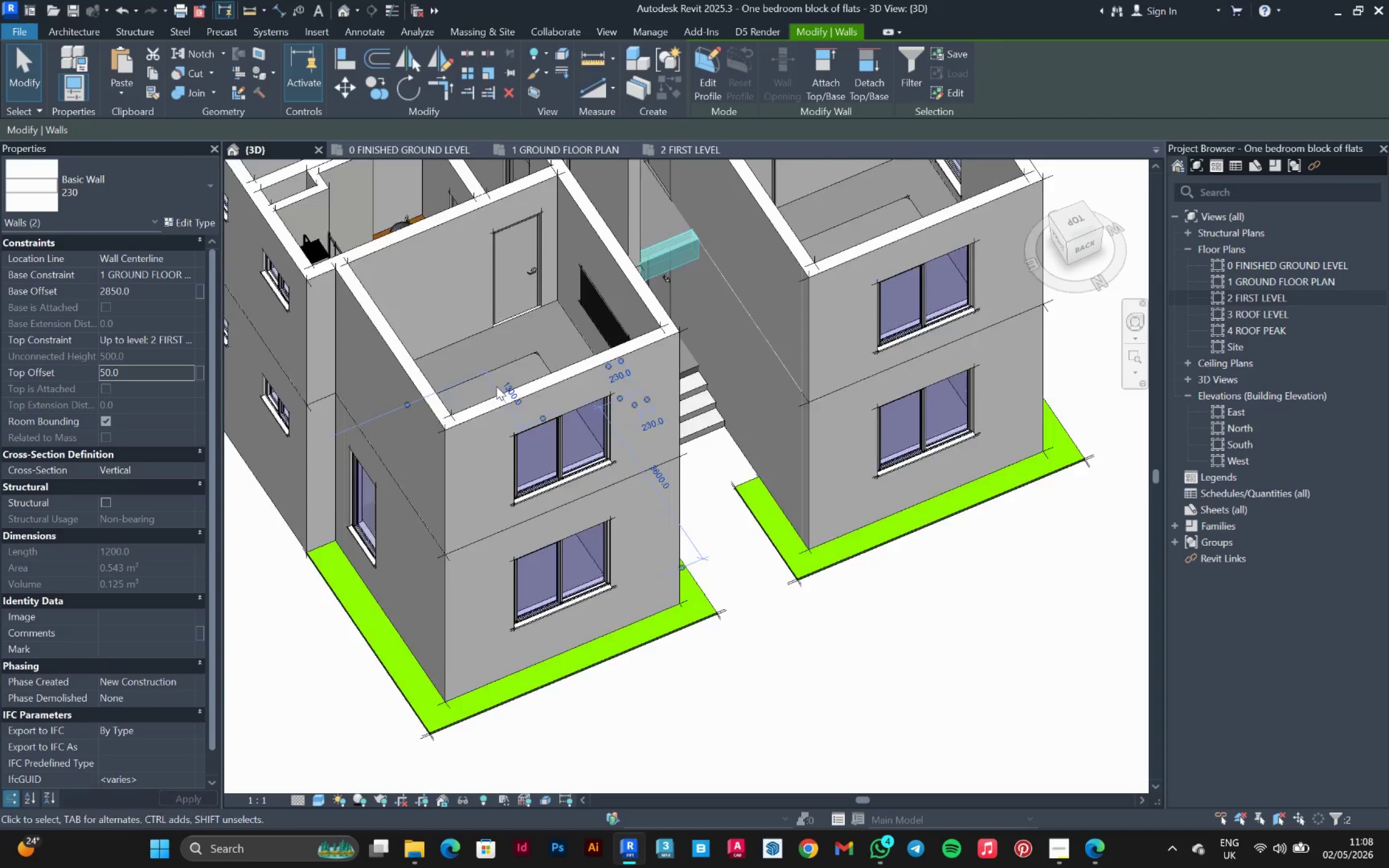 
left_click([922, 626])
 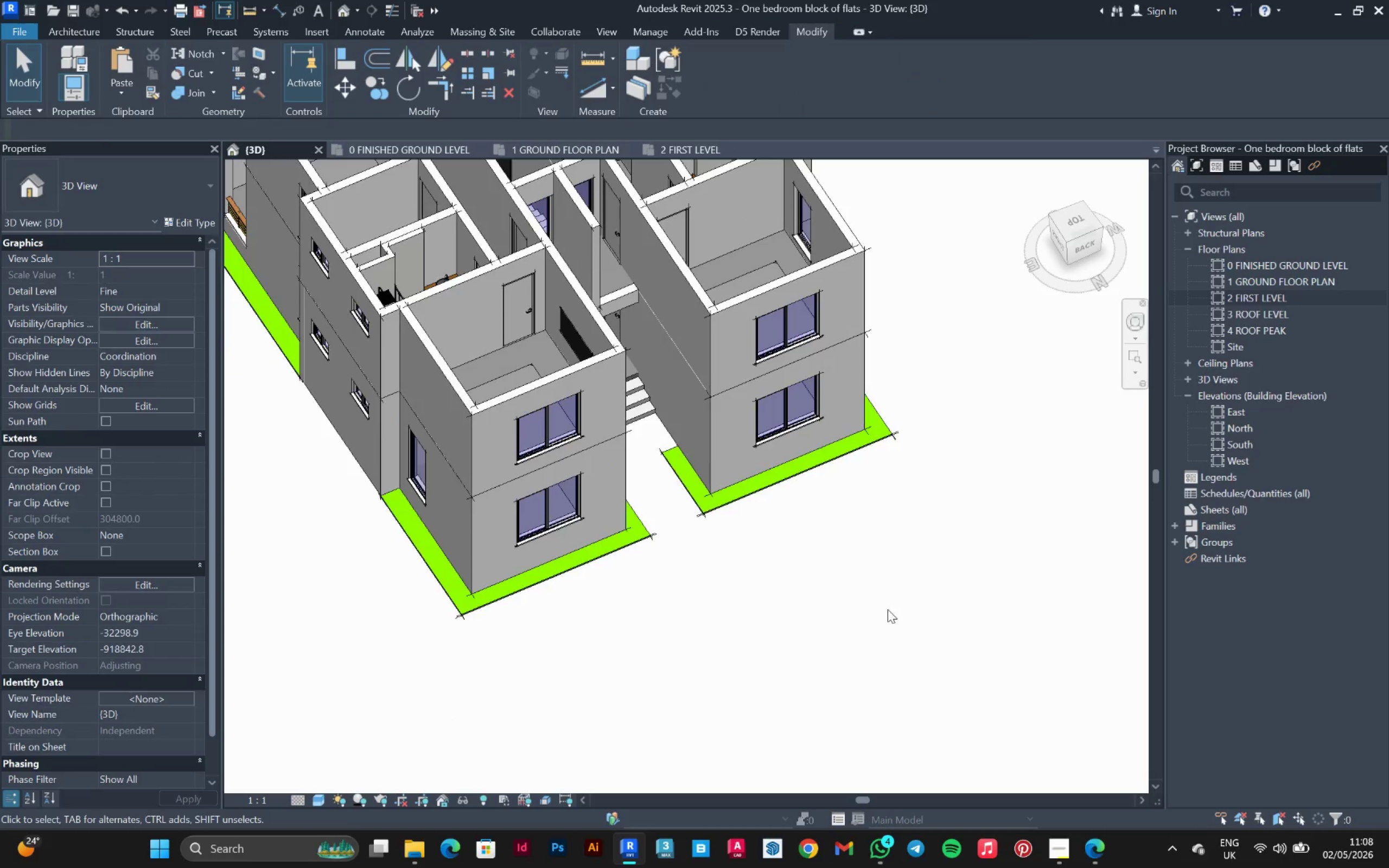 
scroll: coordinate [545, 388], scroll_direction: down, amount: 3.0
 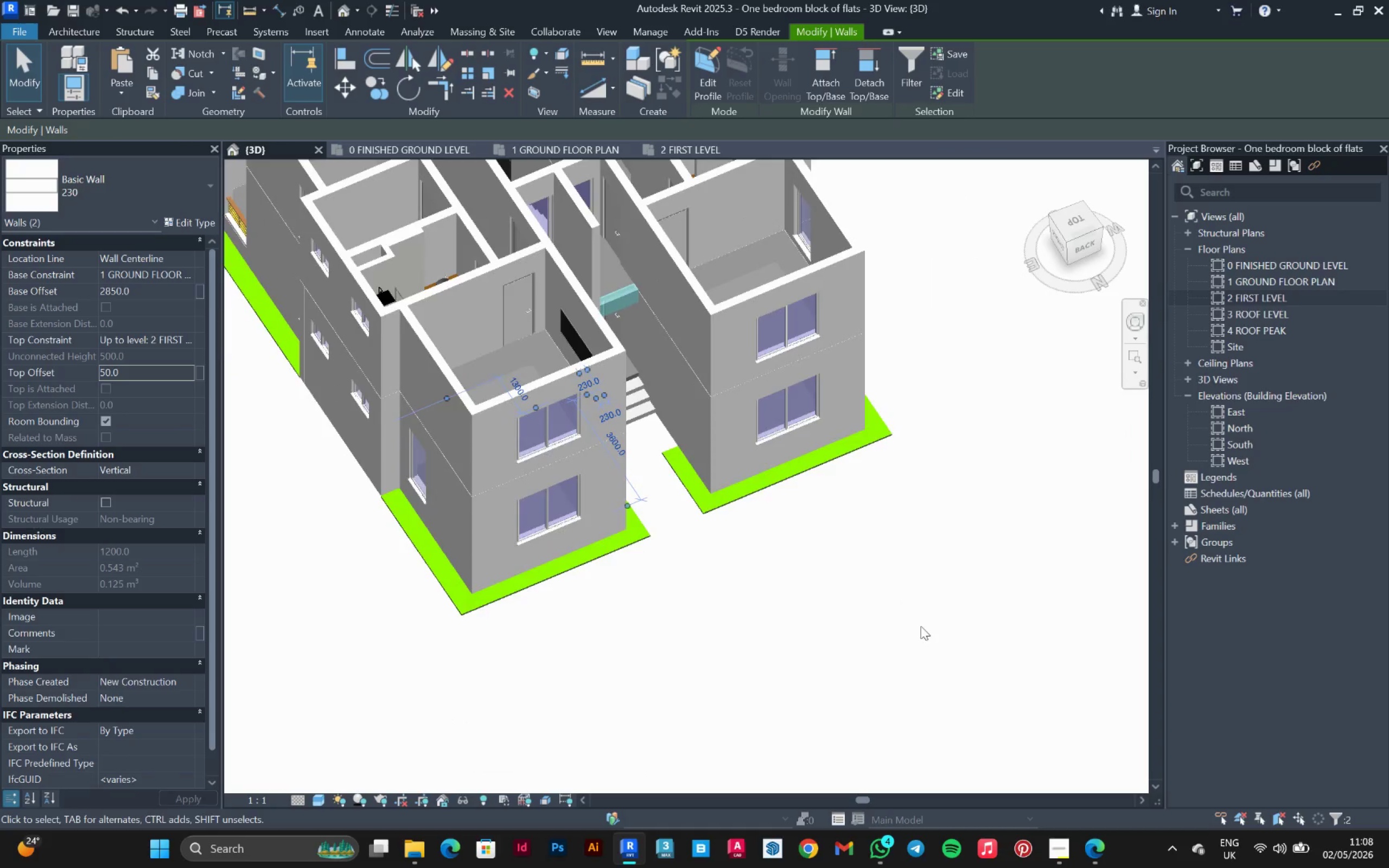 
hold_key(key=ShiftLeft, duration=1.51)
 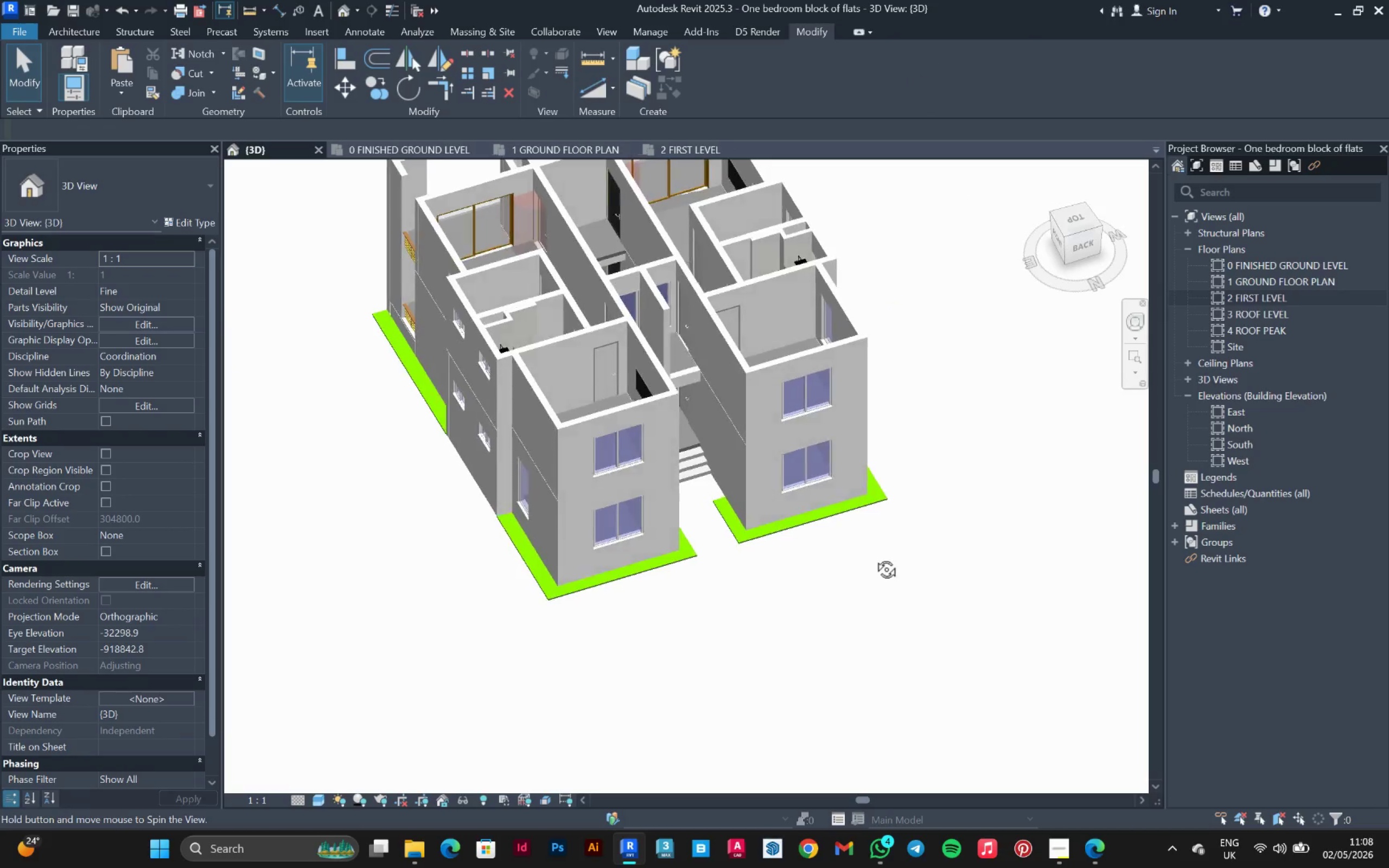 
scroll: coordinate [888, 609], scroll_direction: down, amount: 2.0
 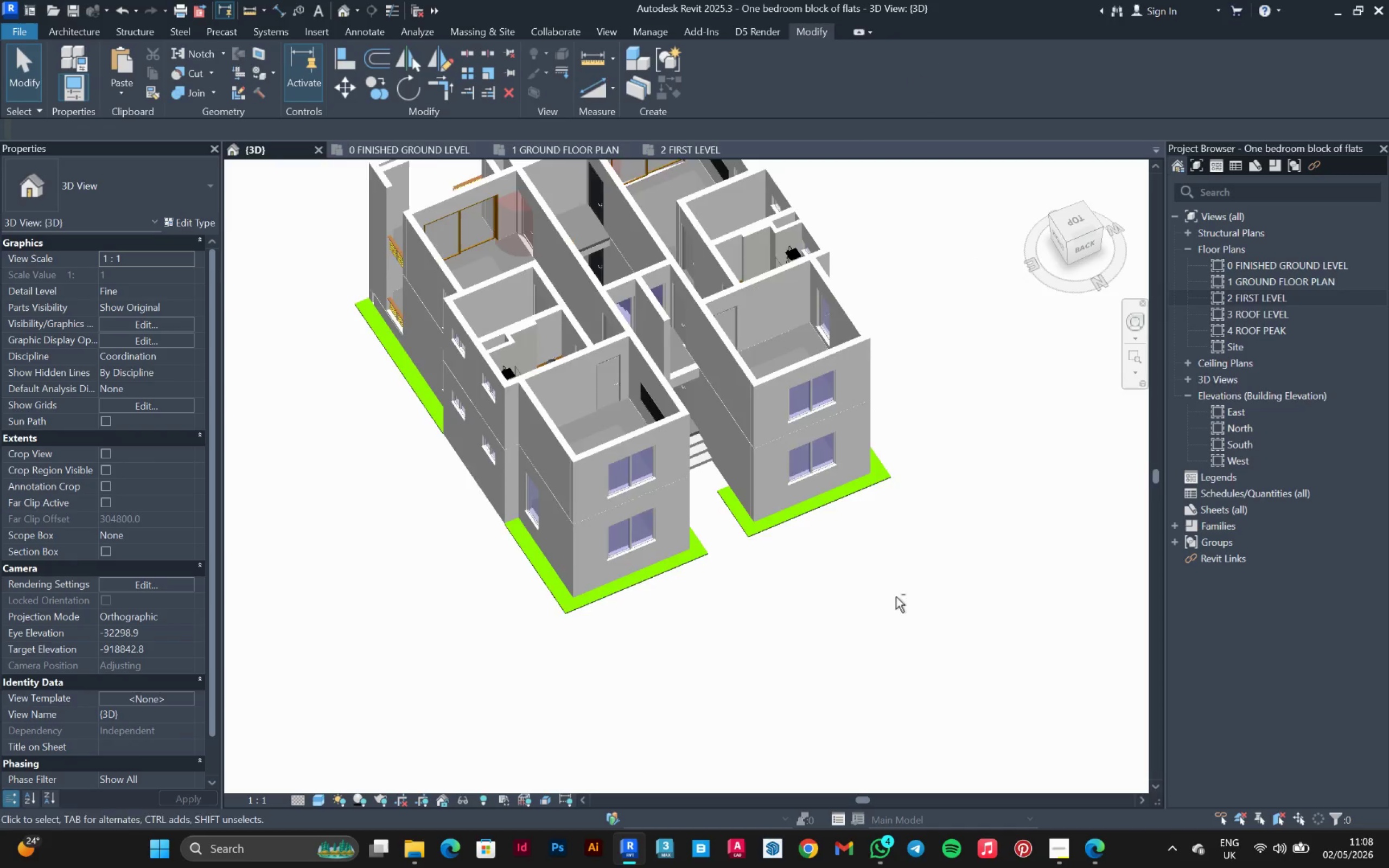 
key(Shift+ShiftLeft)
 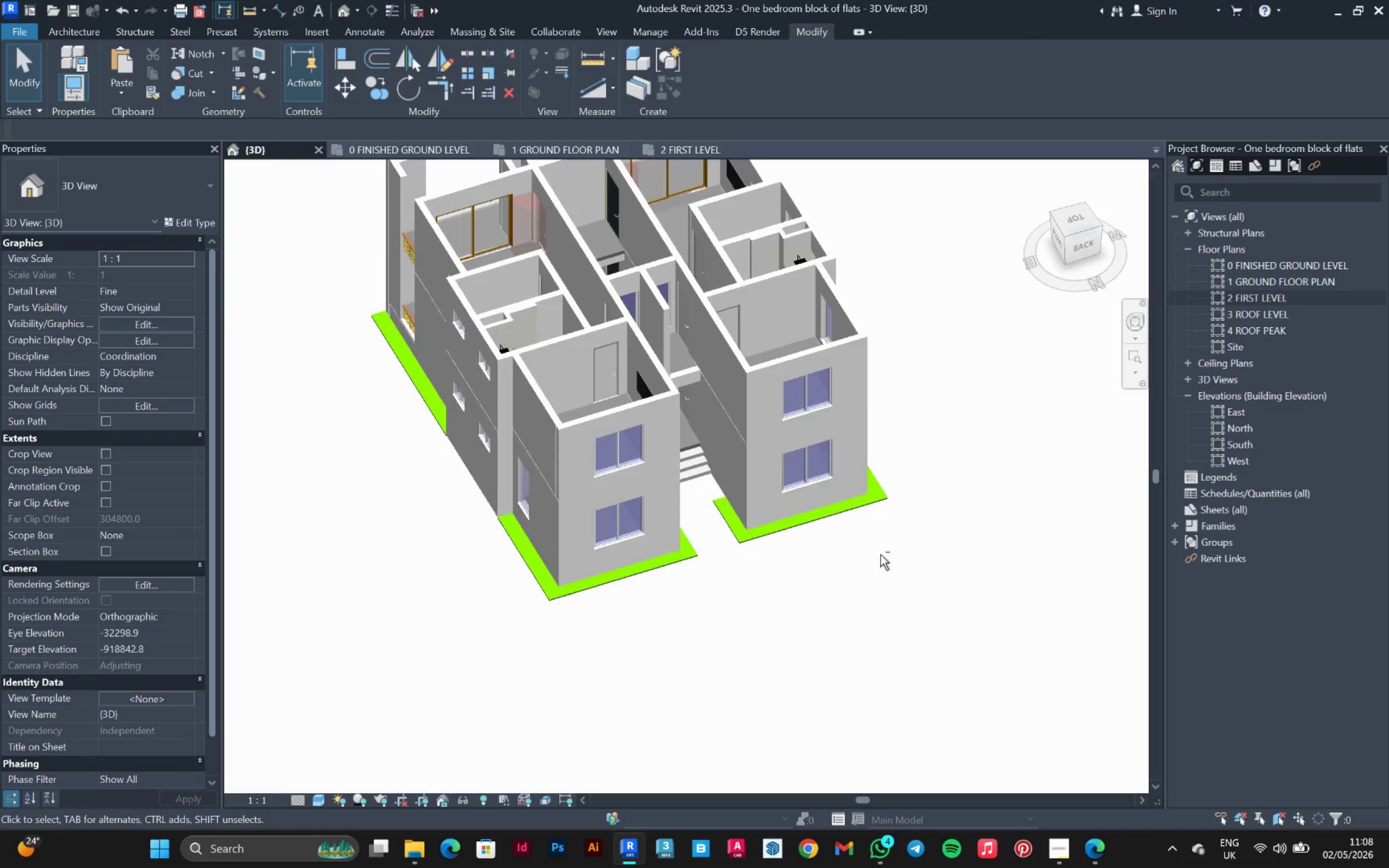 
key(Shift+ShiftLeft)
 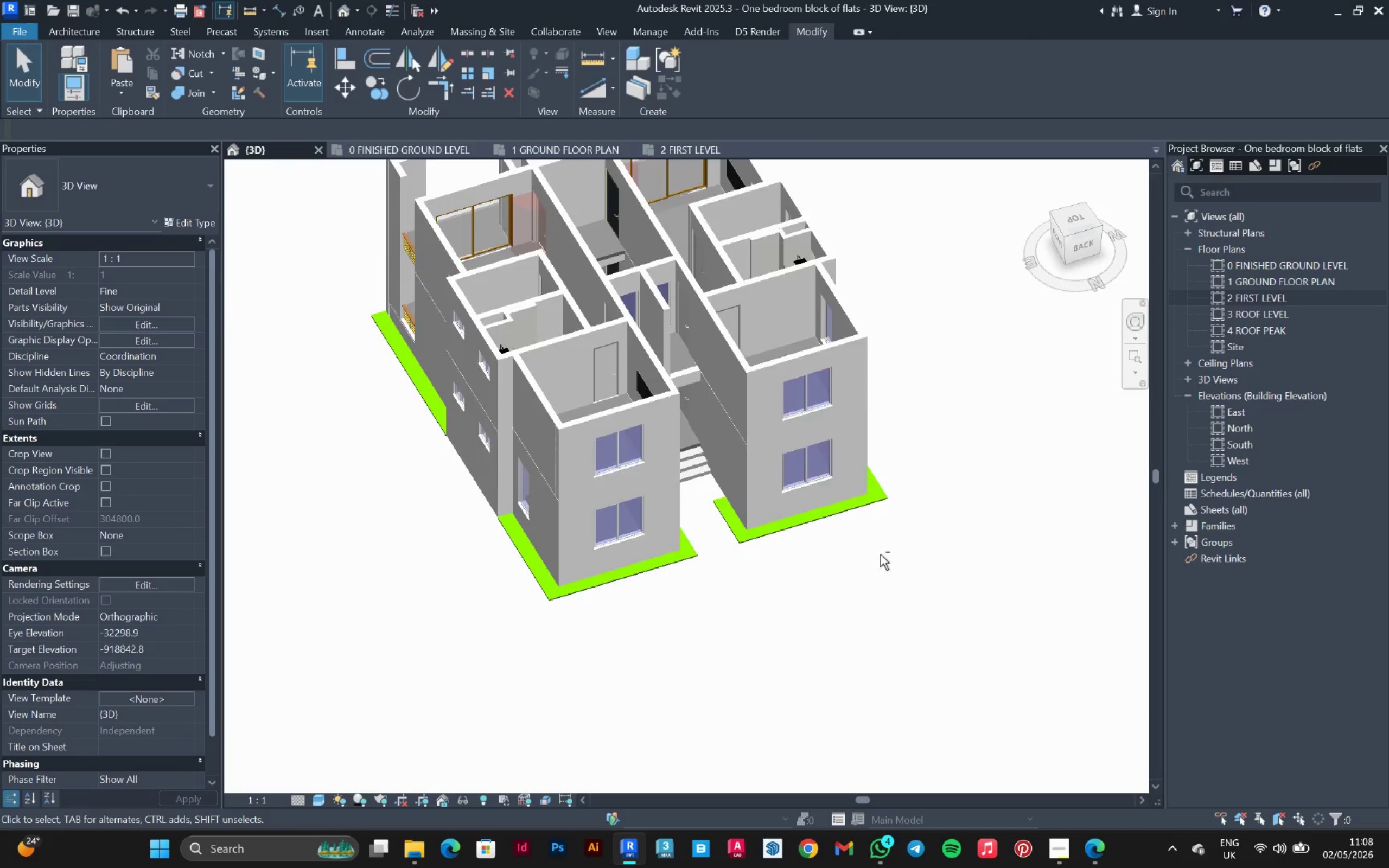 
key(Shift+ShiftLeft)
 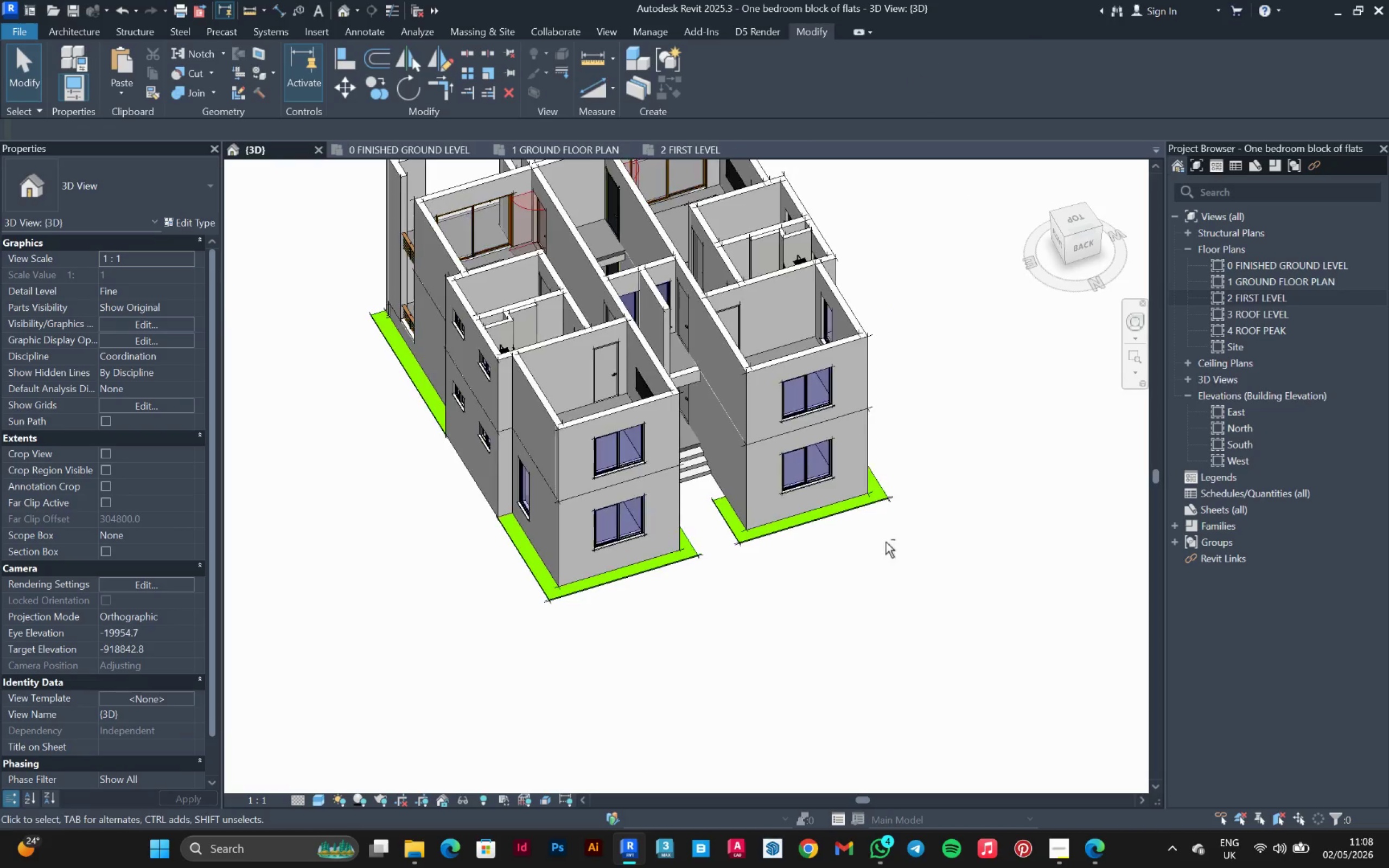 
key(Shift+ShiftLeft)
 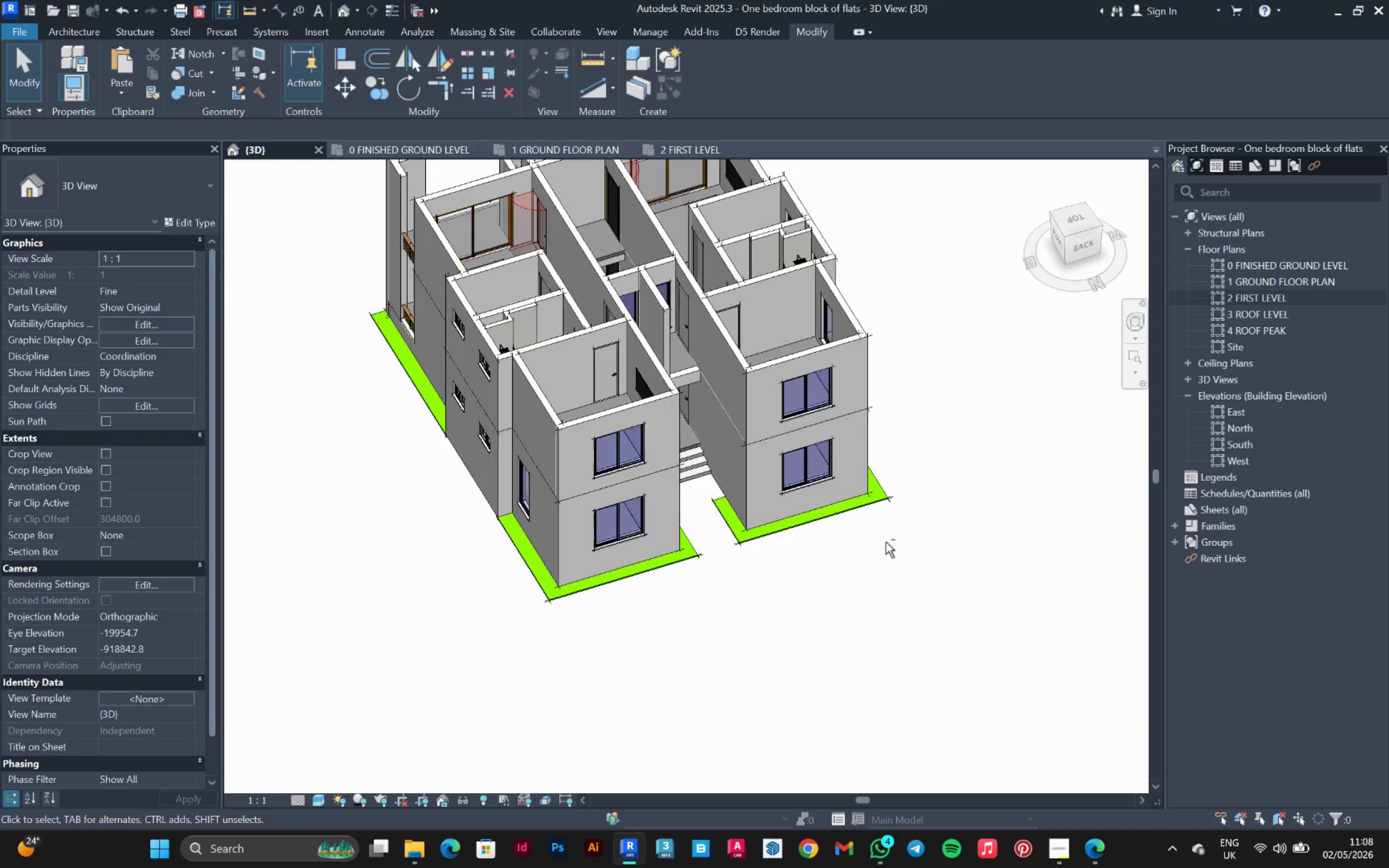 
key(Shift+ShiftLeft)
 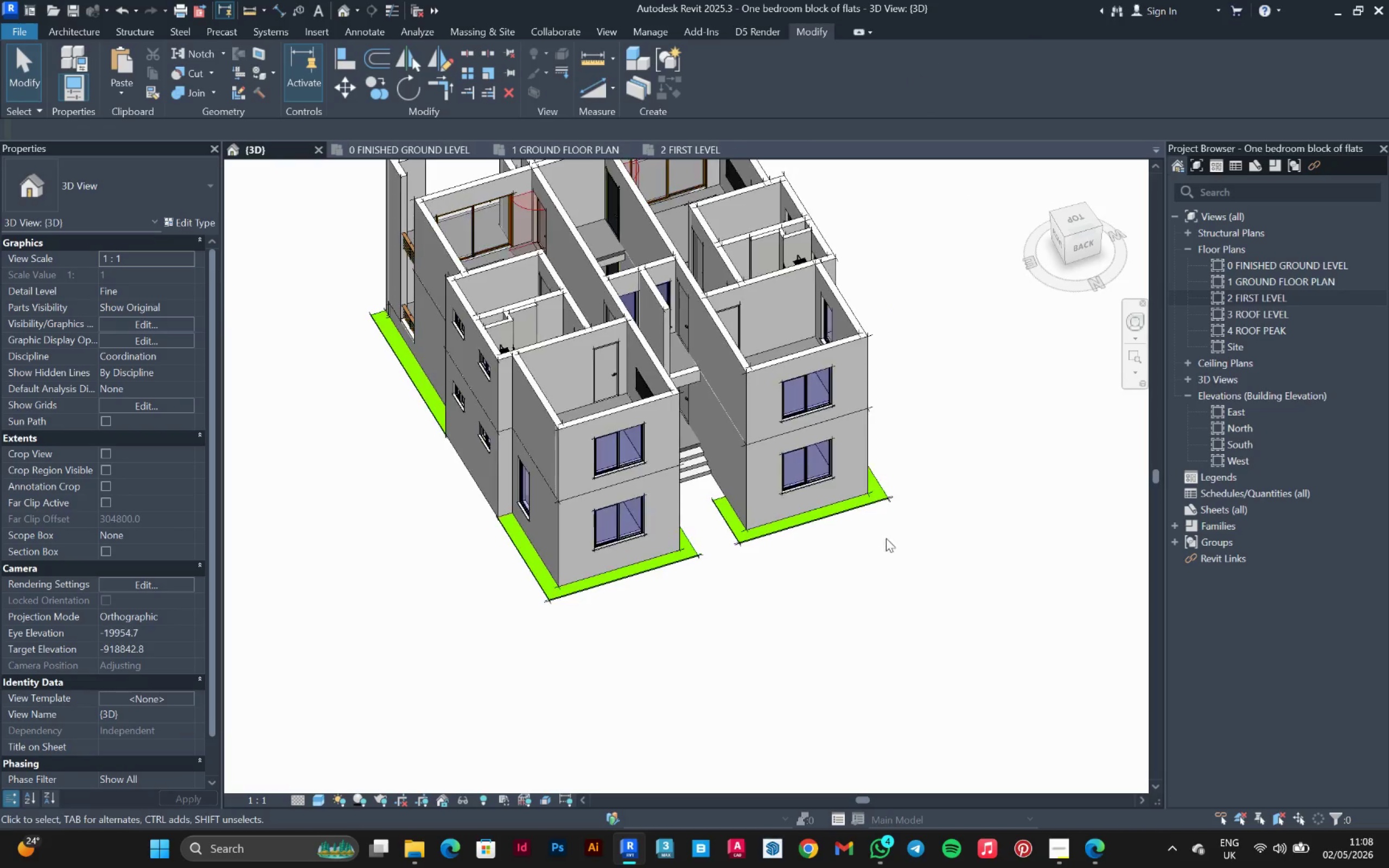 
key(Shift+ShiftLeft)
 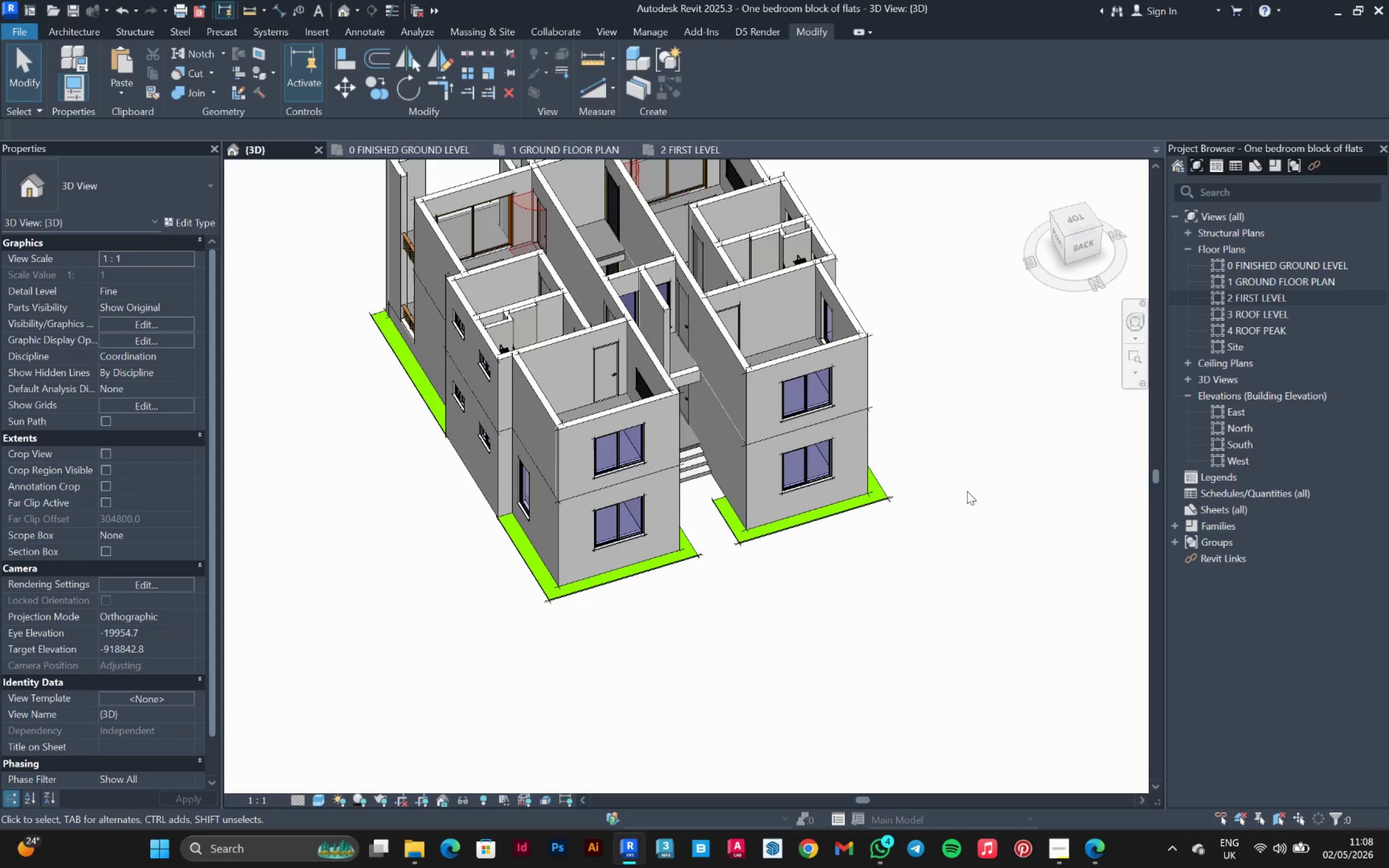 
left_click([970, 488])
 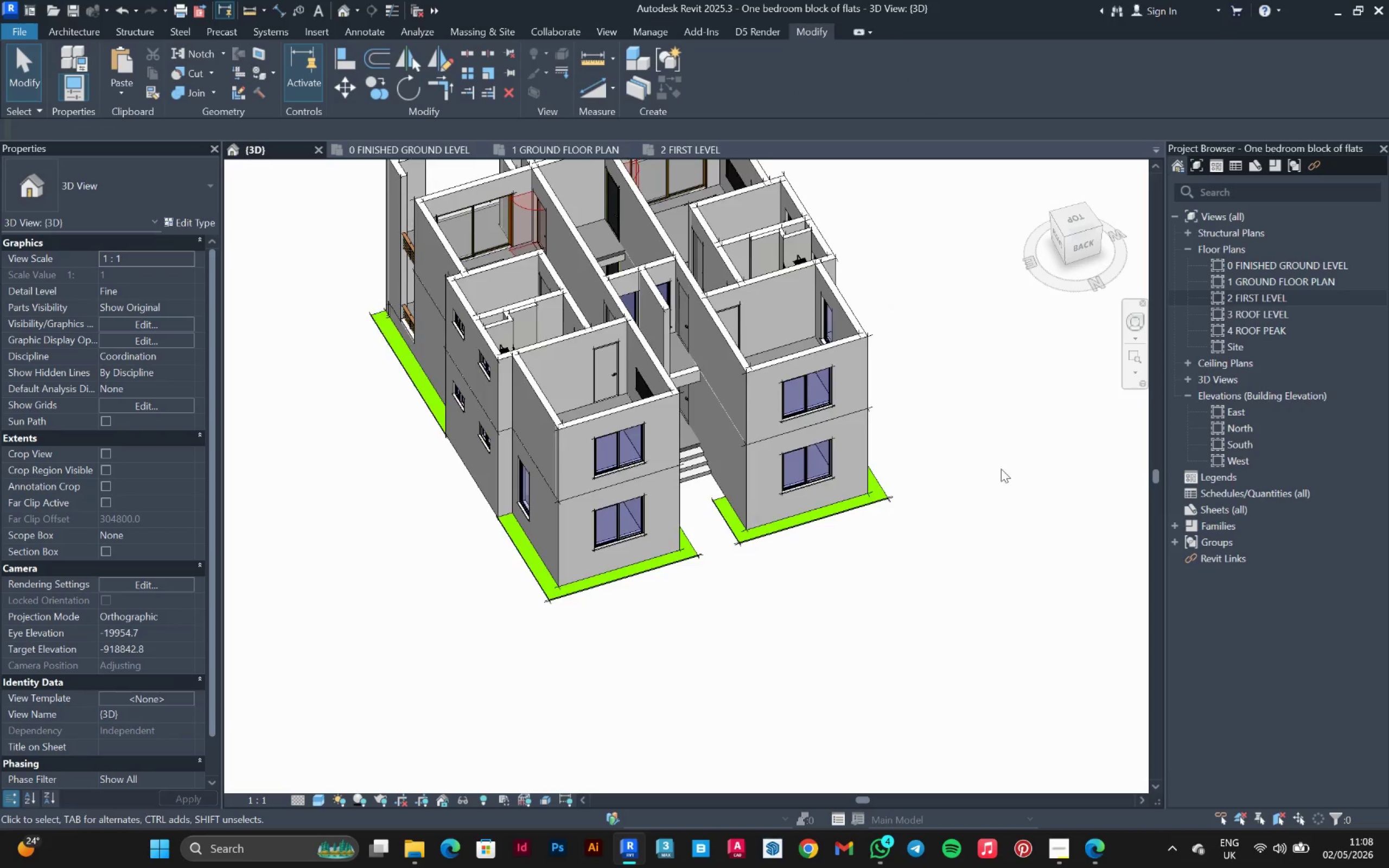 
hold_key(key=ShiftLeft, duration=1.5)
 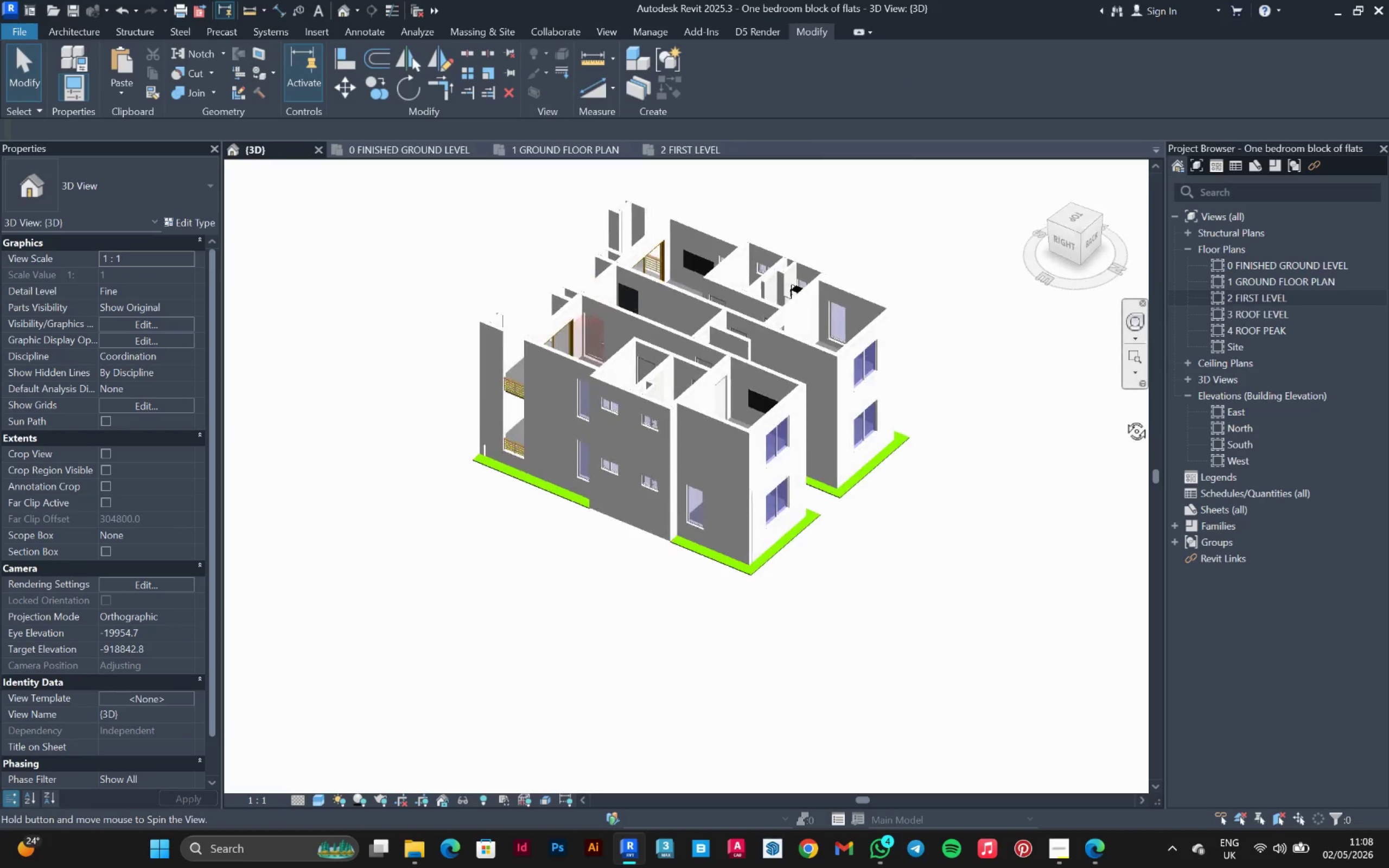 
scroll: coordinate [1002, 467], scroll_direction: down, amount: 2.0
 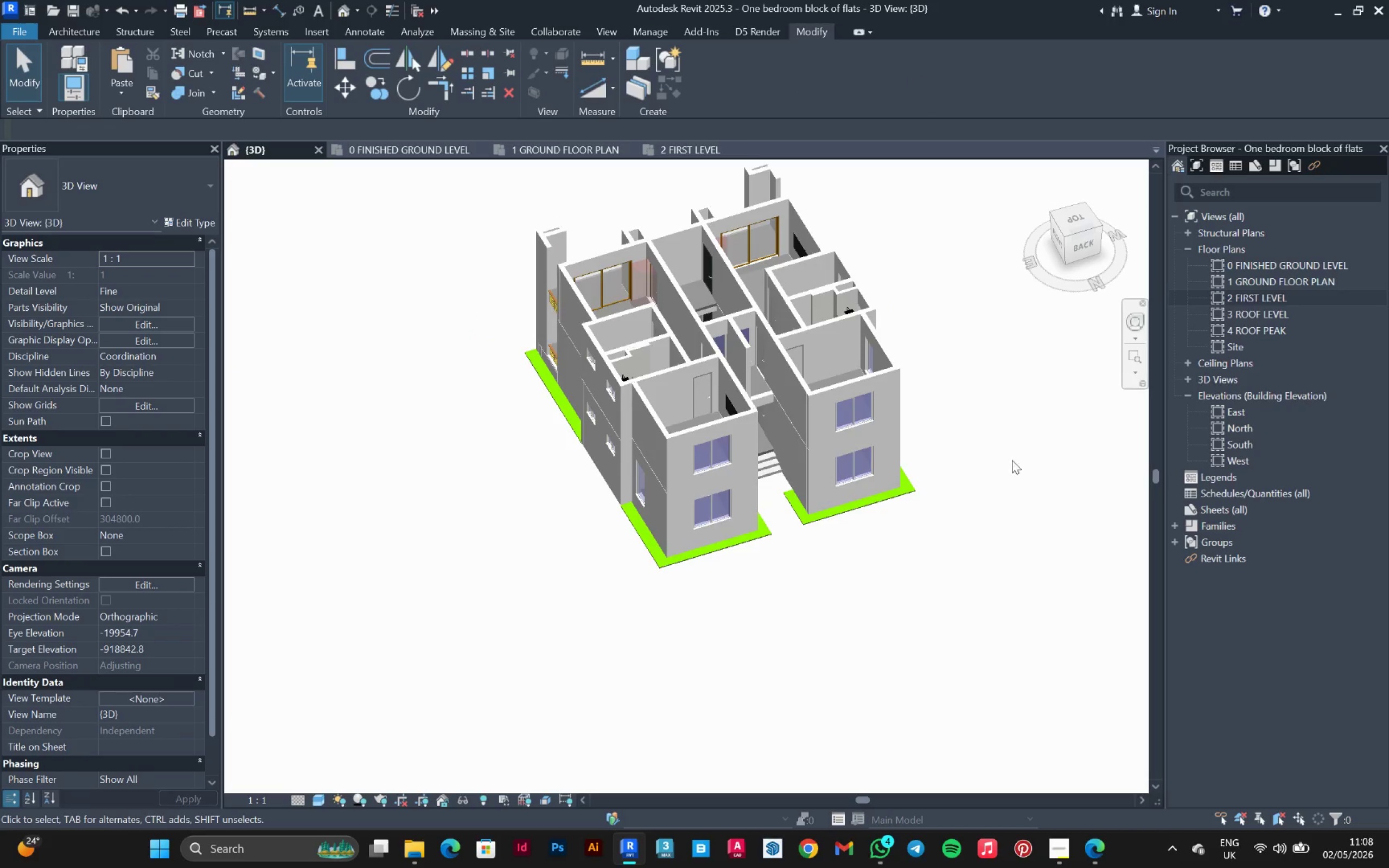 
hold_key(key=ShiftLeft, duration=1.52)
 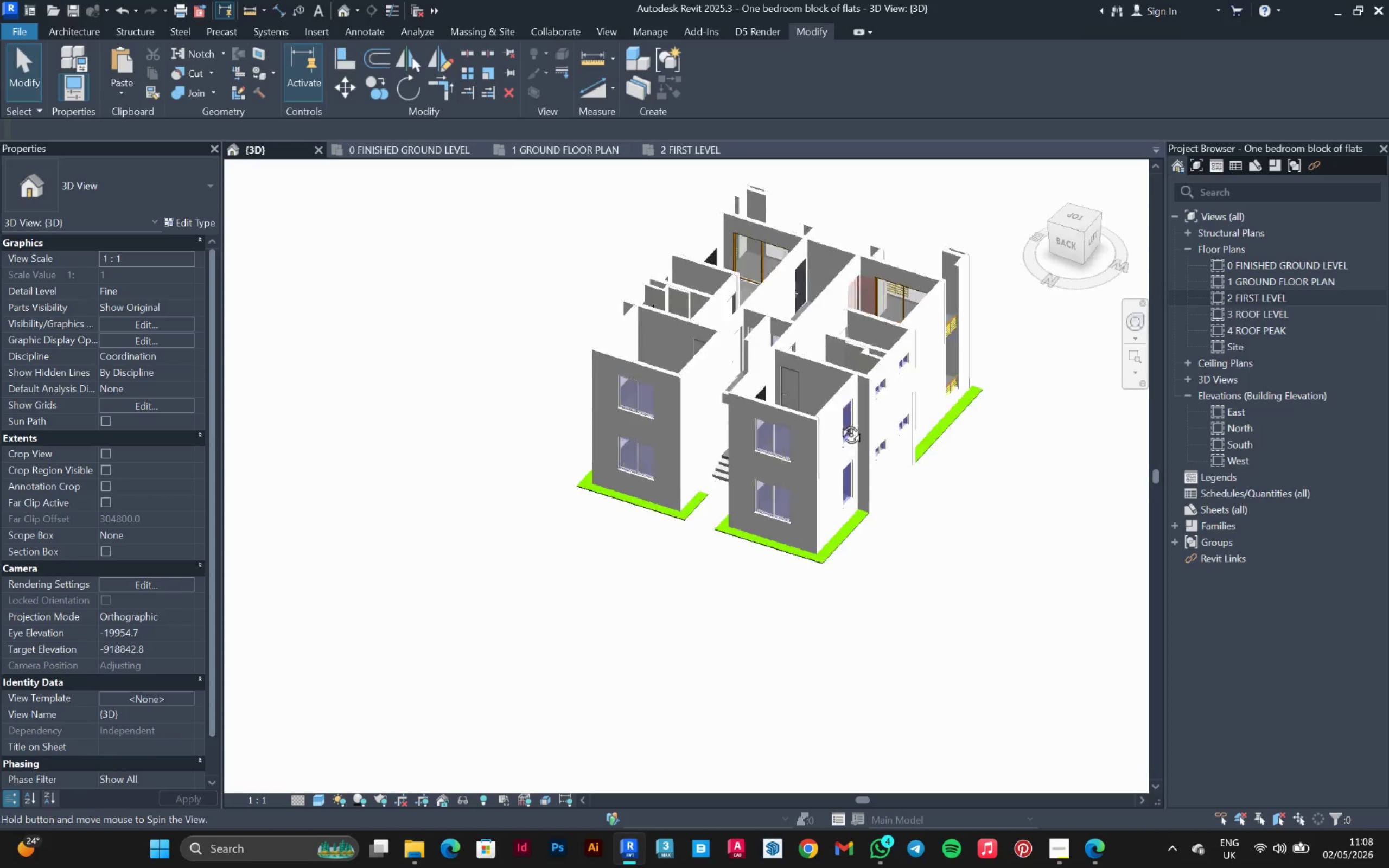 
hold_key(key=ShiftLeft, duration=1.12)
 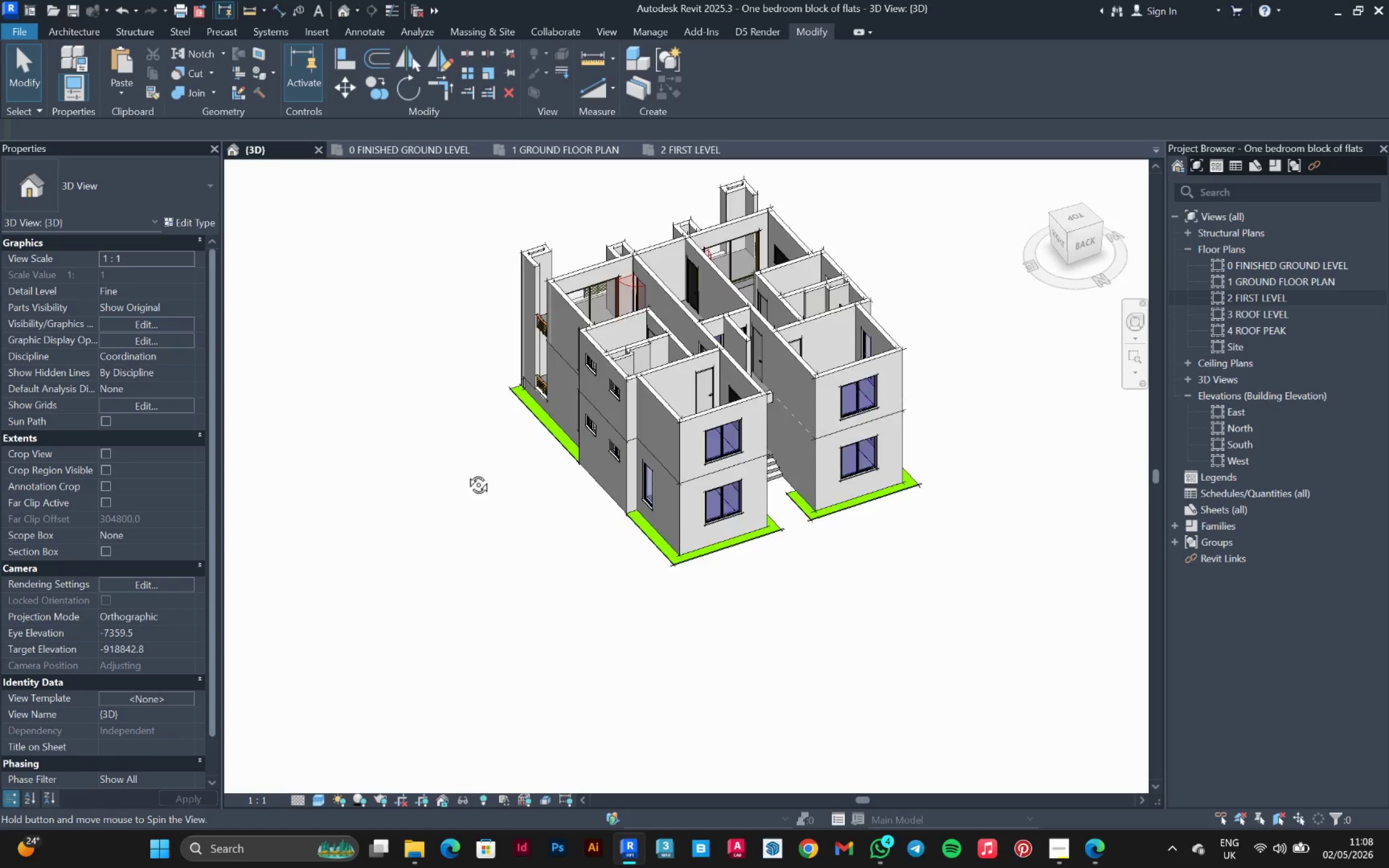 
hold_key(key=ShiftLeft, duration=1.5)
 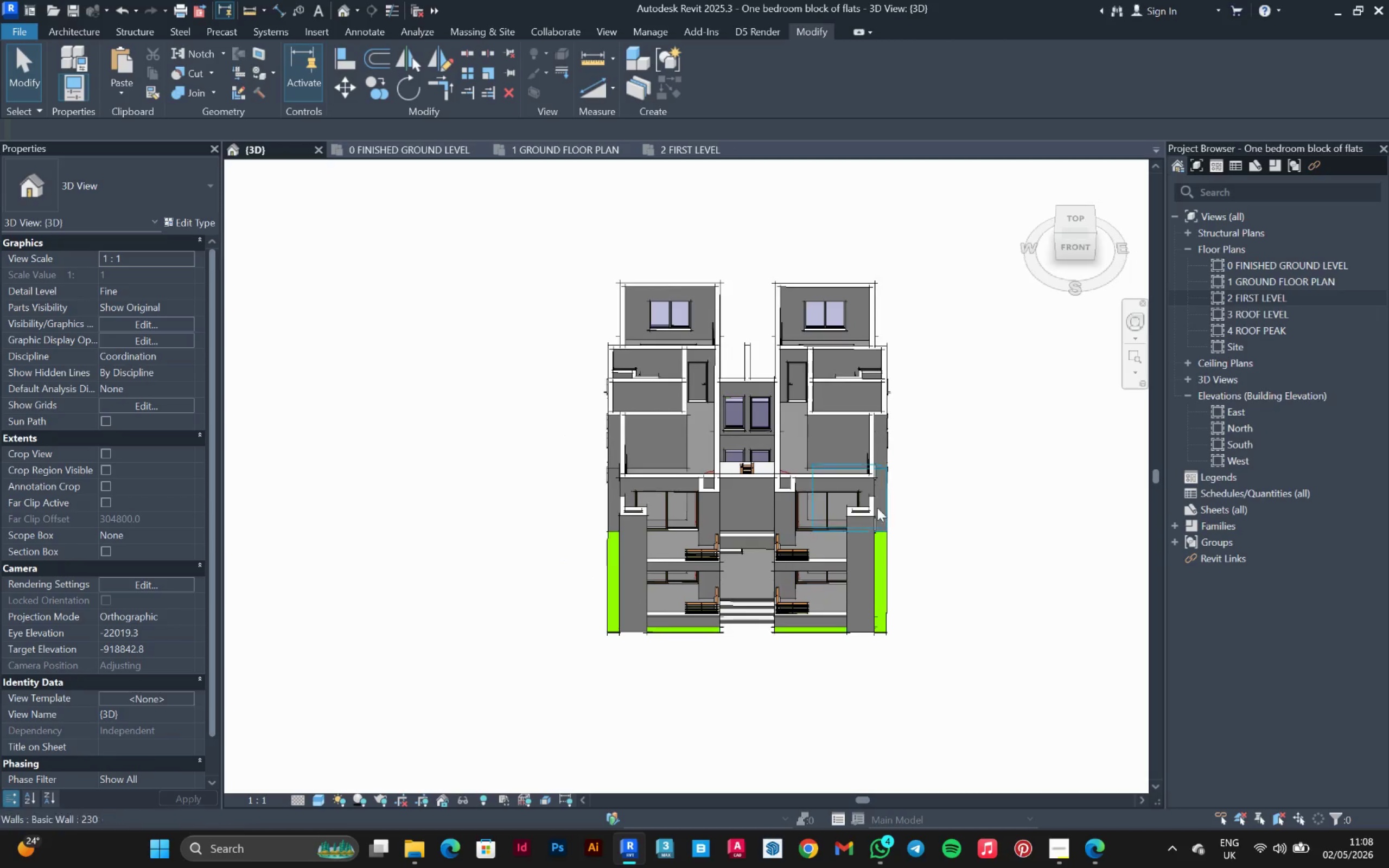 
hold_key(key=ShiftLeft, duration=0.31)
 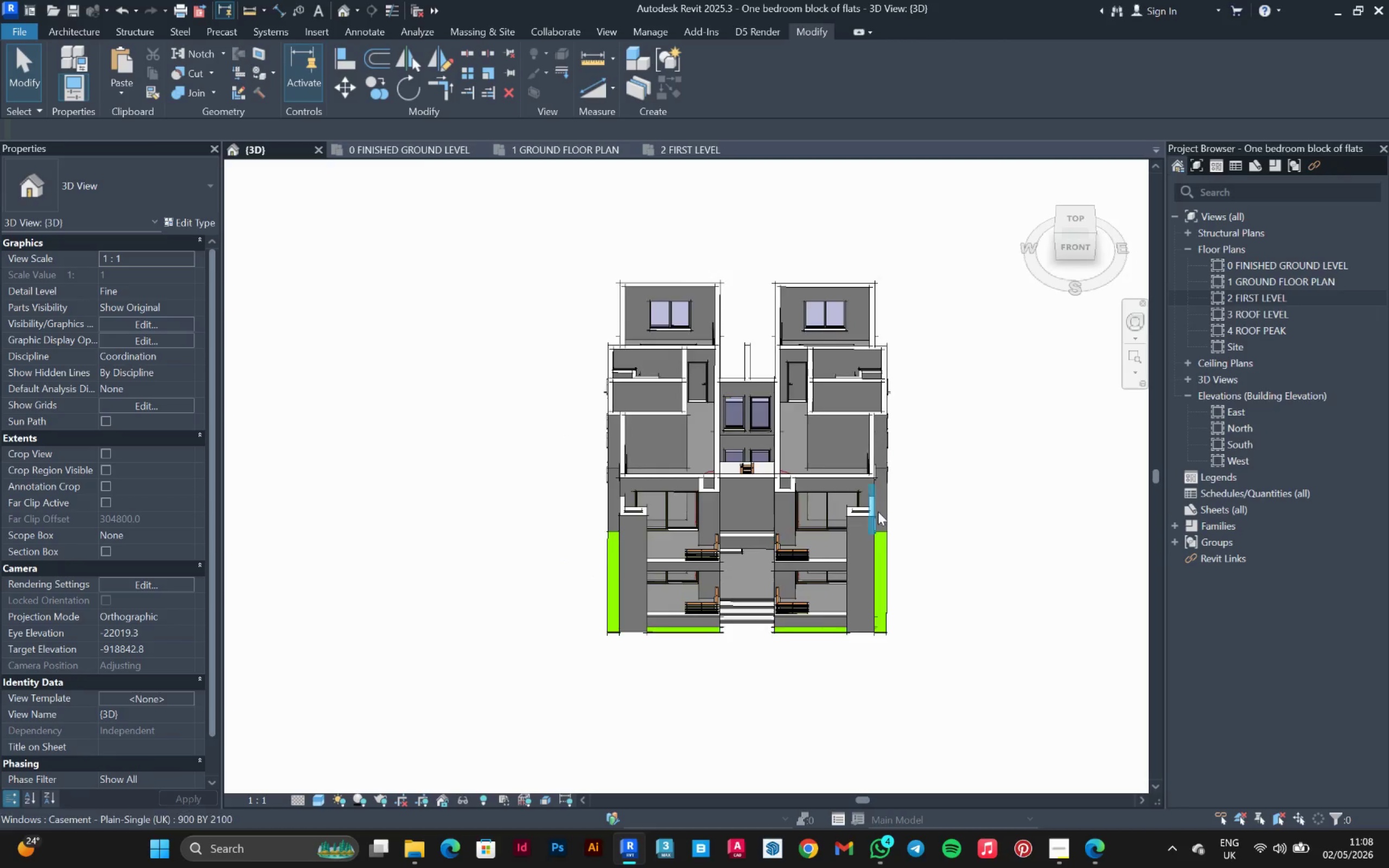 
hold_key(key=ShiftLeft, duration=0.78)
 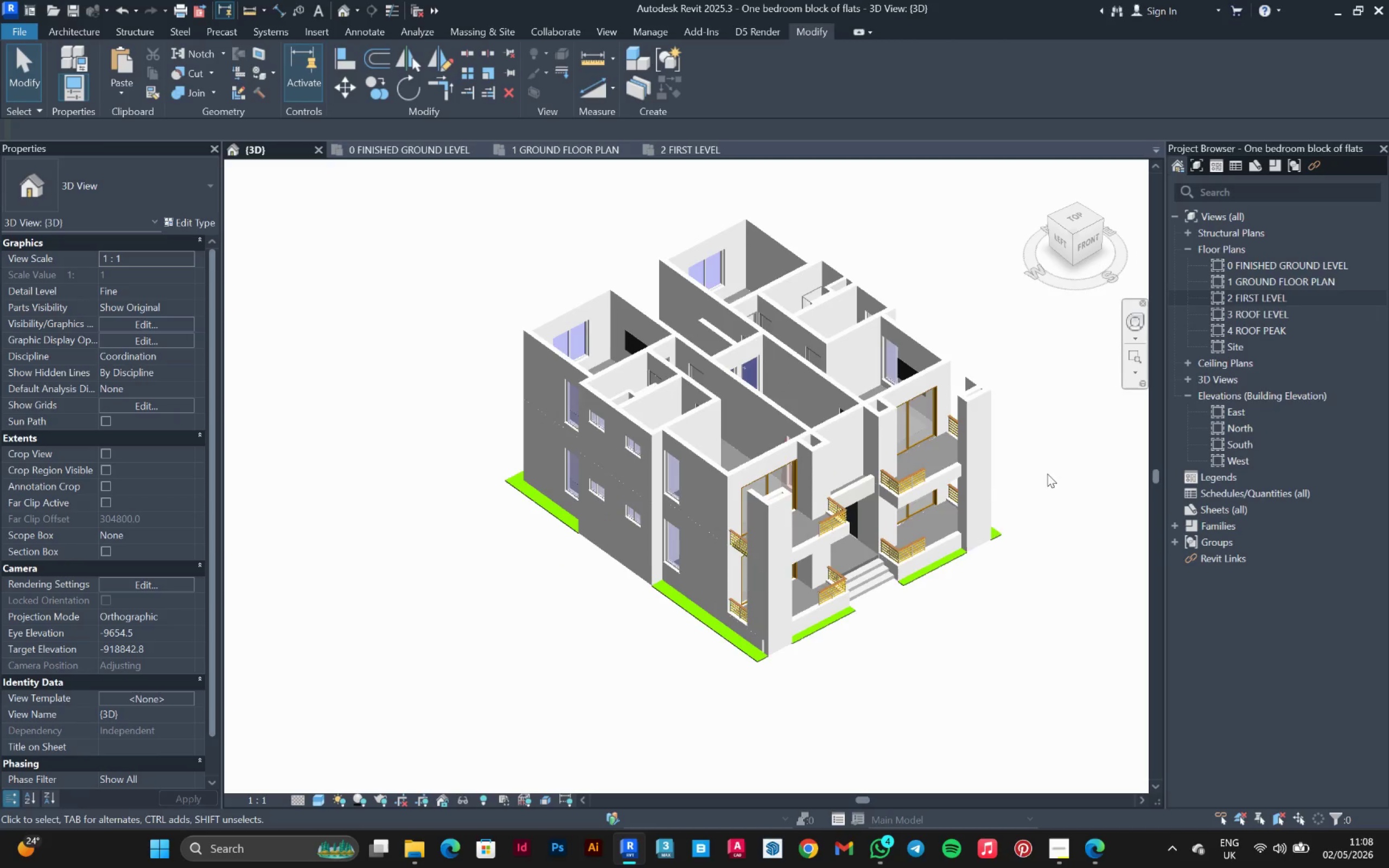 
scroll: coordinate [1047, 474], scroll_direction: up, amount: 2.0
 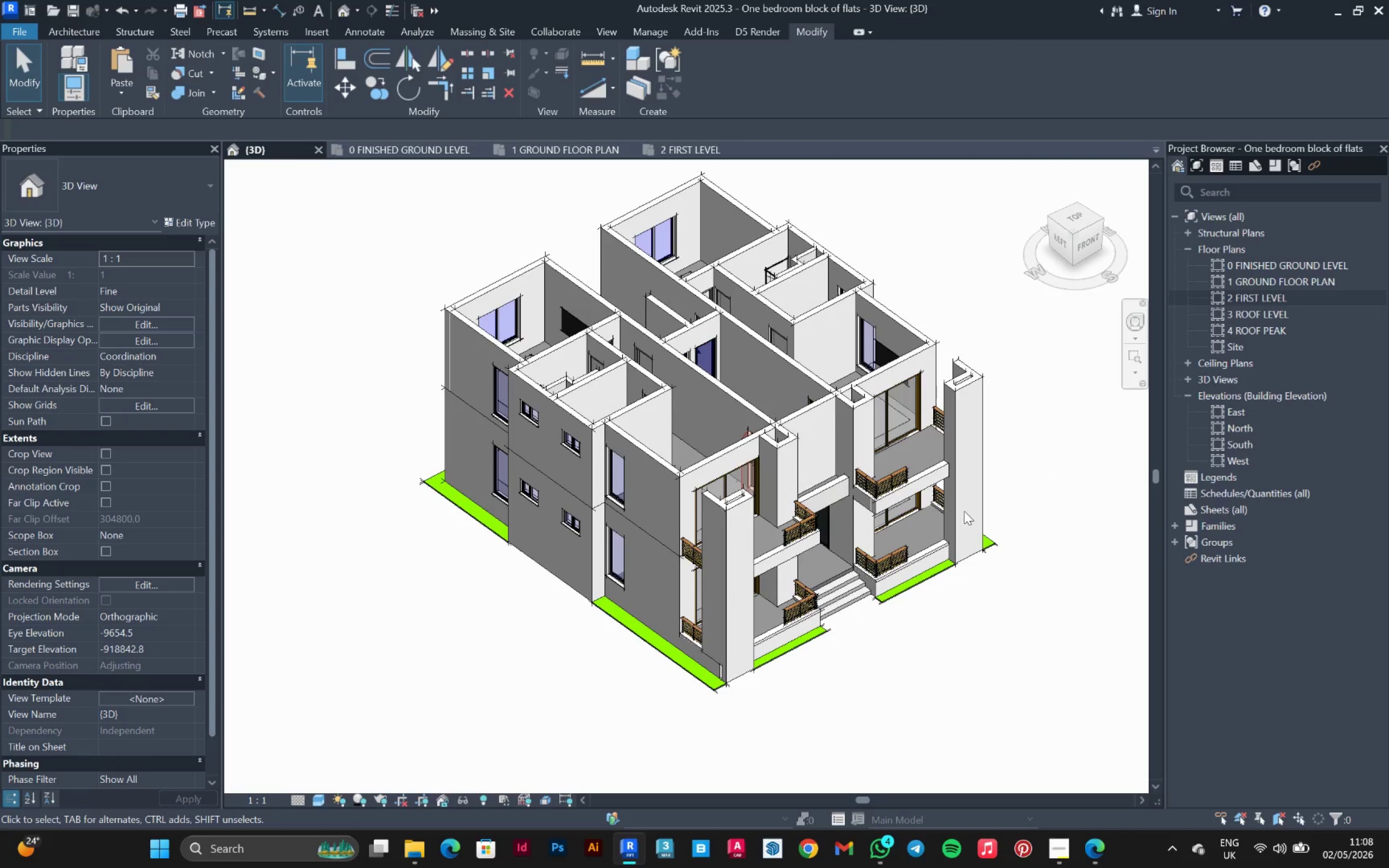 
hold_key(key=ShiftLeft, duration=0.8)
 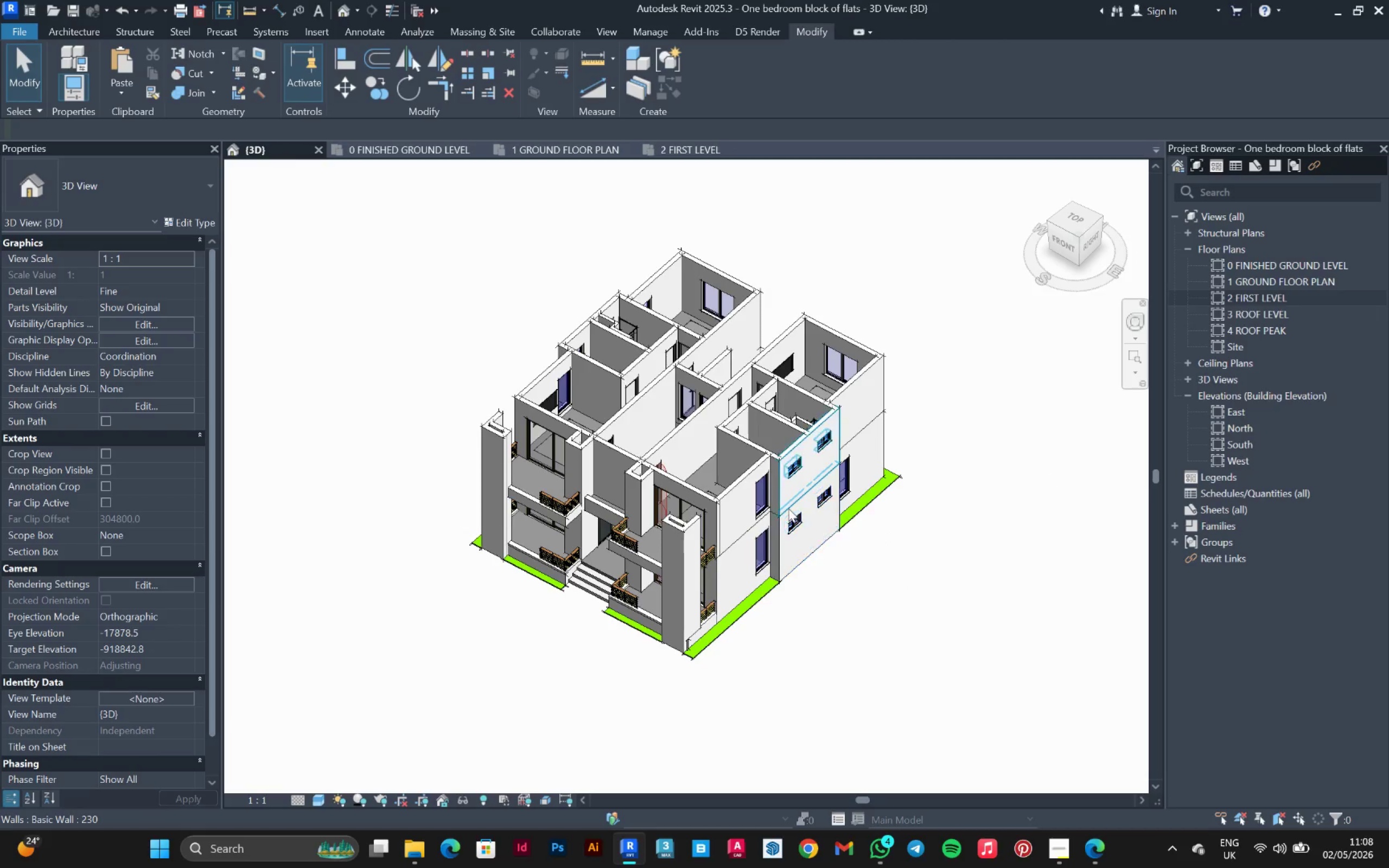 
scroll: coordinate [965, 501], scroll_direction: down, amount: 2.0
 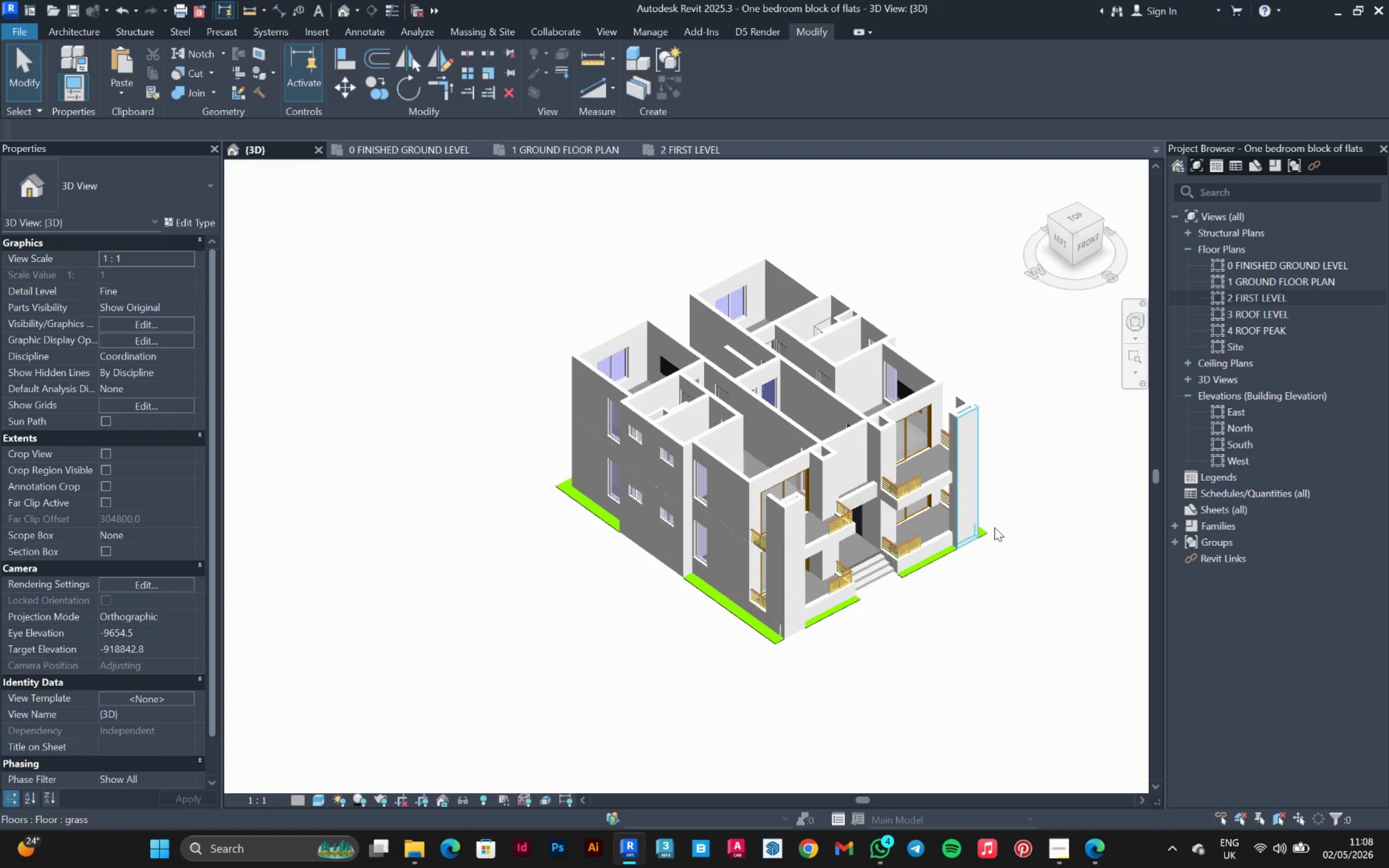 
hold_key(key=ShiftLeft, duration=0.94)
 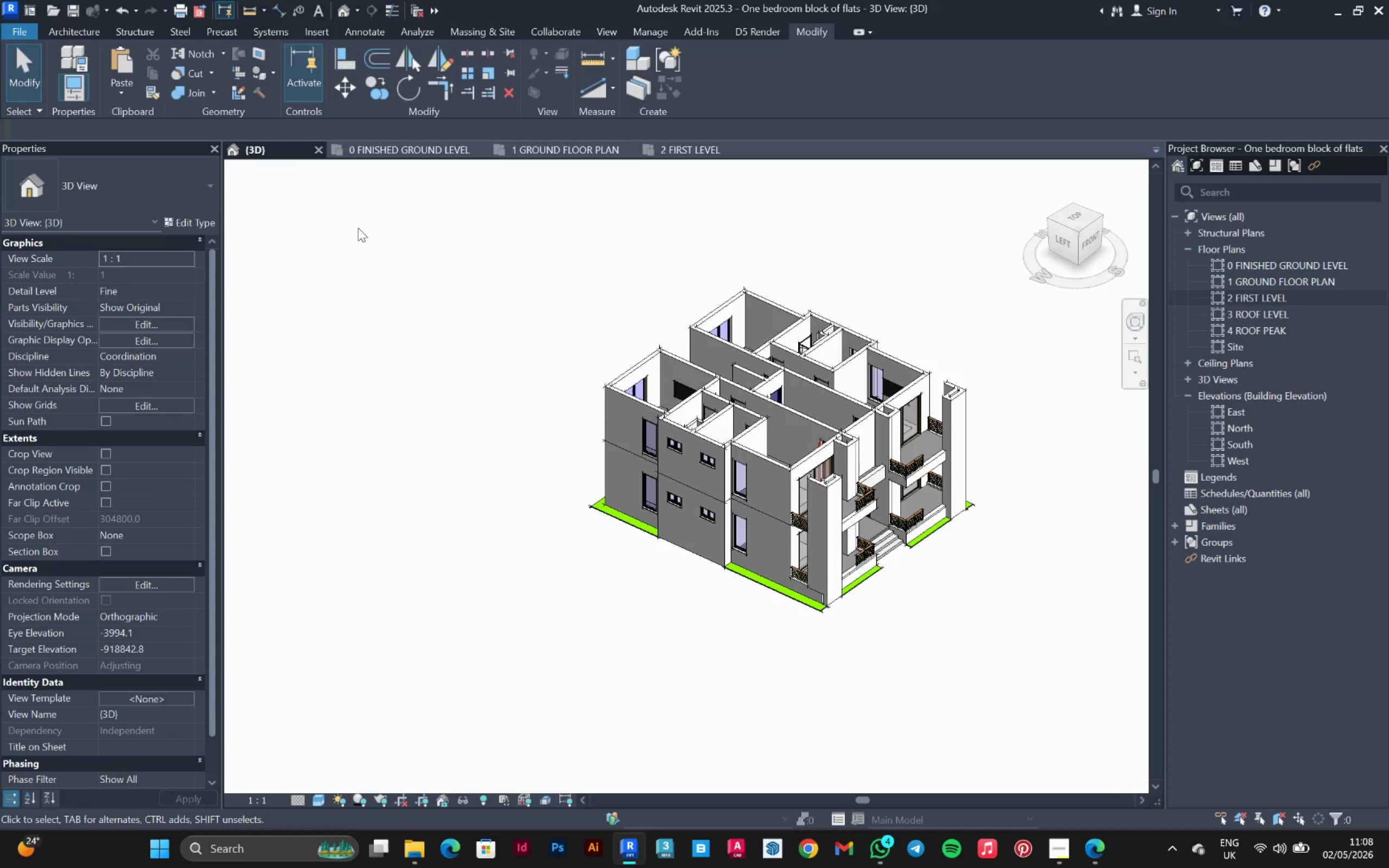 
scroll: coordinate [793, 508], scroll_direction: down, amount: 1.0
 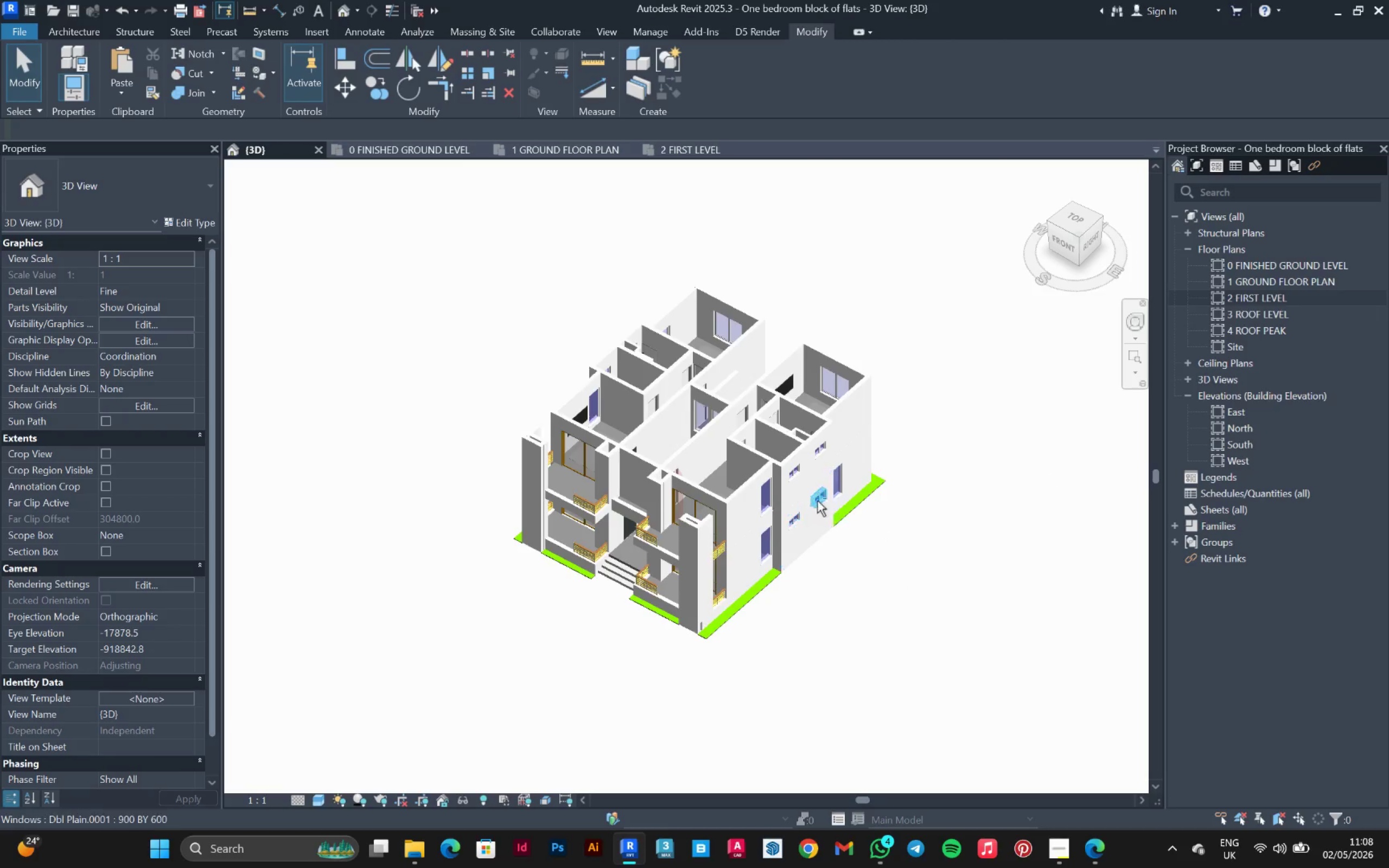 
left_click([378, 155])
 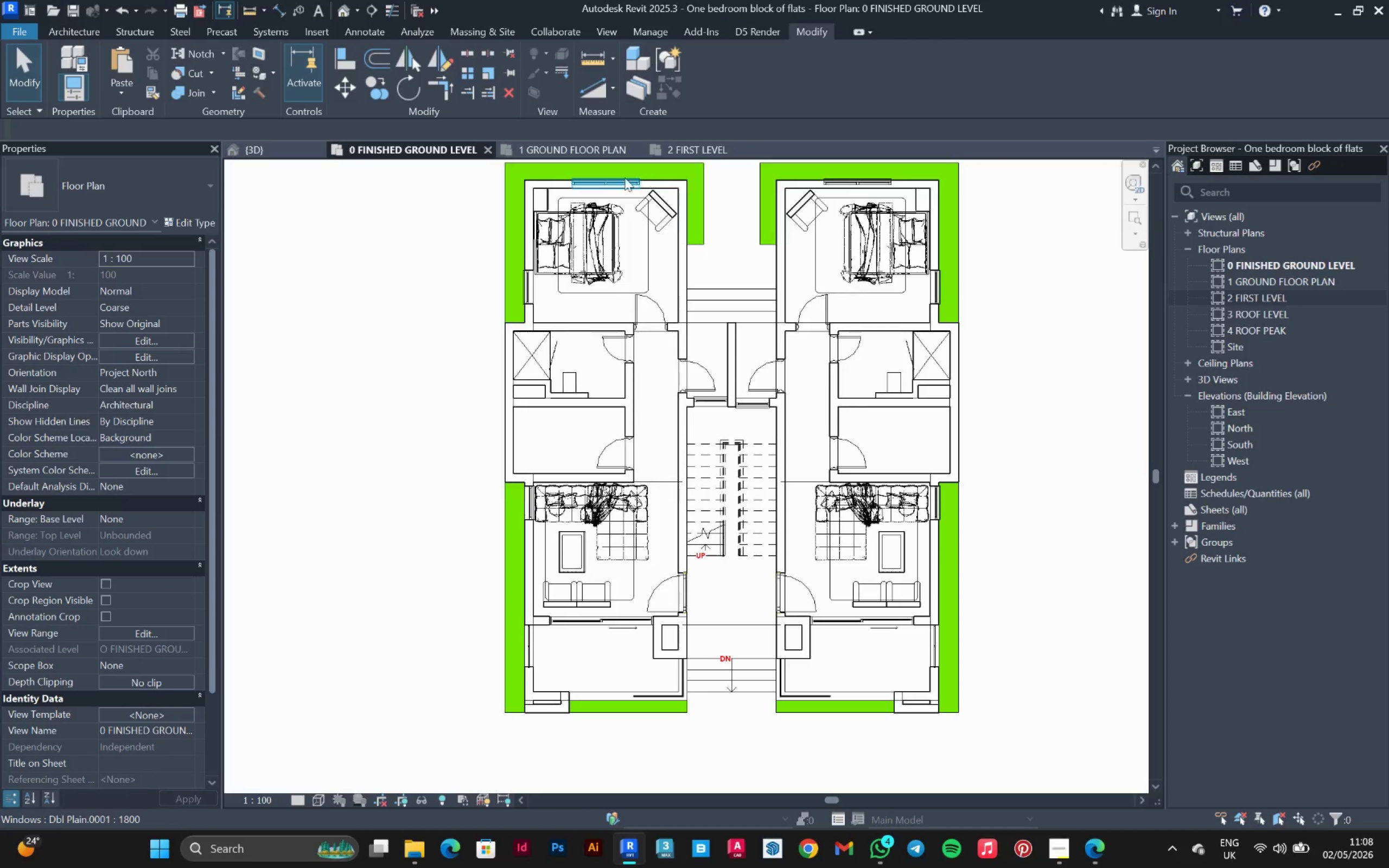 
left_click([575, 146])
 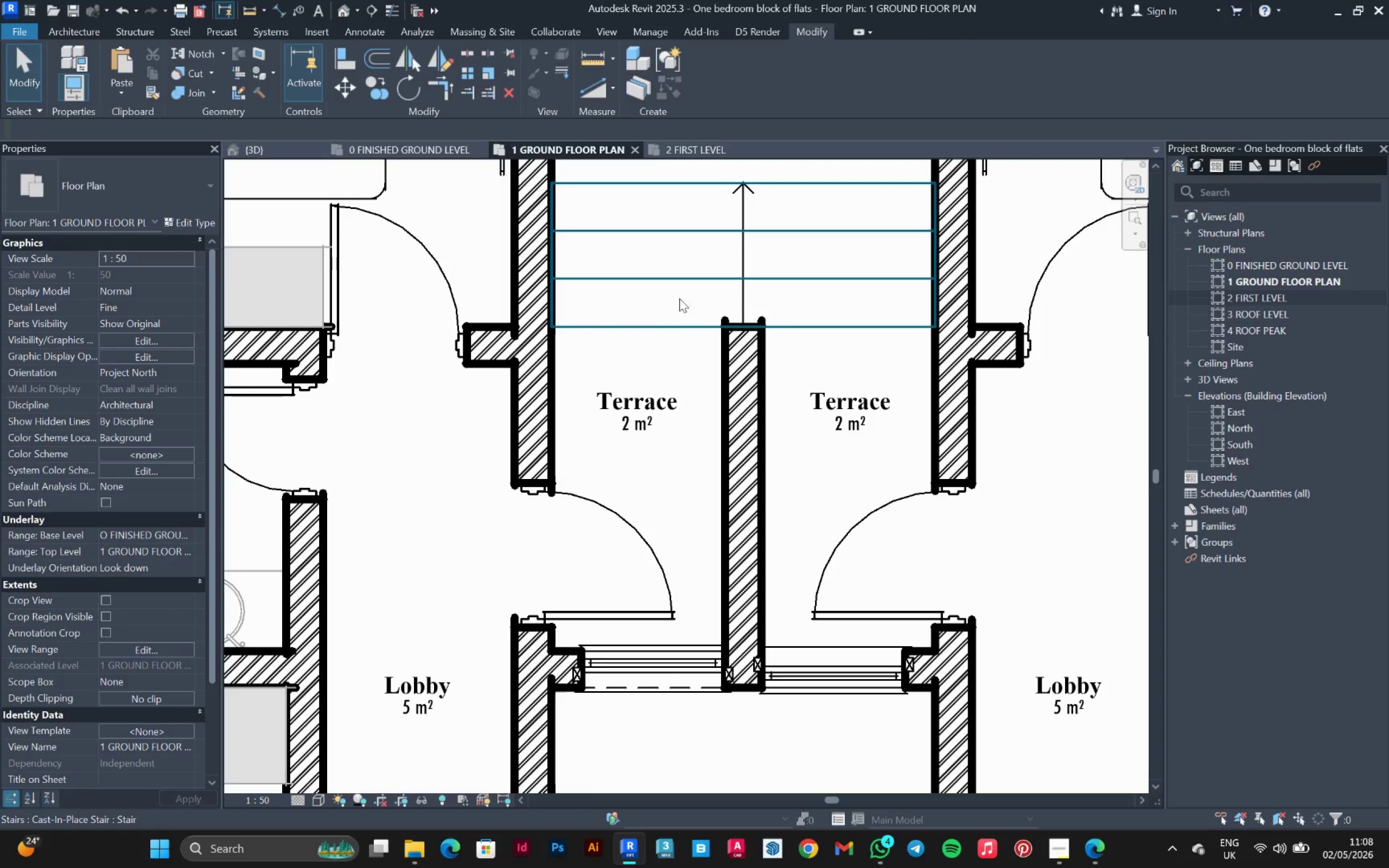 
scroll: coordinate [714, 364], scroll_direction: down, amount: 8.0
 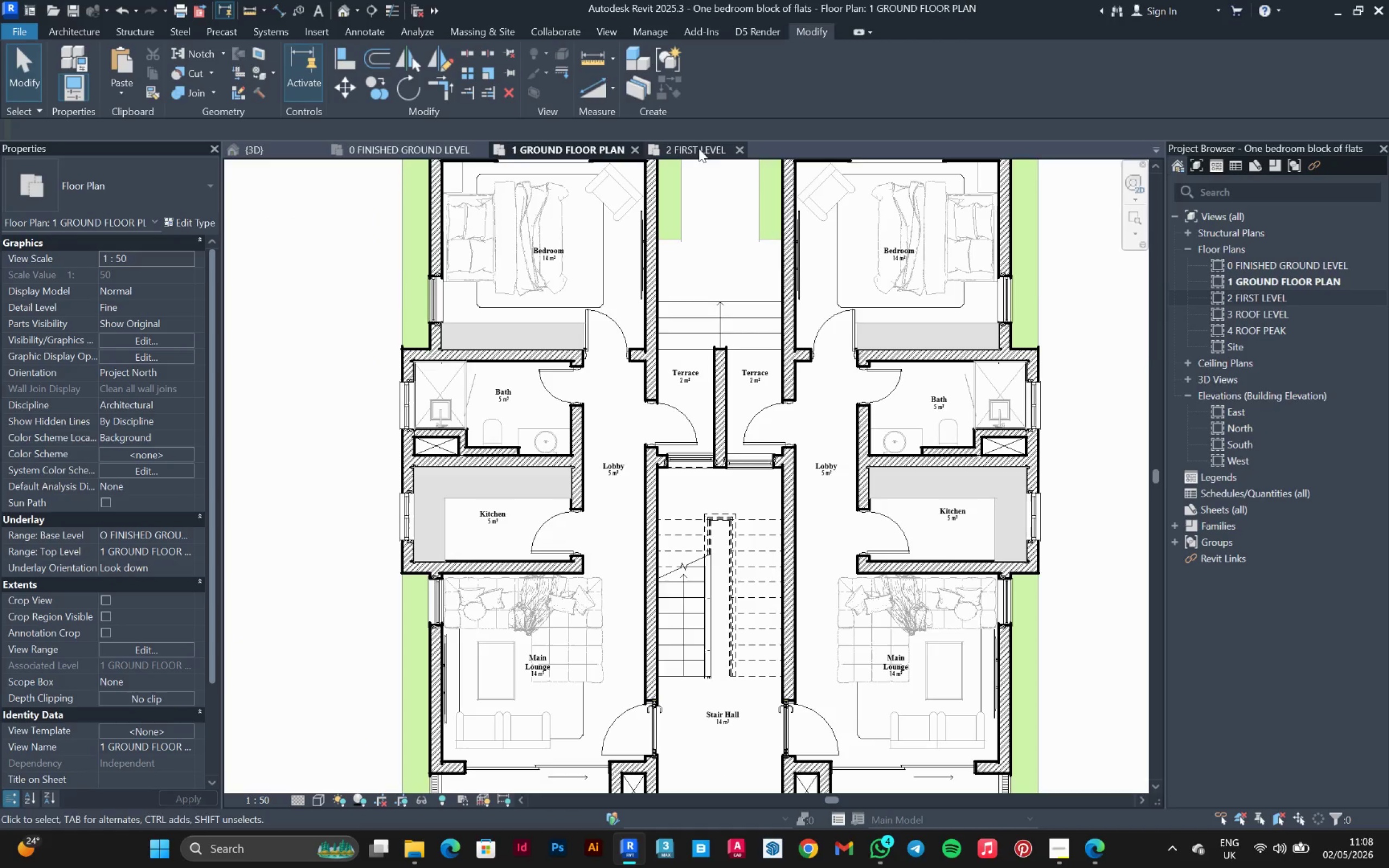 
left_click([700, 148])
 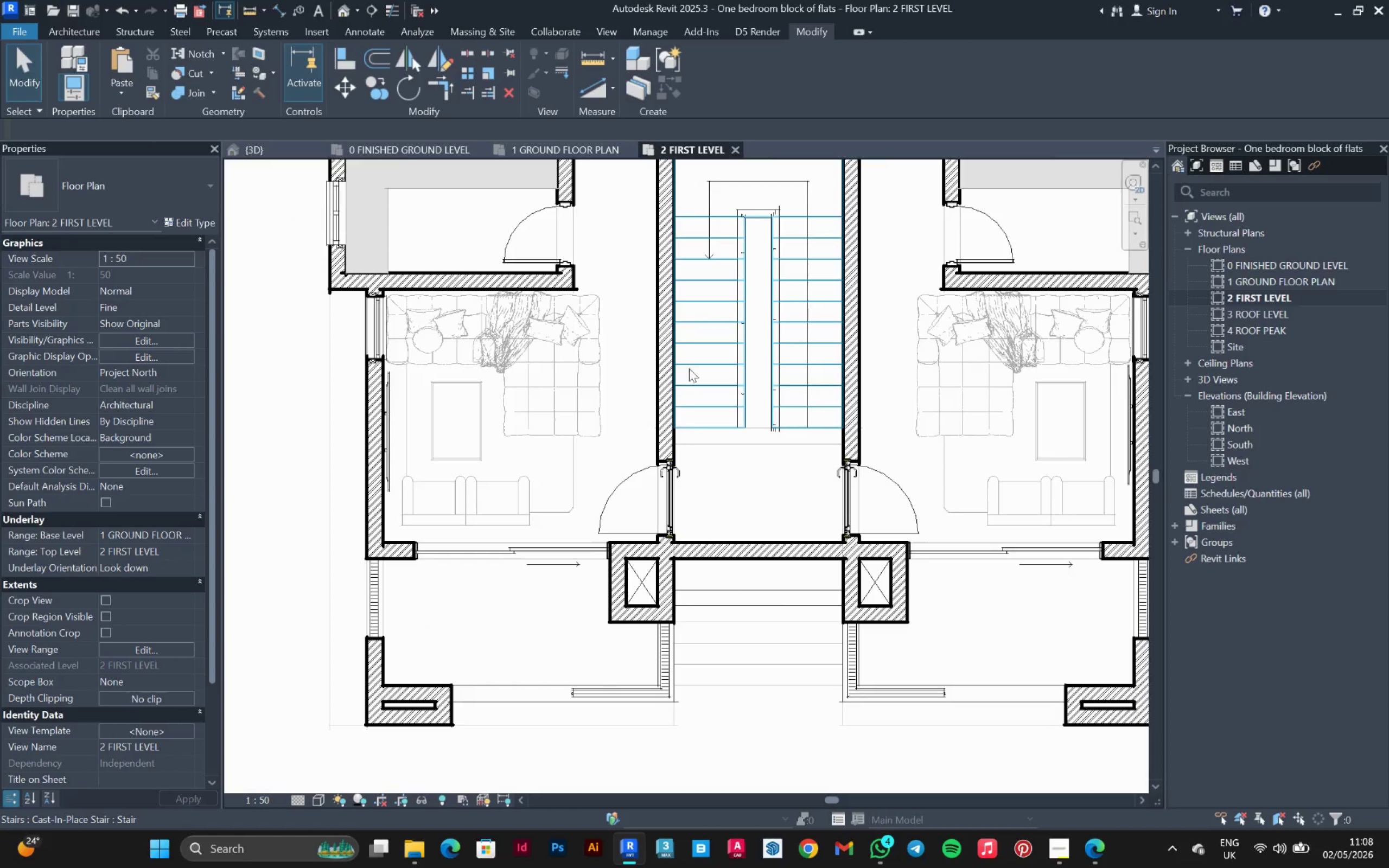 
scroll: coordinate [693, 438], scroll_direction: down, amount: 6.0
 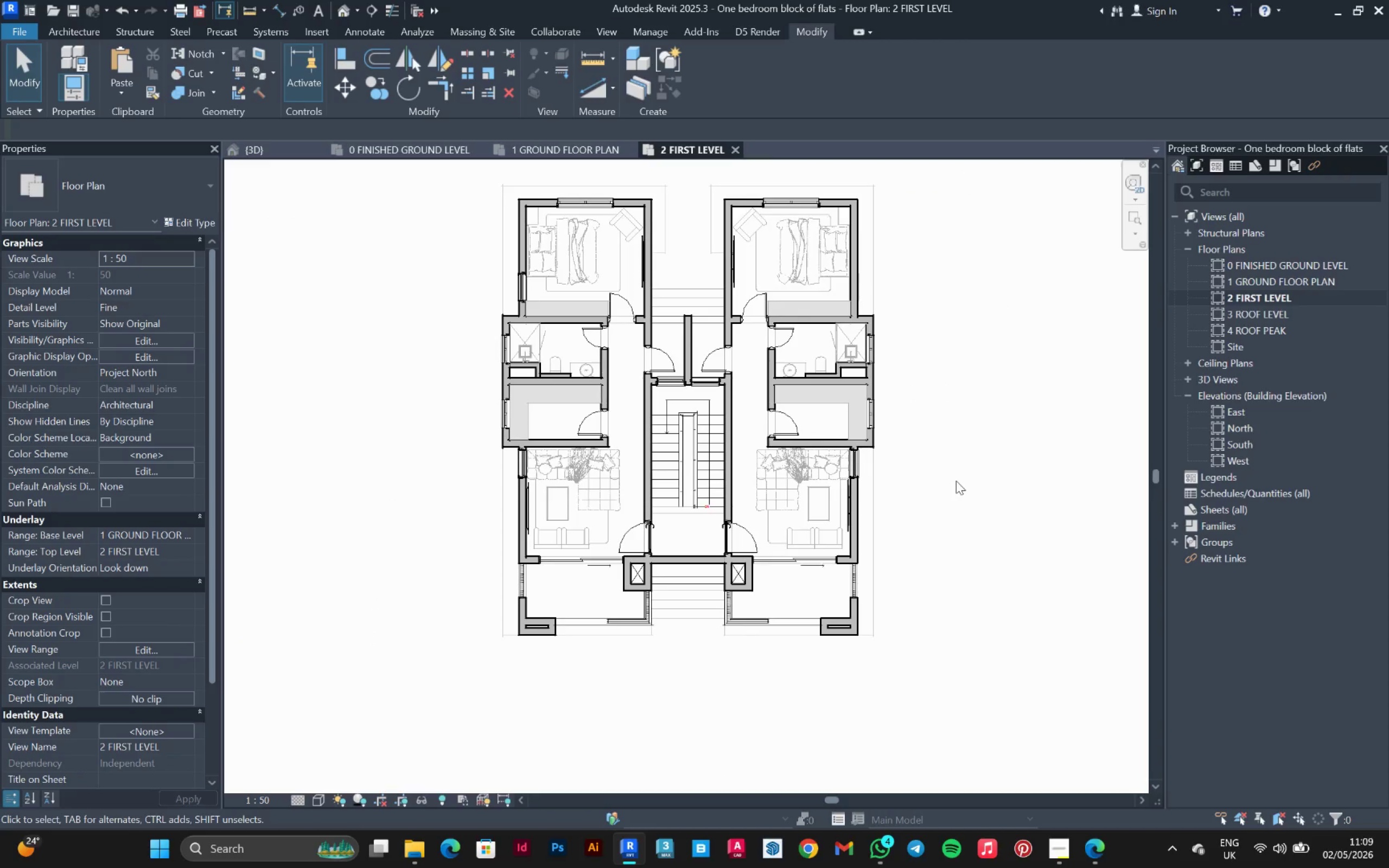 
wait(11.37)
 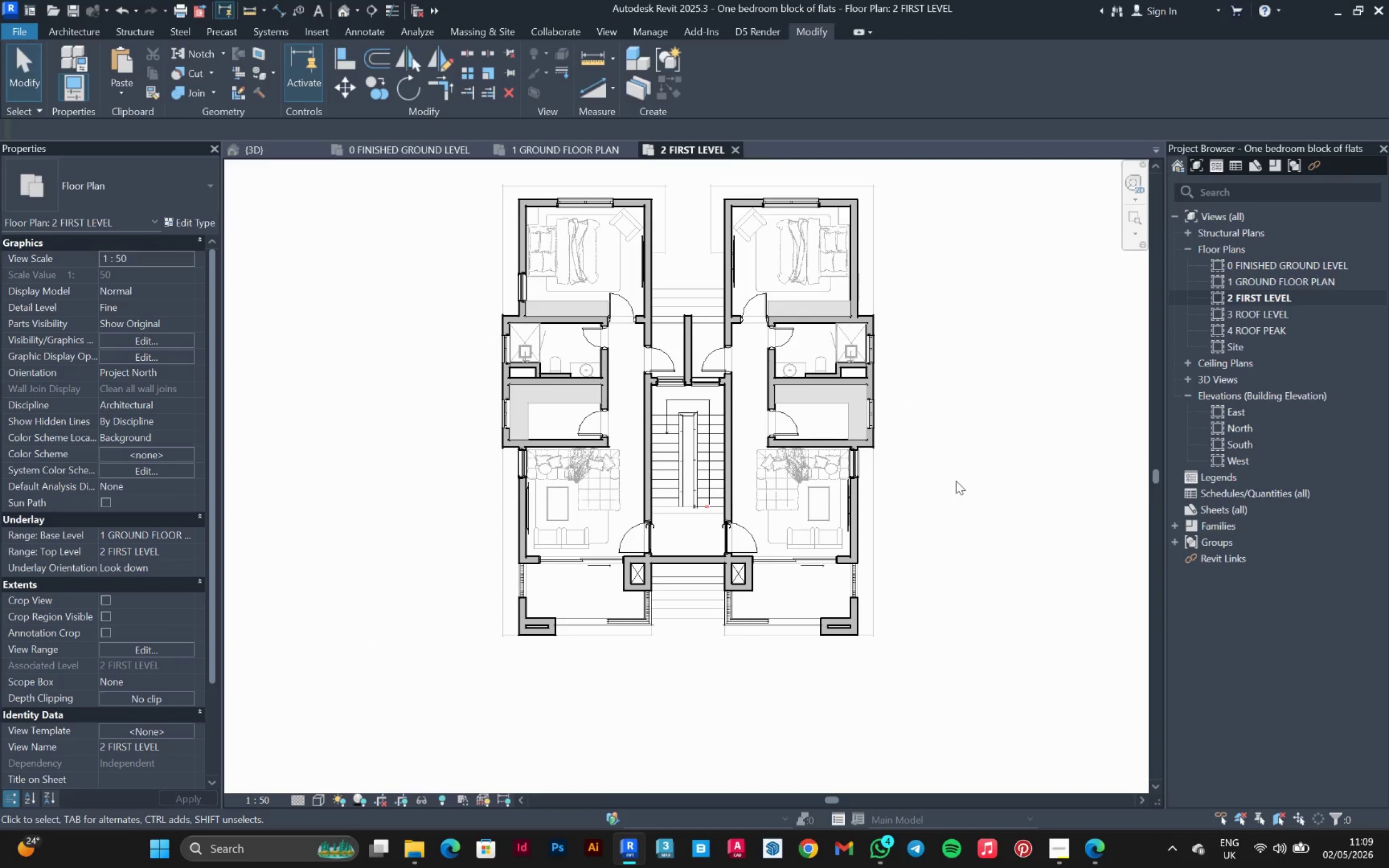 
scroll: coordinate [692, 563], scroll_direction: up, amount: 2.0
 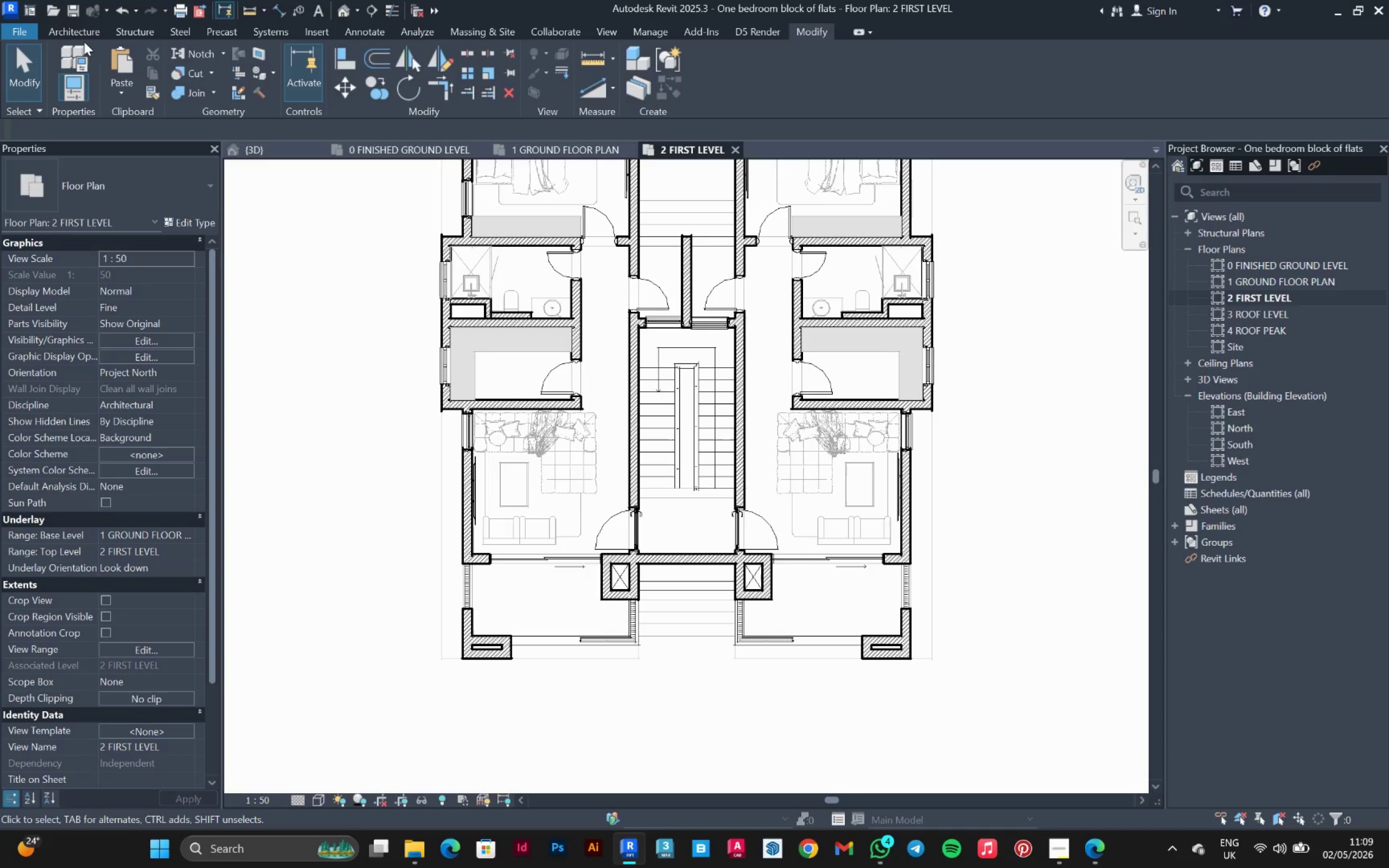 
left_click([81, 37])
 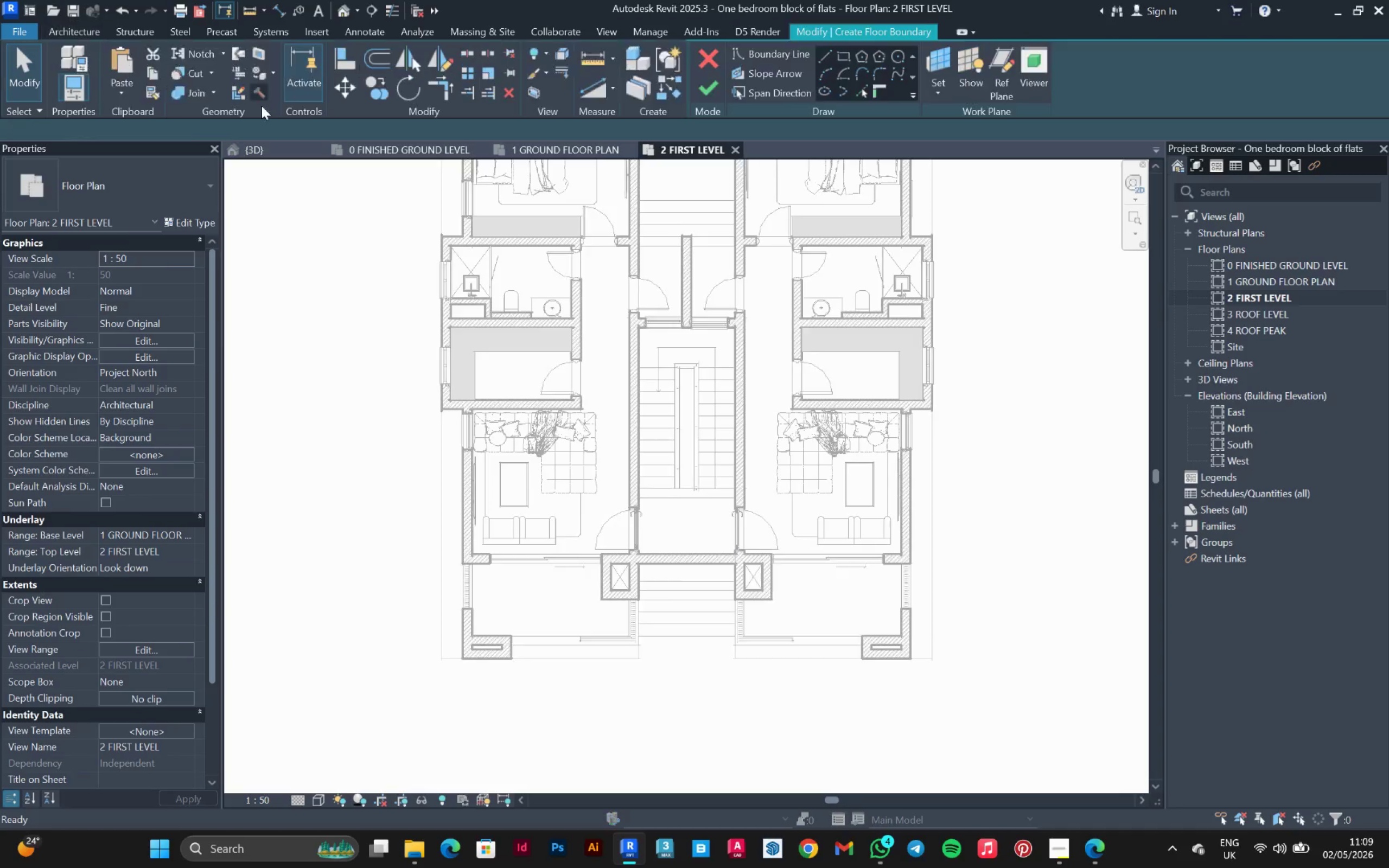 
left_click([139, 177])
 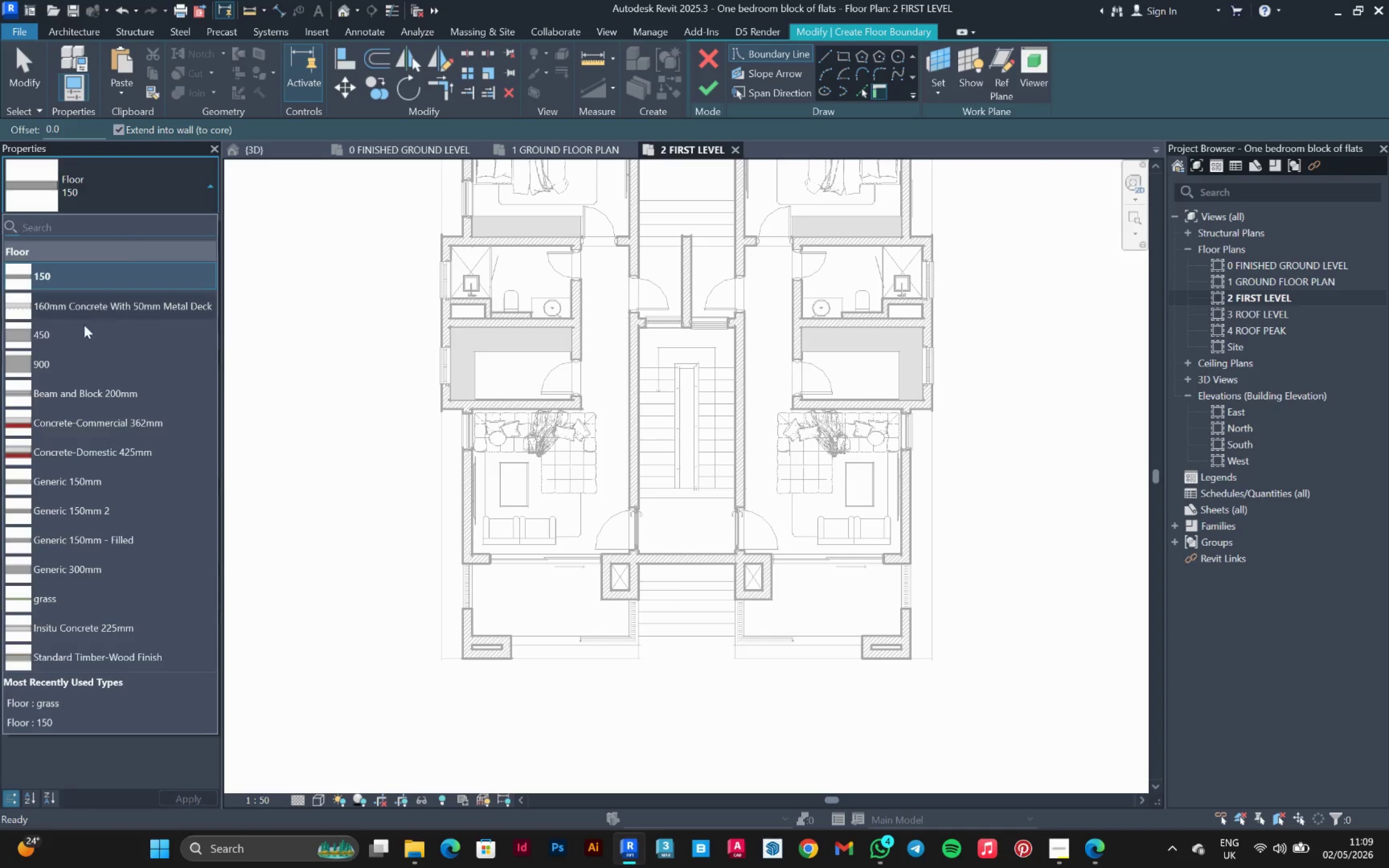 
scroll: coordinate [82, 392], scroll_direction: none, amount: 0.0
 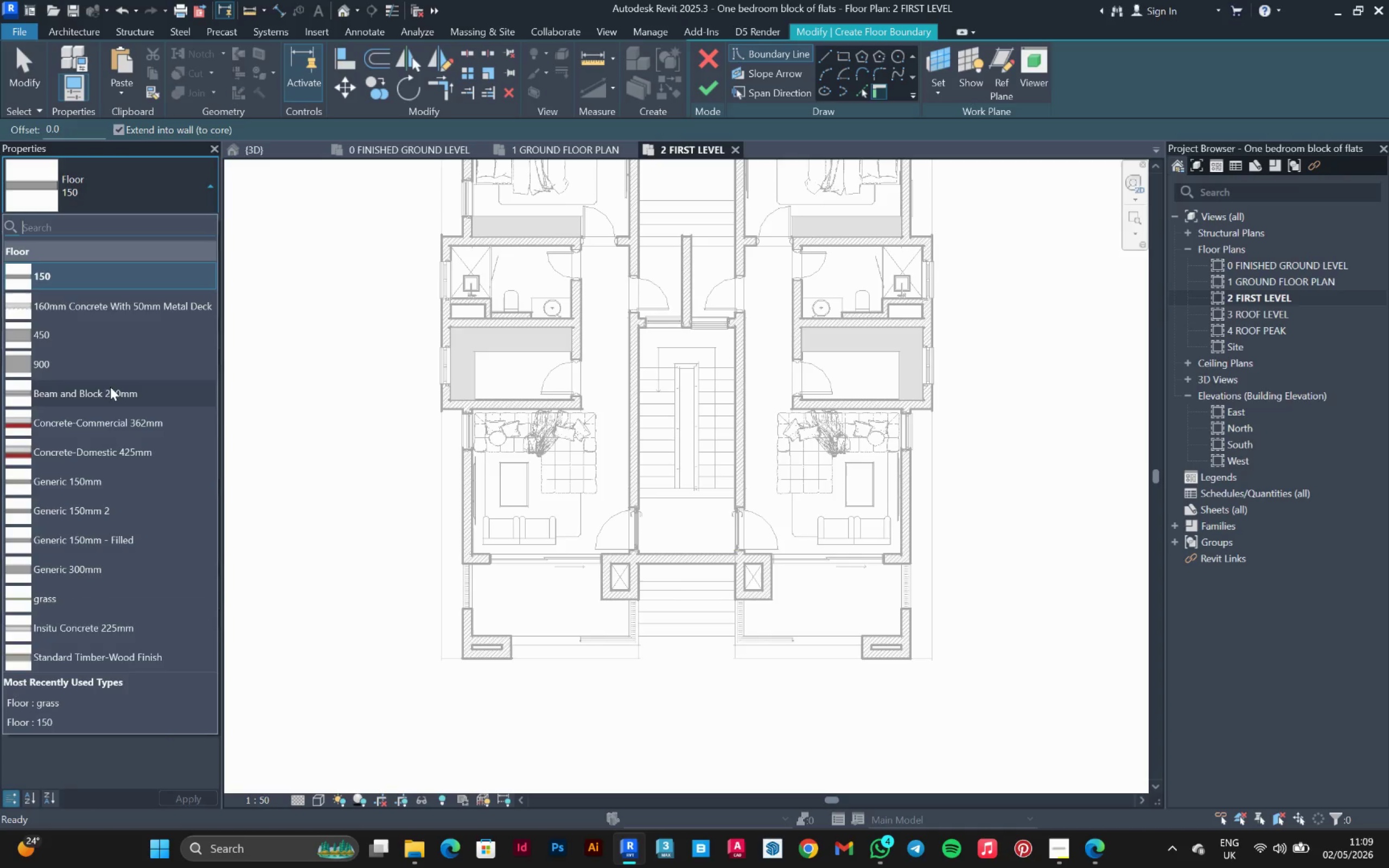 
scroll: coordinate [117, 416], scroll_direction: down, amount: 1.0
 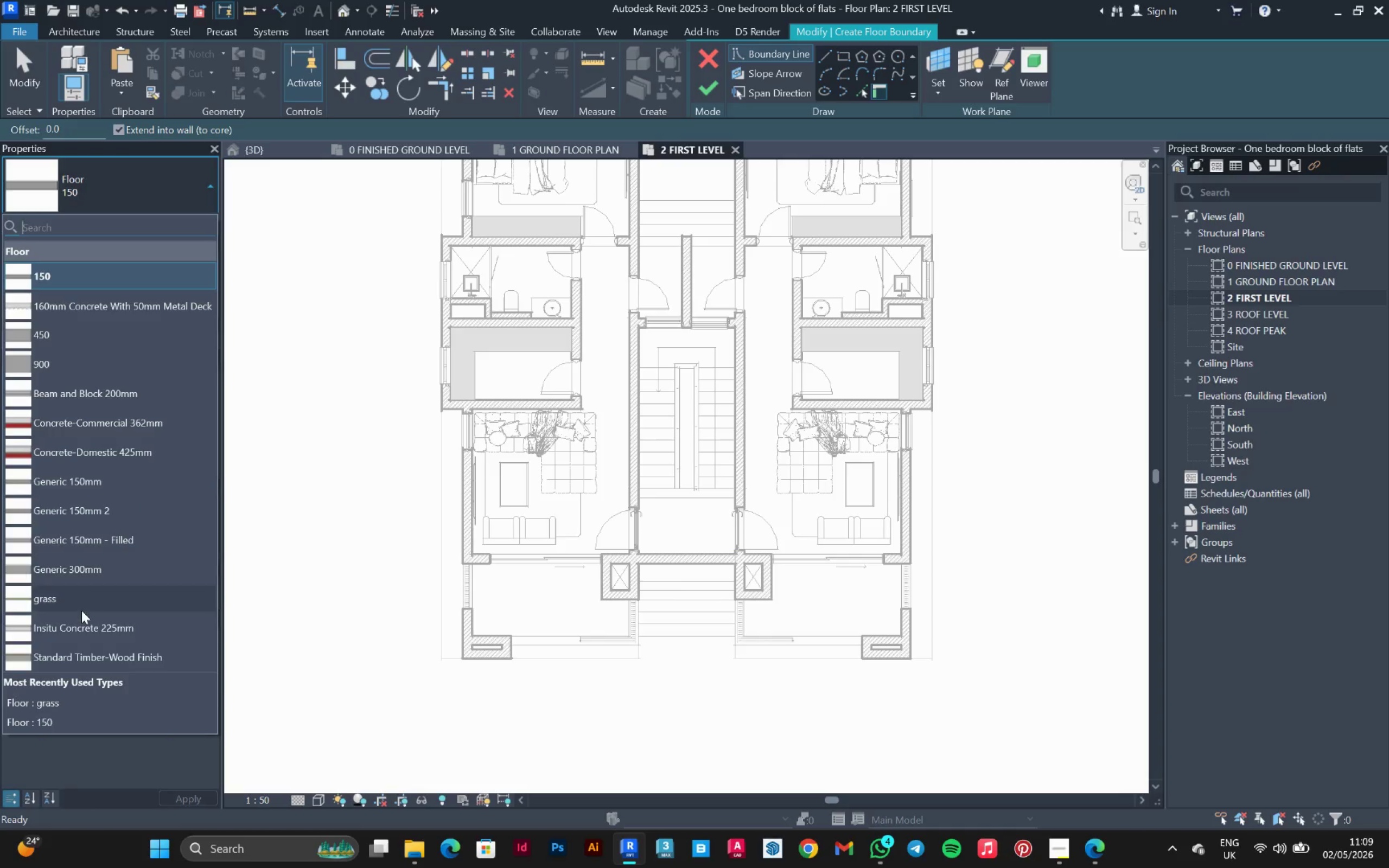 
left_click([81, 610])
 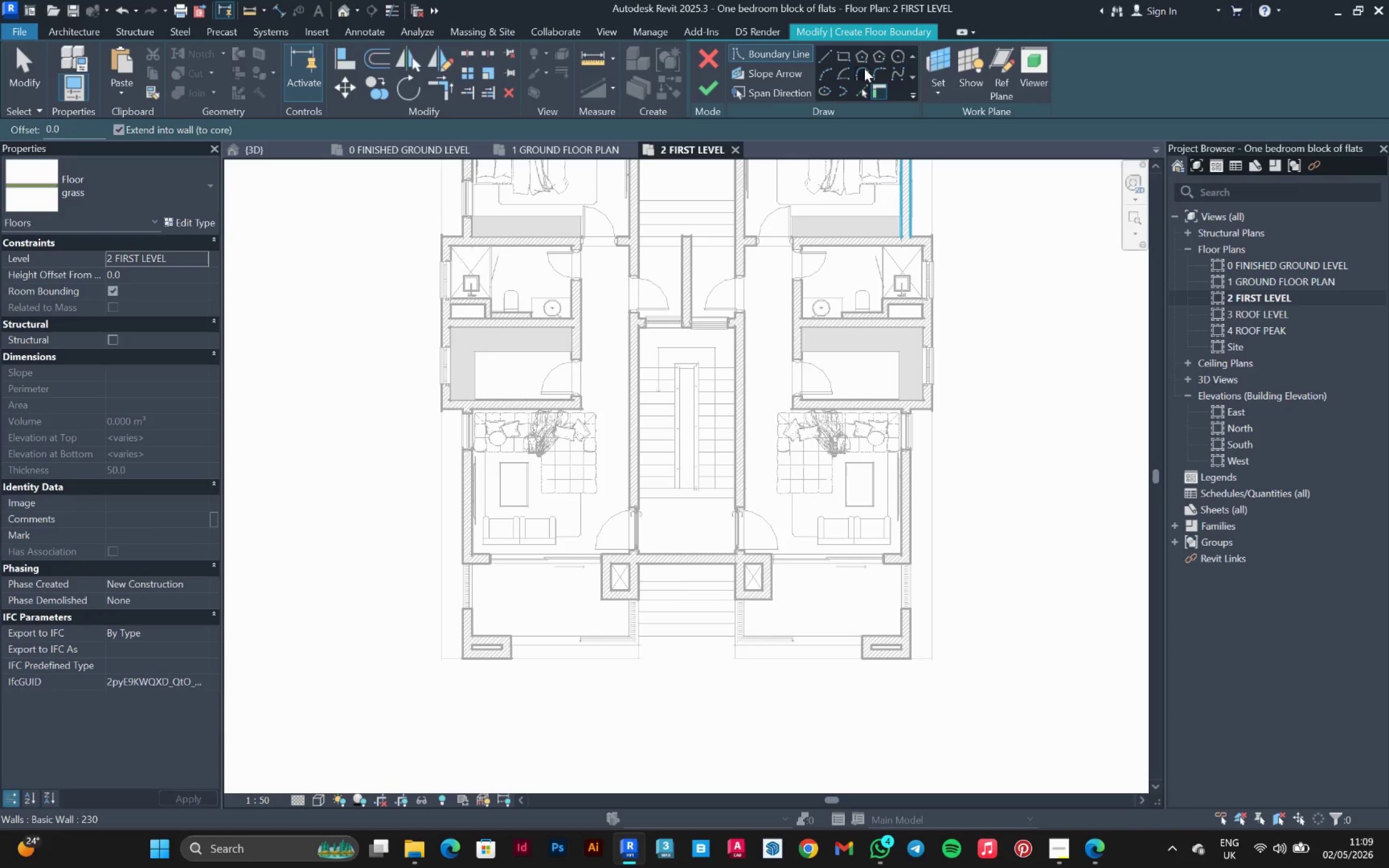 
left_click([845, 54])
 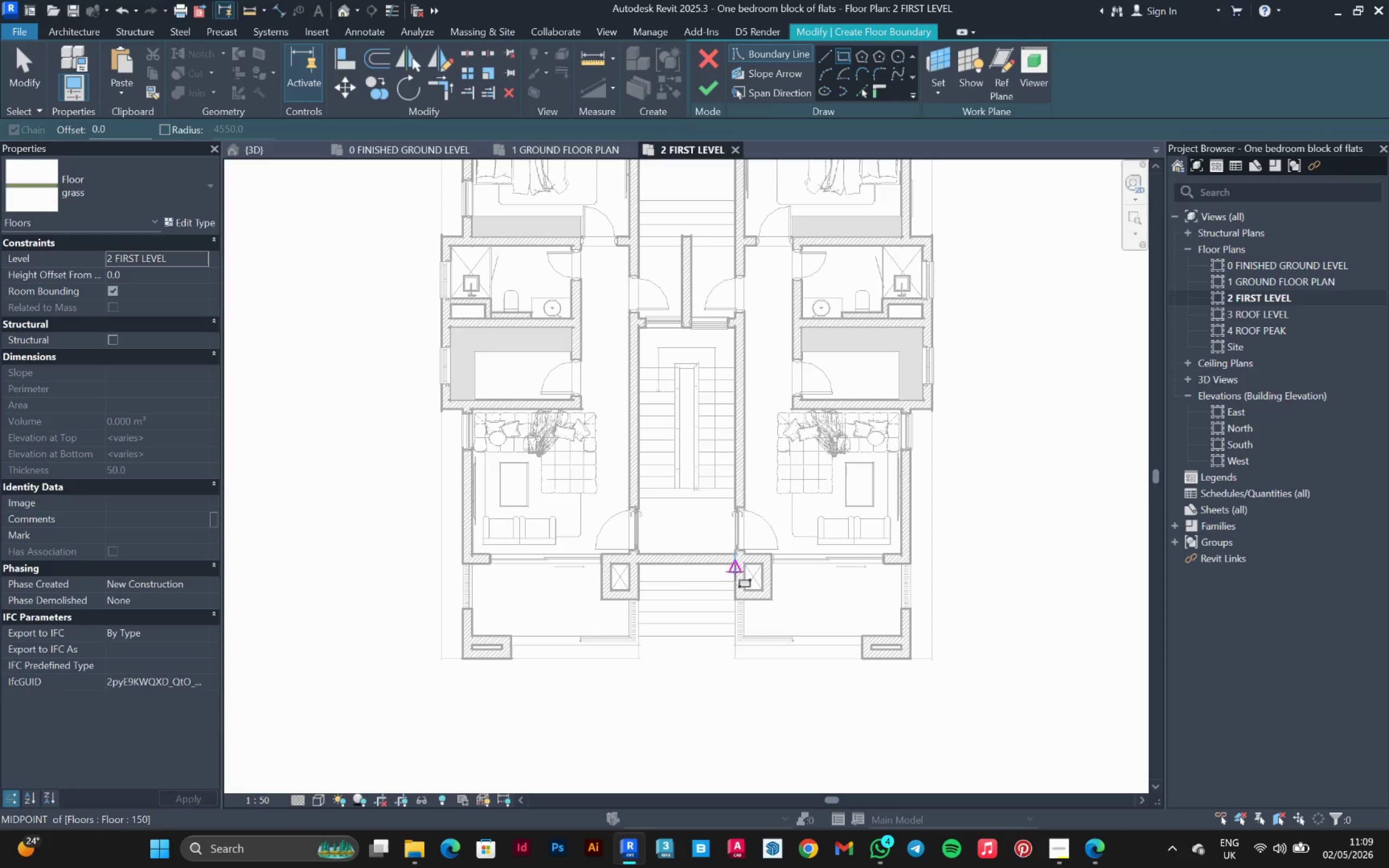 
left_click([735, 571])
 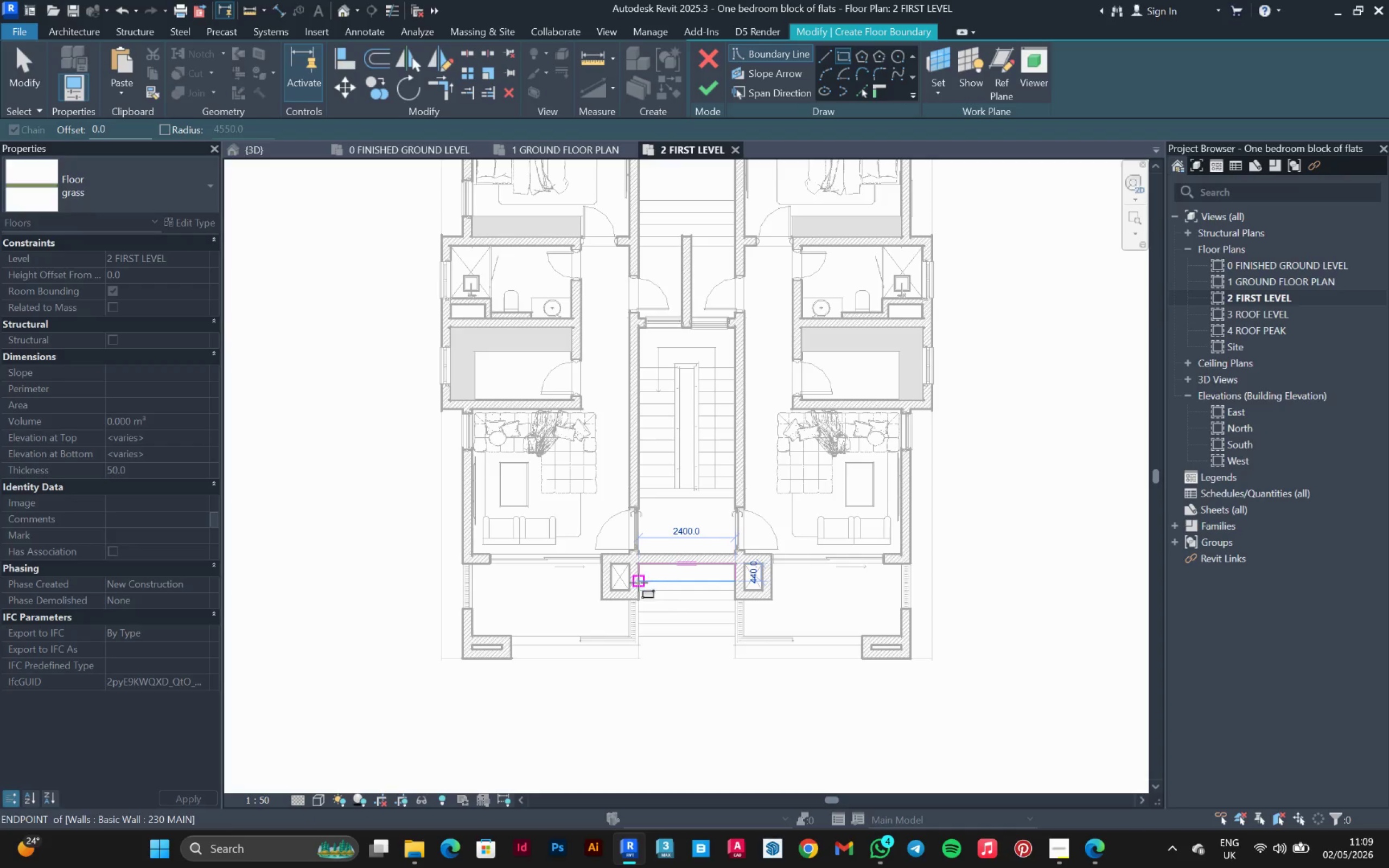 
left_click([638, 583])
 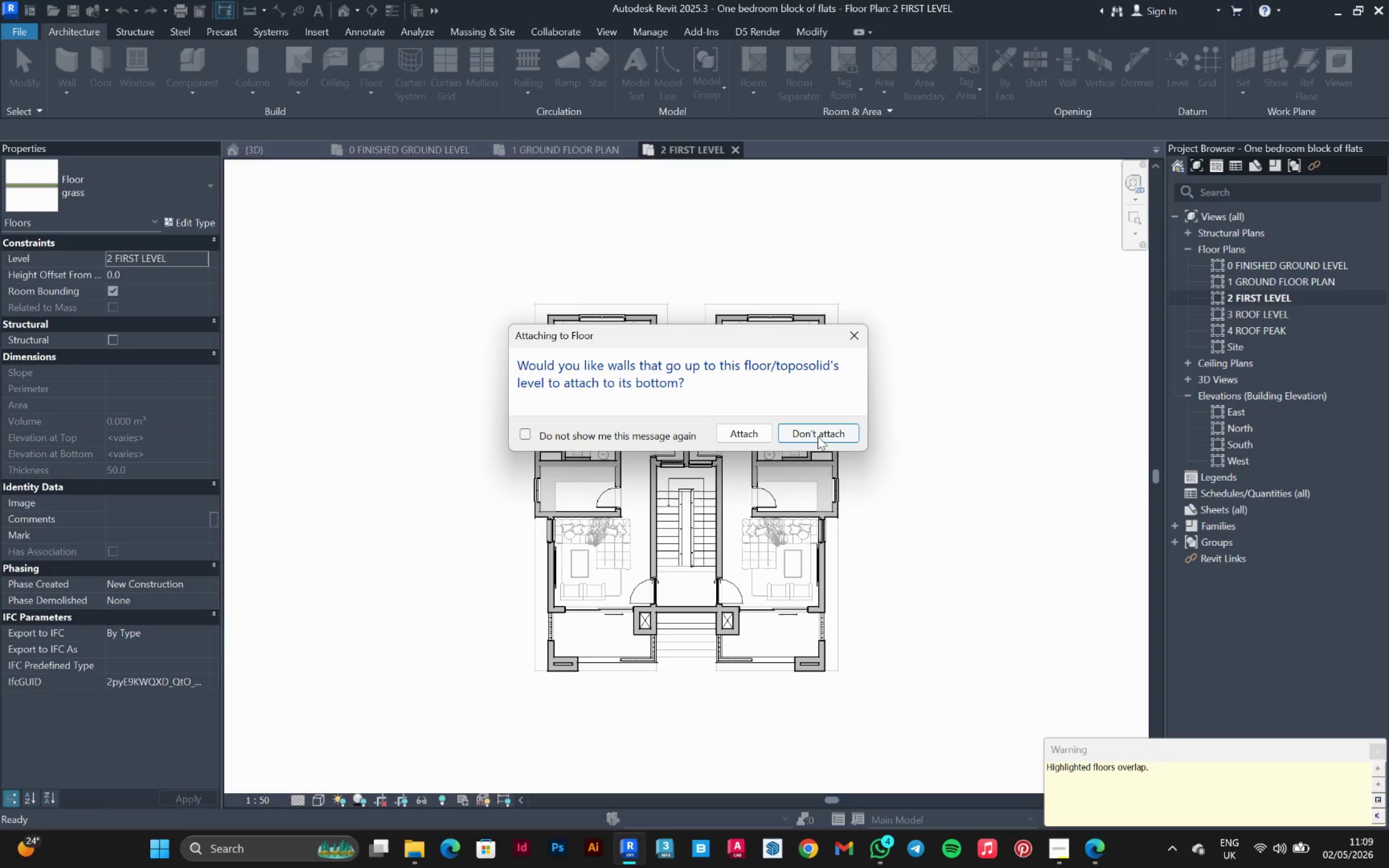 
left_click([154, 278])
 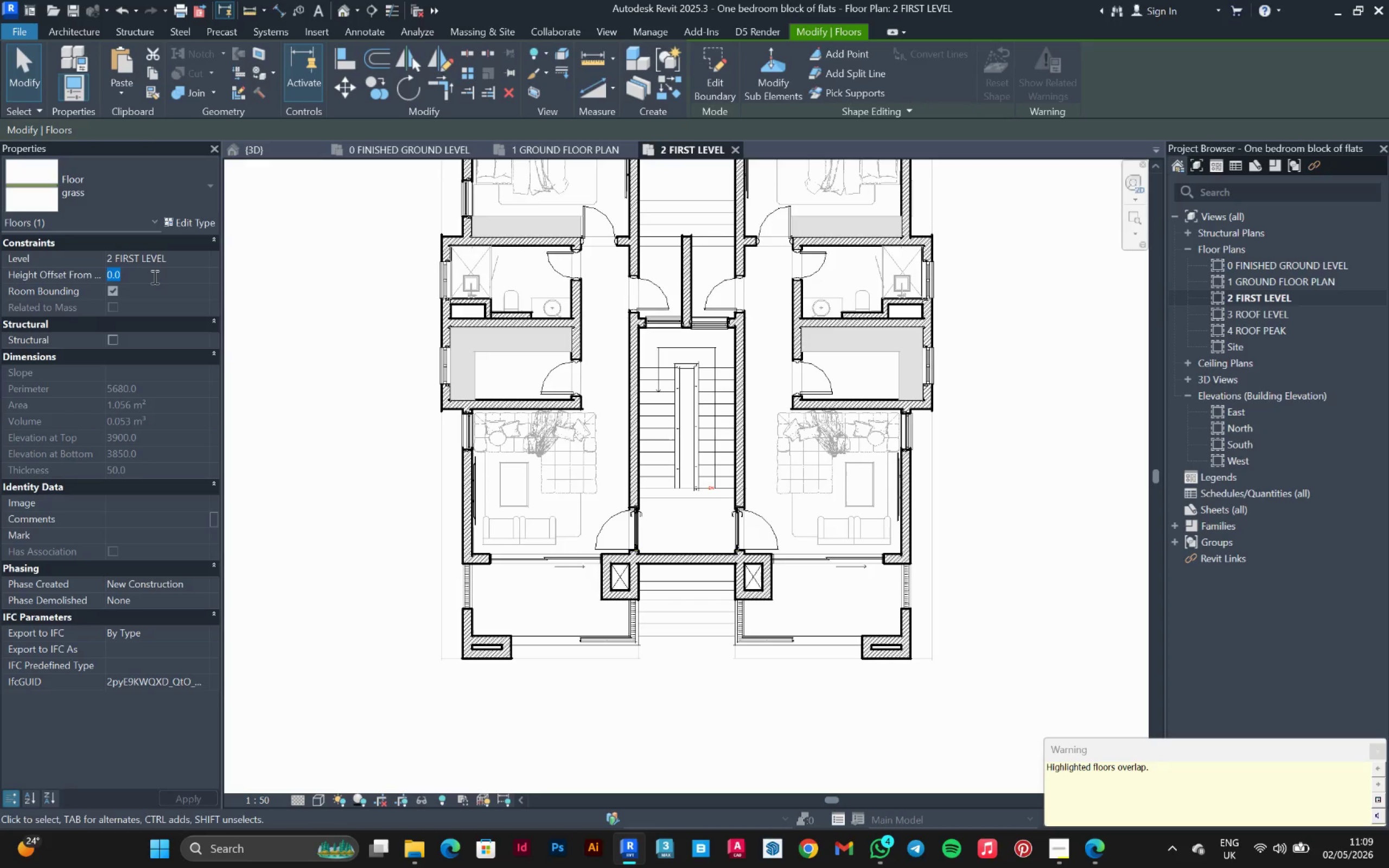 
type(300)
 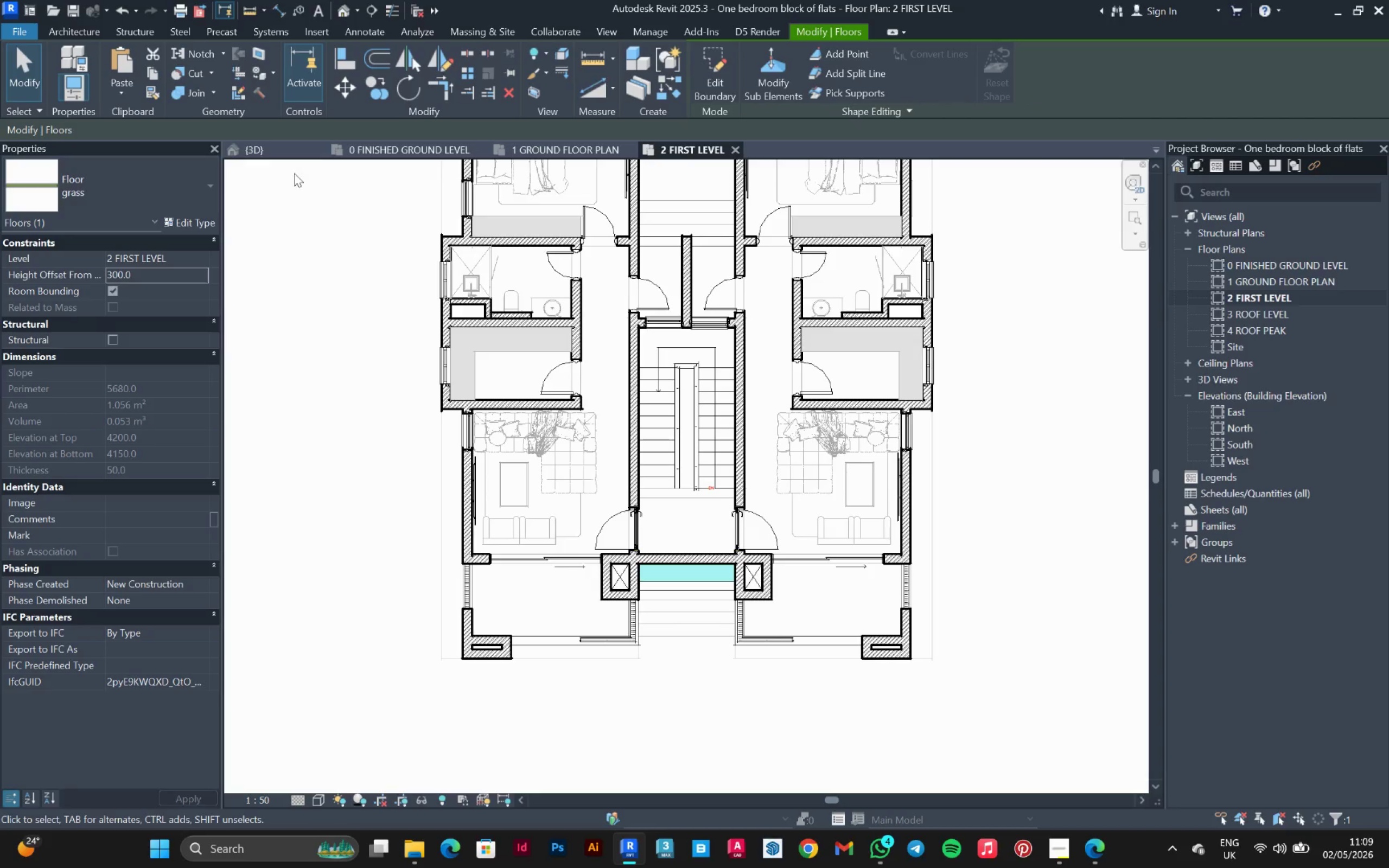 
left_click([283, 155])
 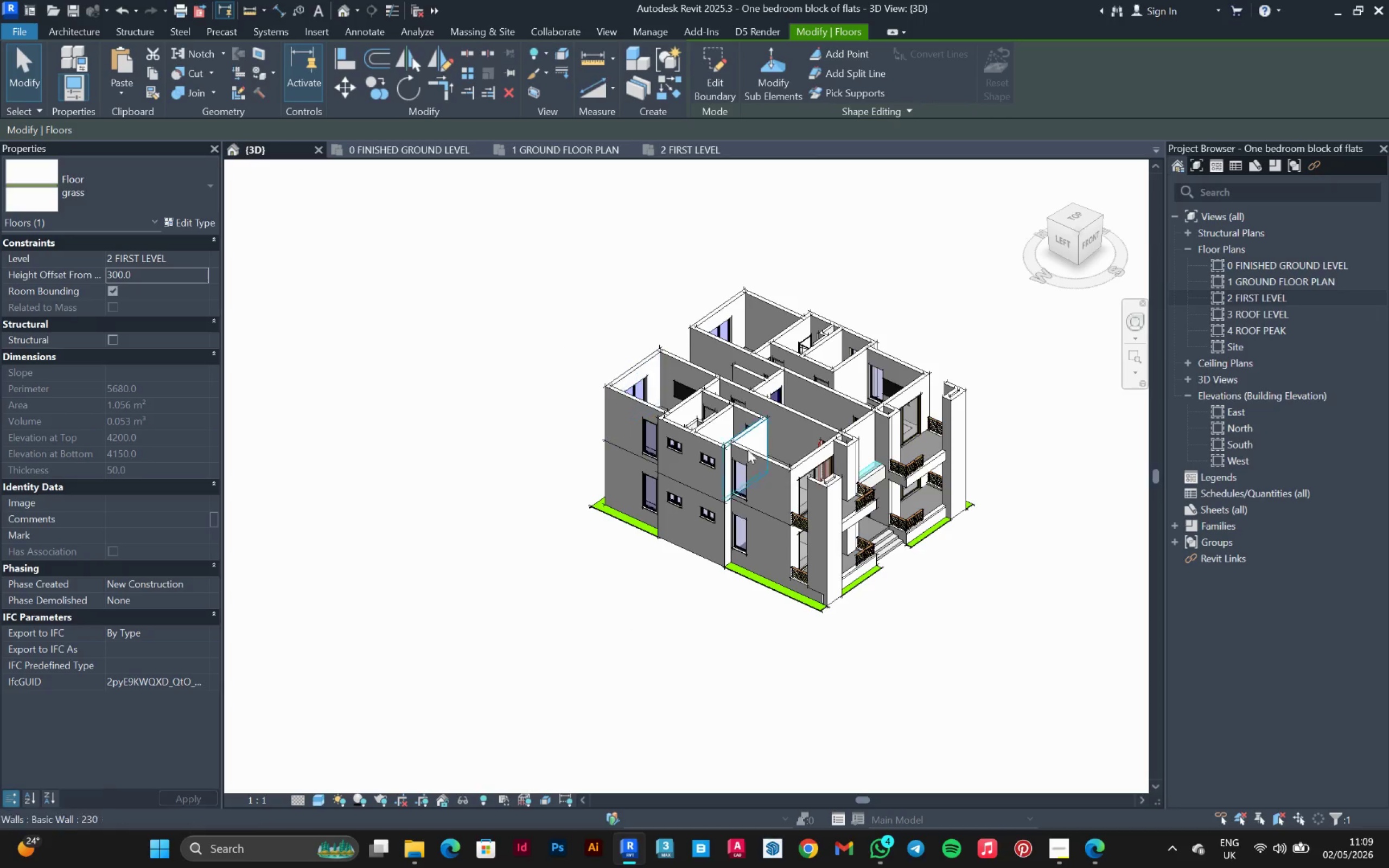 
scroll: coordinate [933, 447], scroll_direction: up, amount: 10.0
 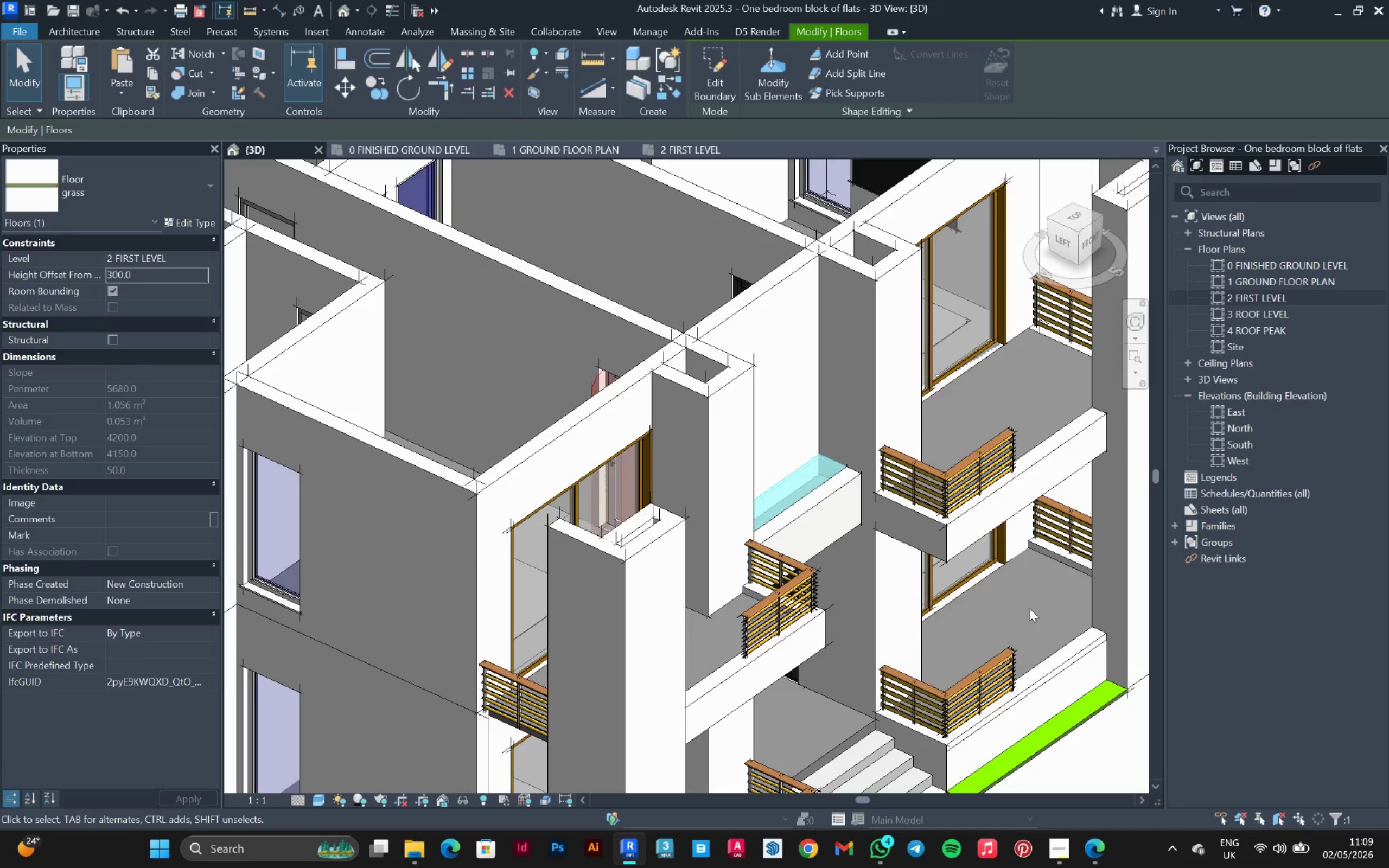 
hold_key(key=ShiftLeft, duration=1.27)
 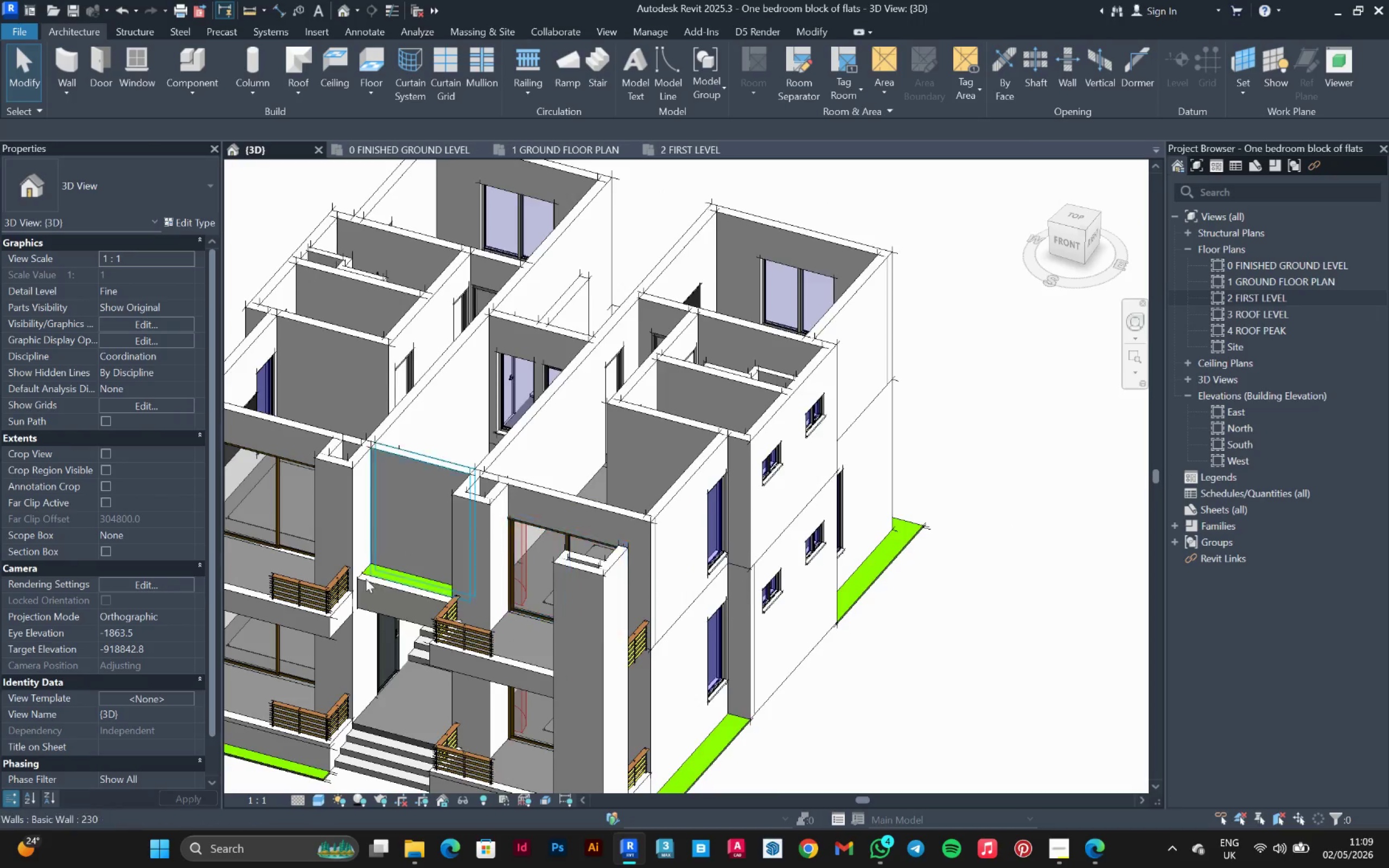 
scroll: coordinate [1012, 558], scroll_direction: down, amount: 4.0
 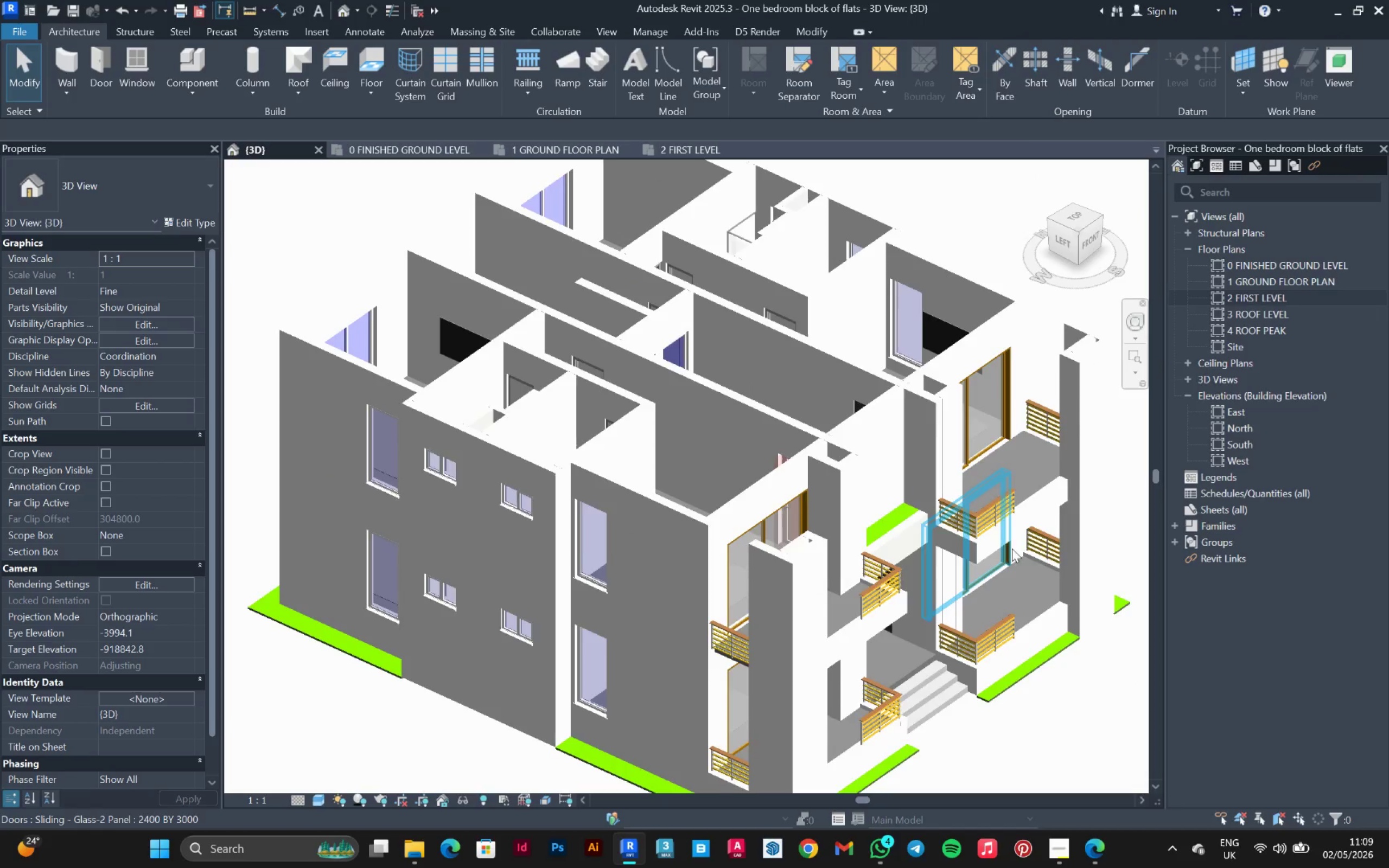 
scroll: coordinate [457, 526], scroll_direction: up, amount: 7.0
 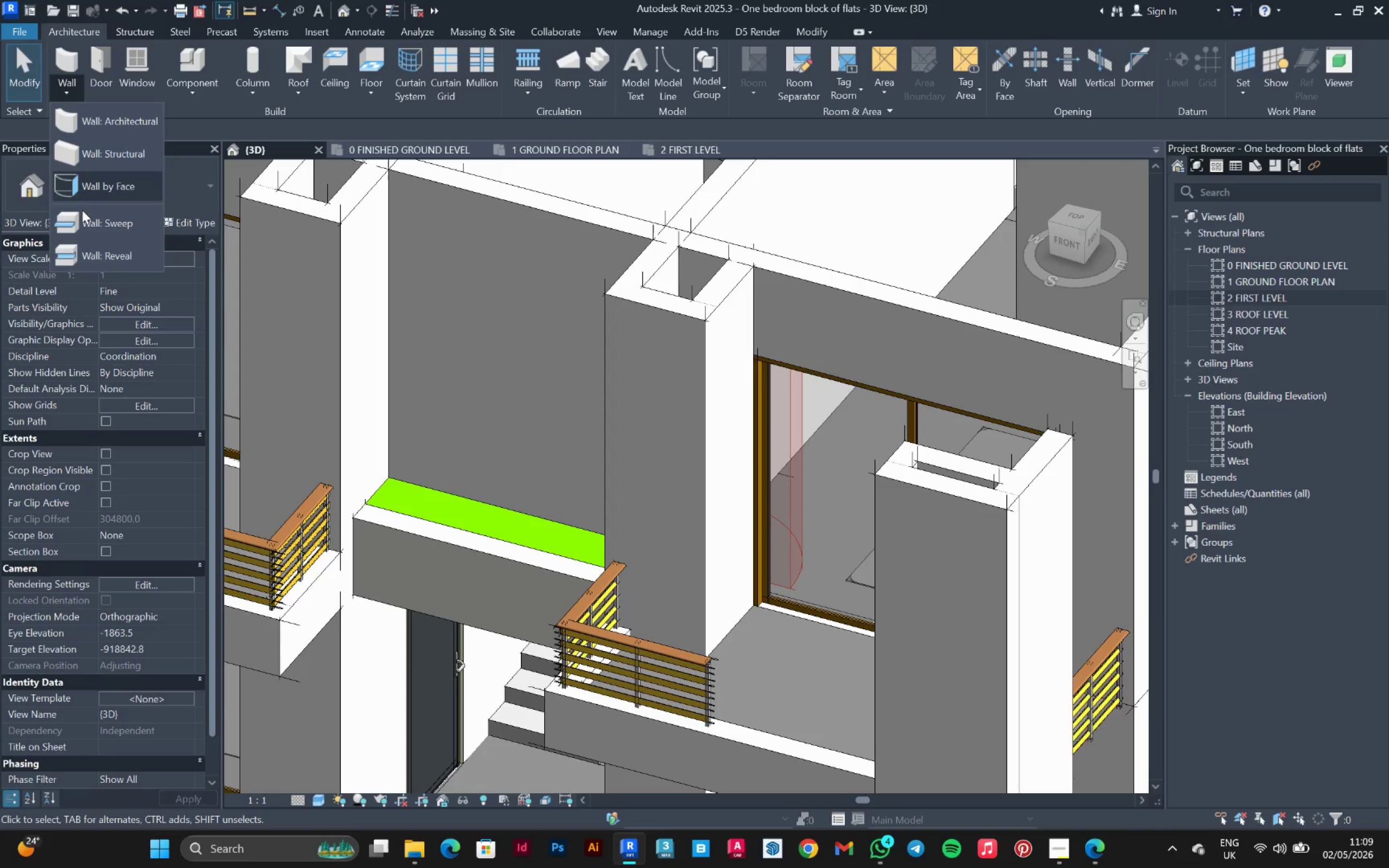 
left_click([109, 220])
 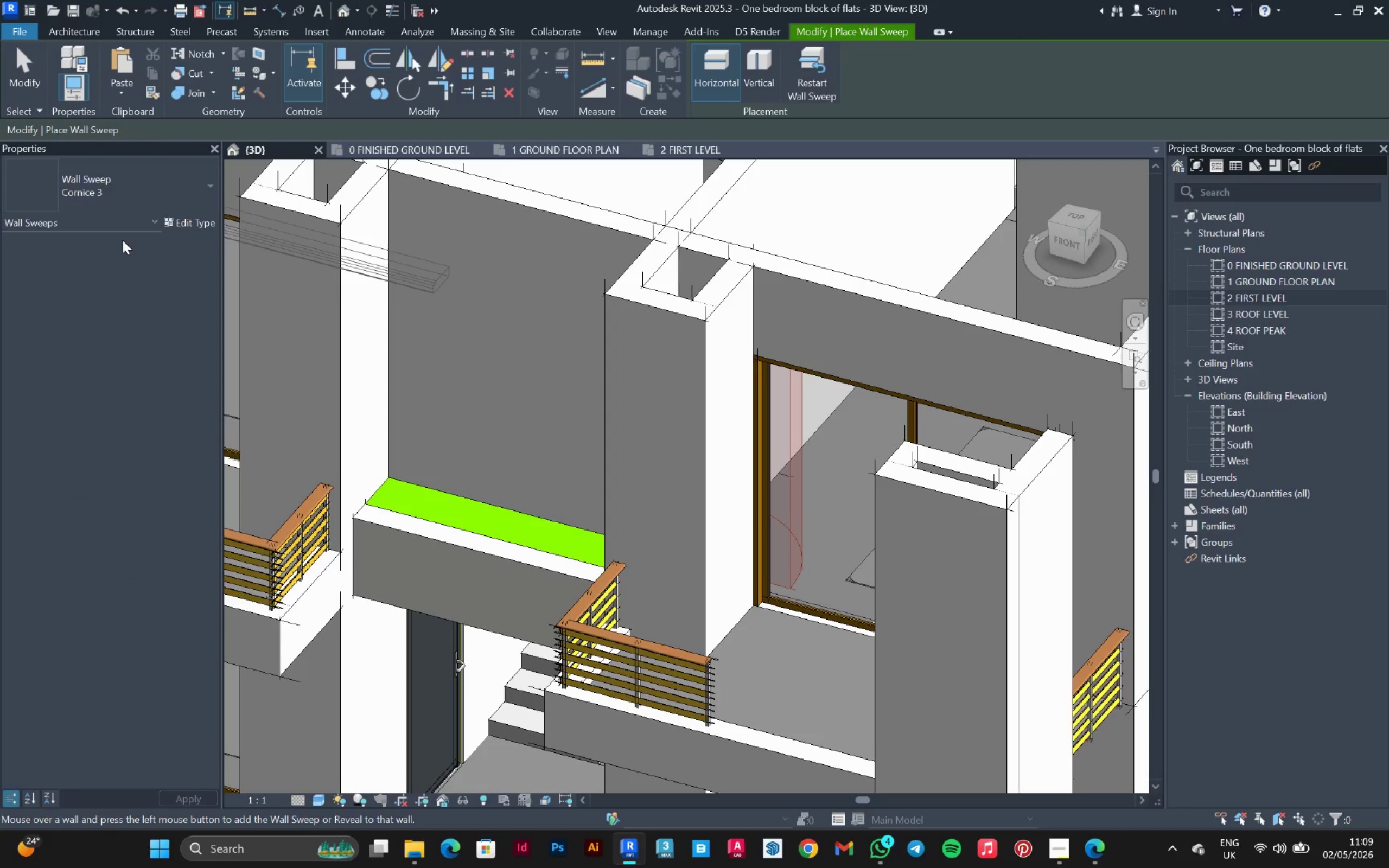 
left_click([112, 169])
 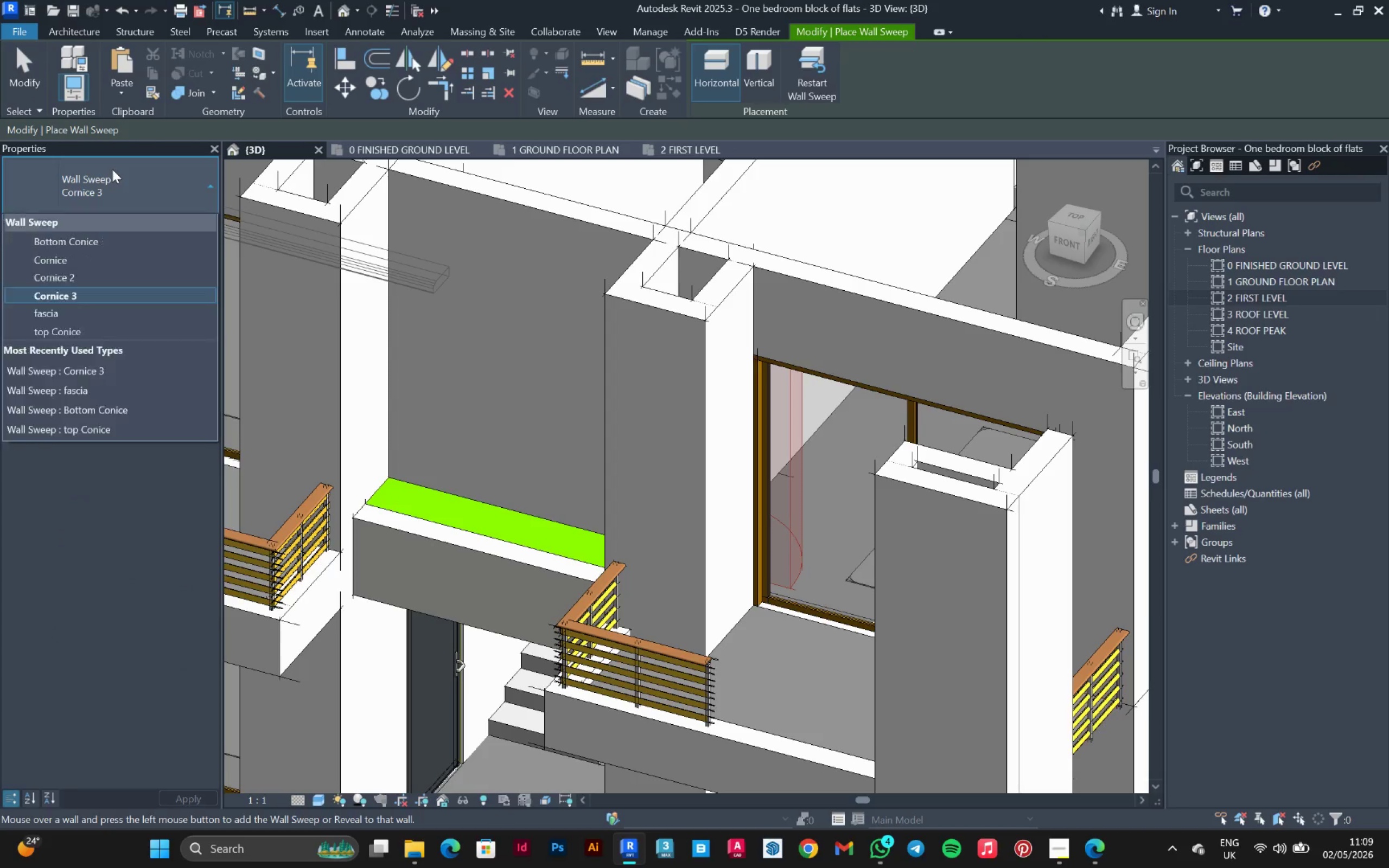 
left_click([112, 169])
 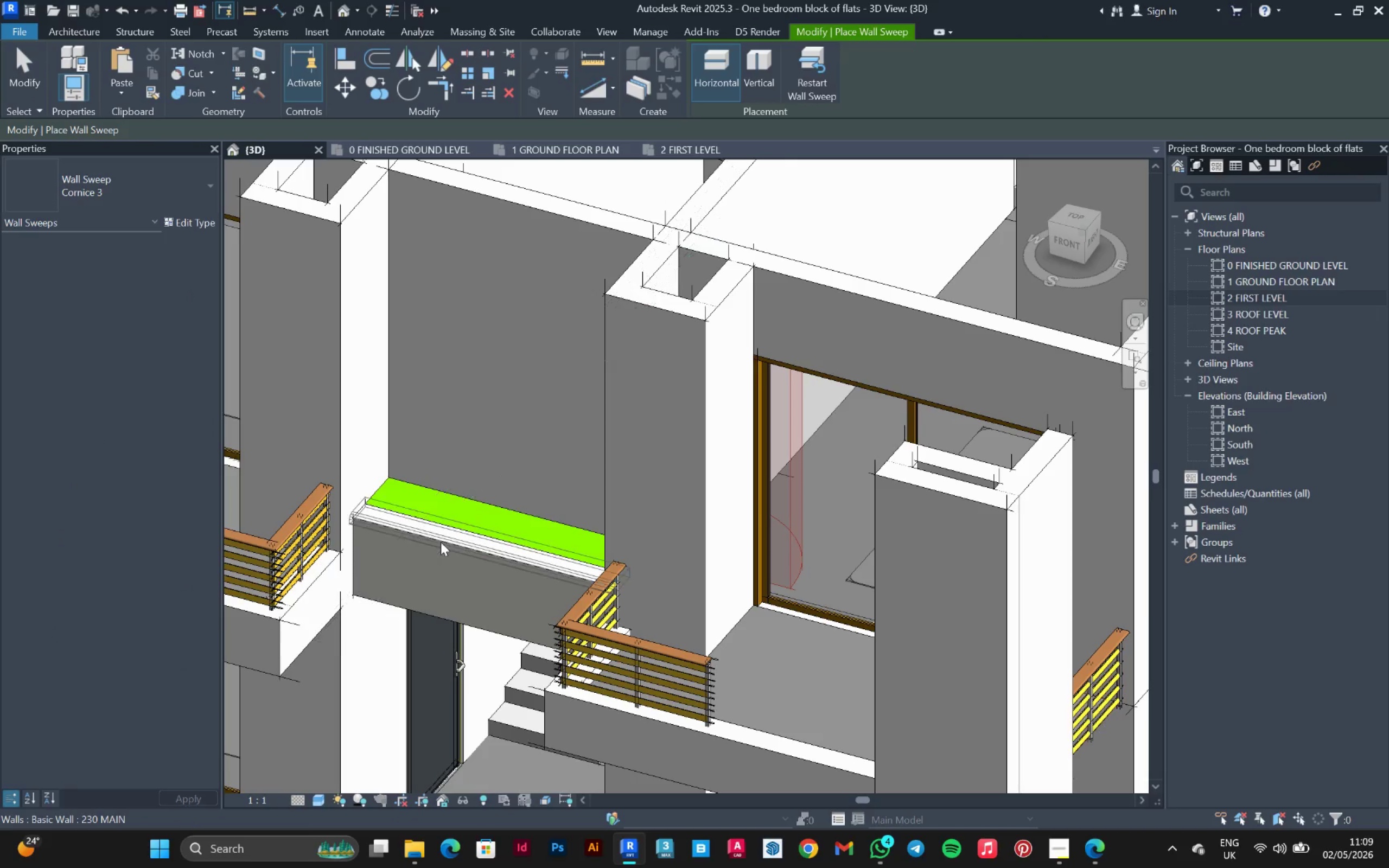 
left_click([442, 542])
 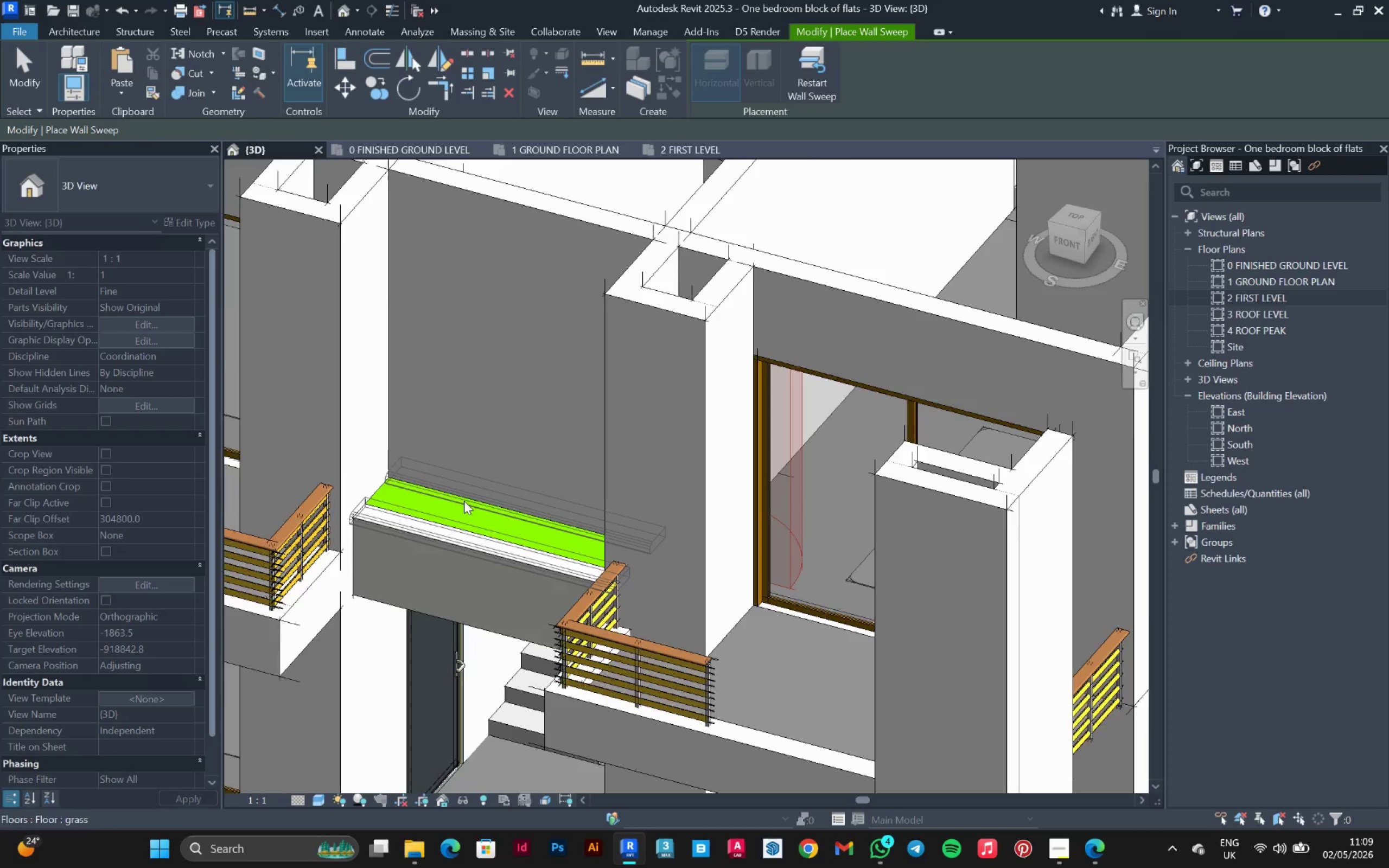 
scroll: coordinate [493, 455], scroll_direction: down, amount: 8.0
 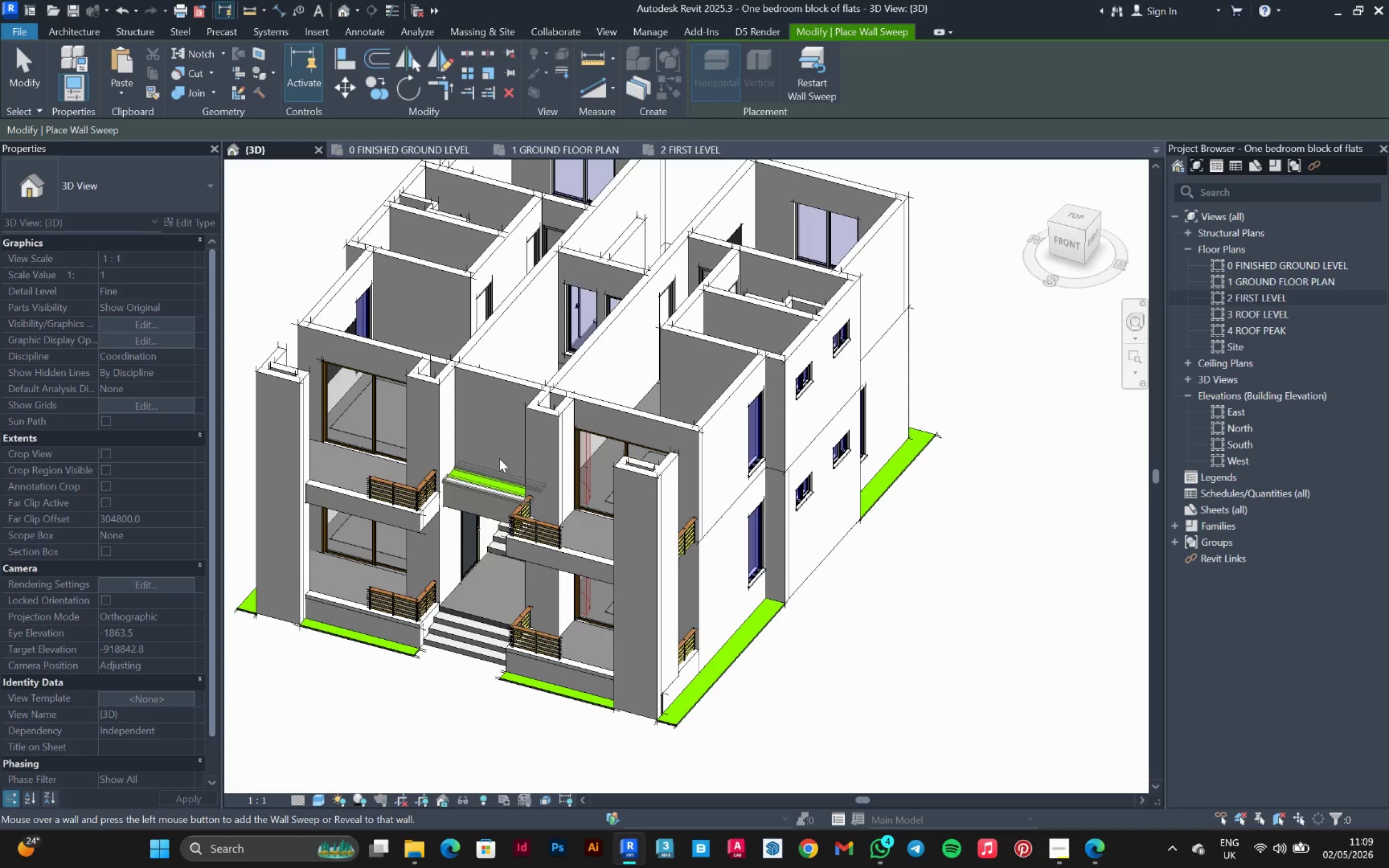 
key(Escape)
 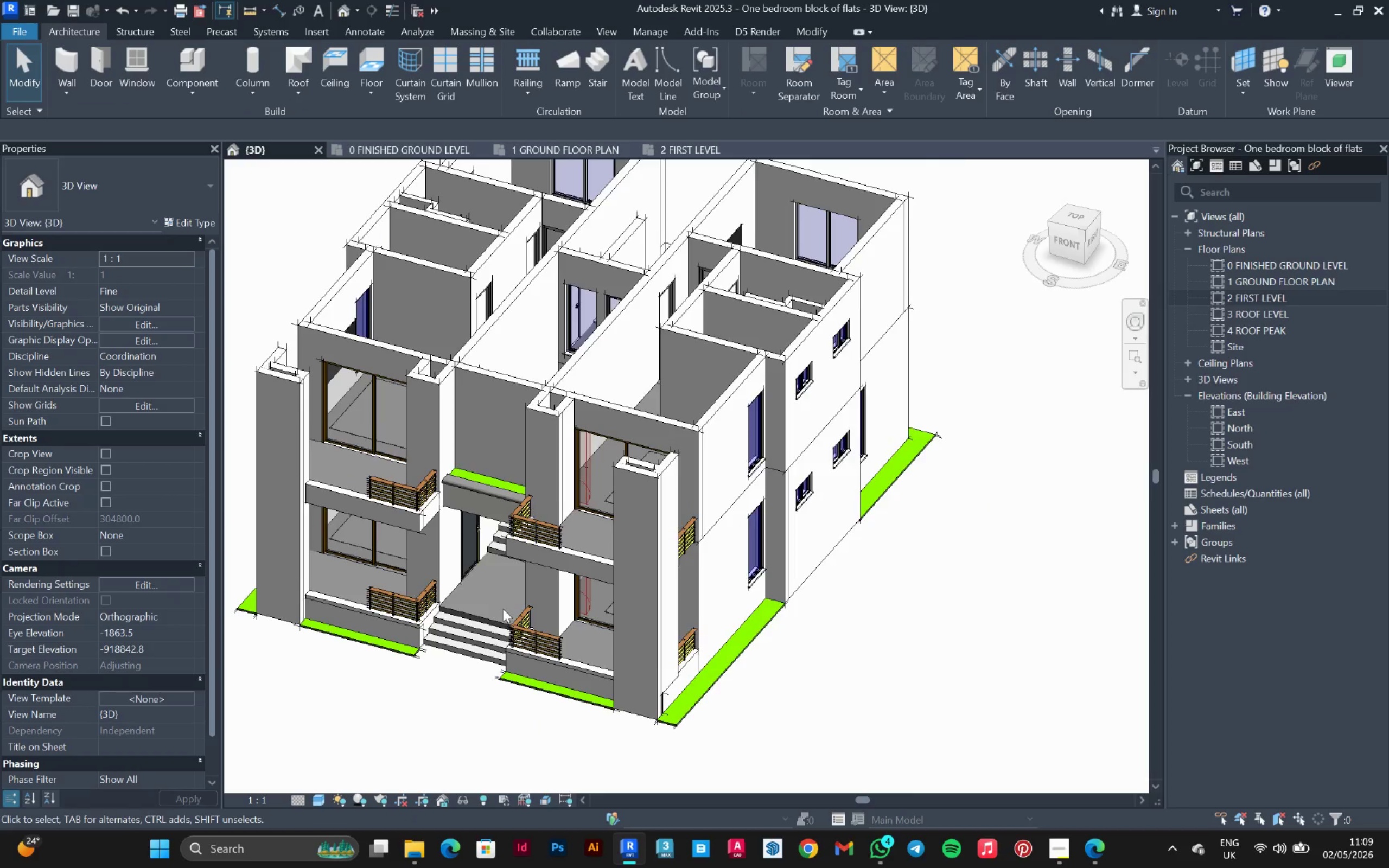 
scroll: coordinate [503, 610], scroll_direction: up, amount: 2.0
 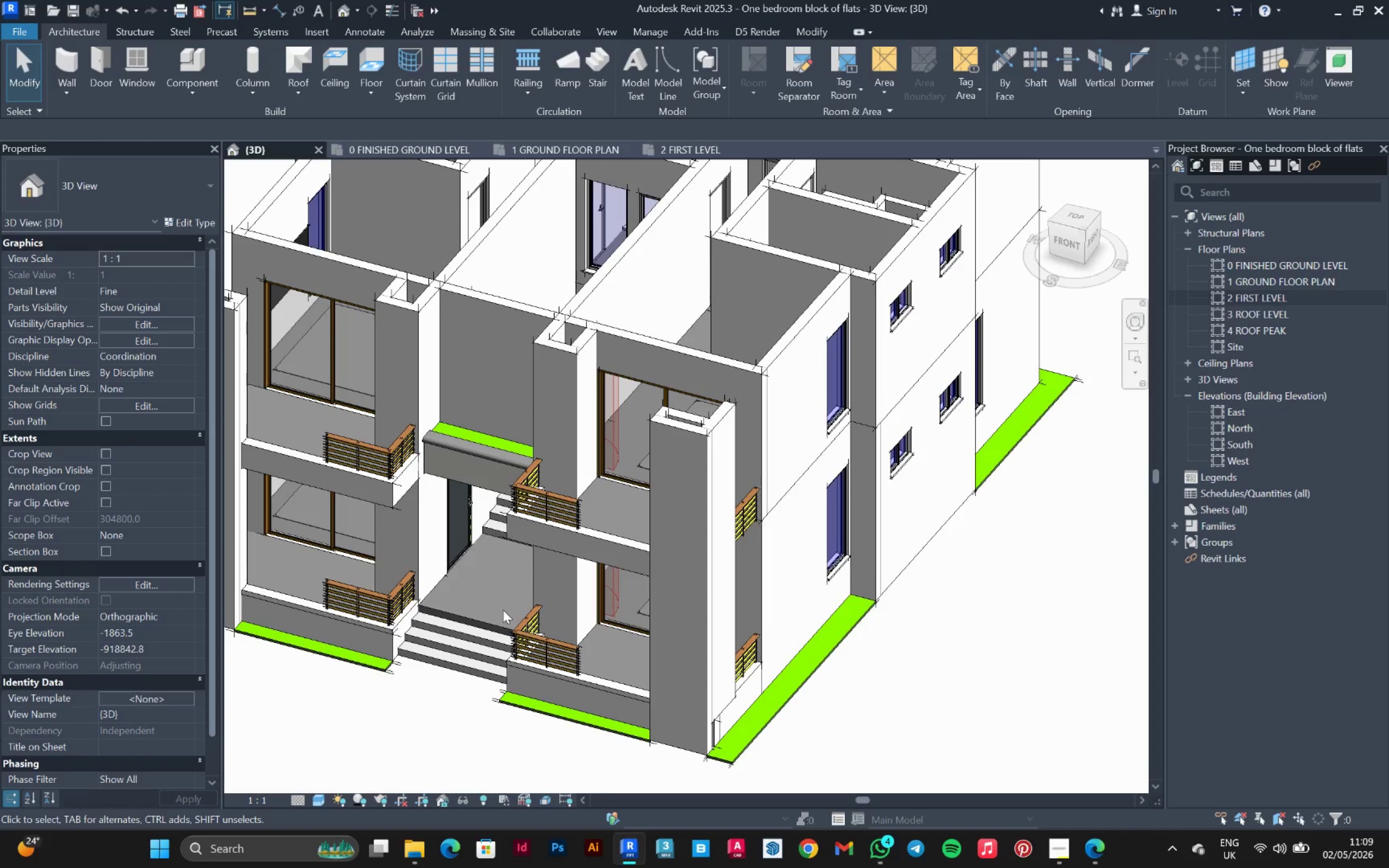 
scroll: coordinate [702, 398], scroll_direction: down, amount: 2.0
 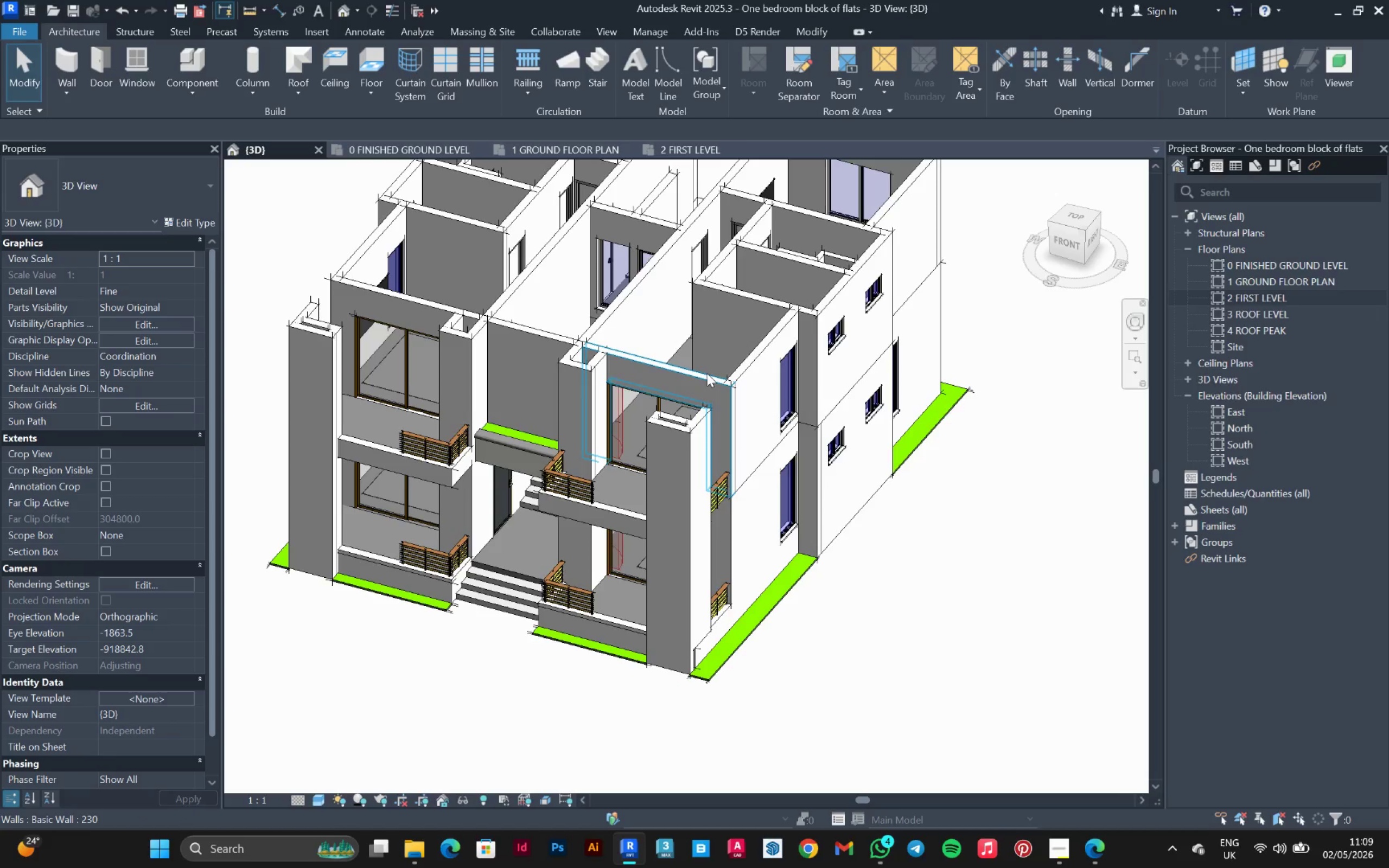 
hold_key(key=ShiftLeft, duration=1.53)
 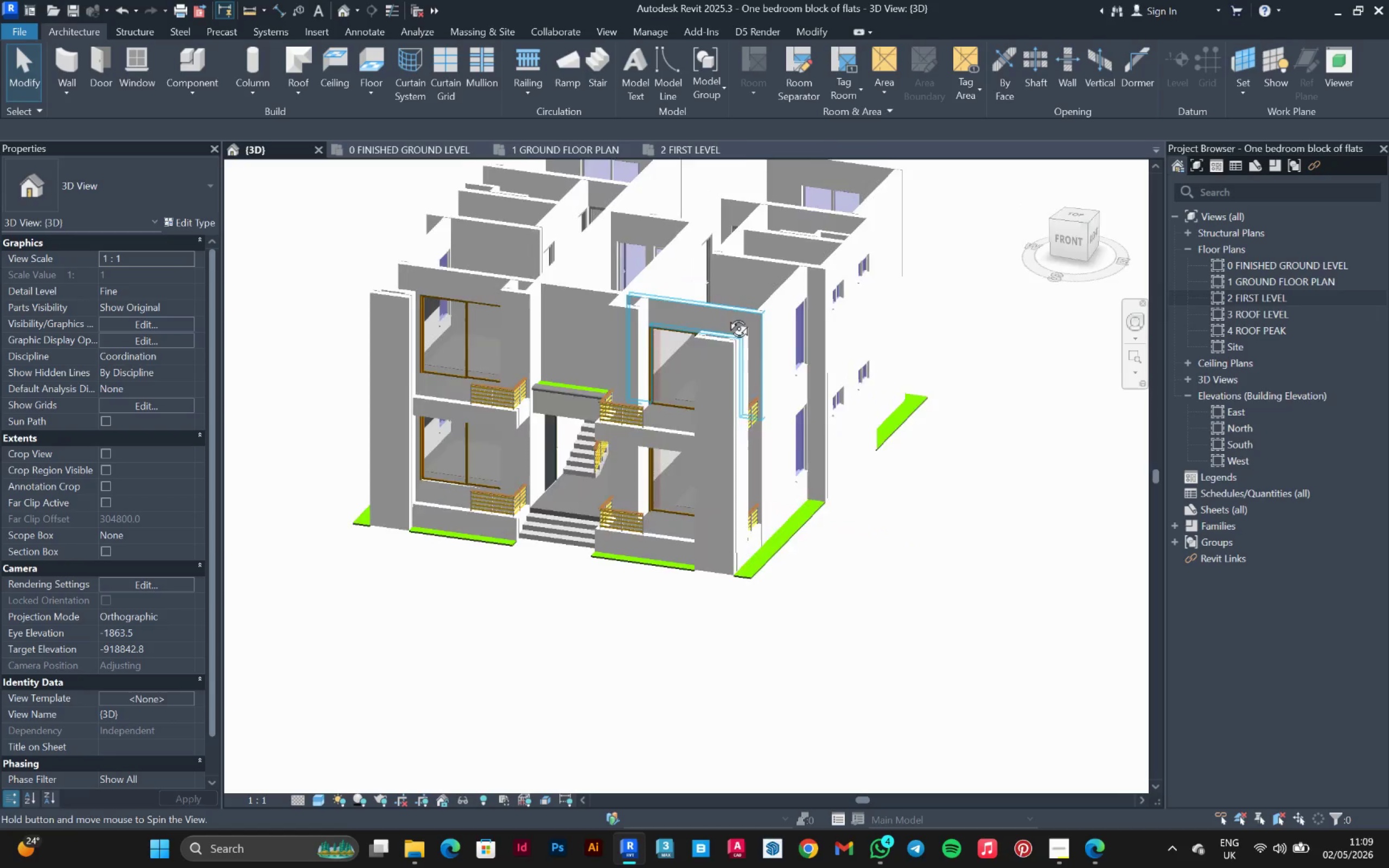 
scroll: coordinate [707, 373], scroll_direction: down, amount: 1.0
 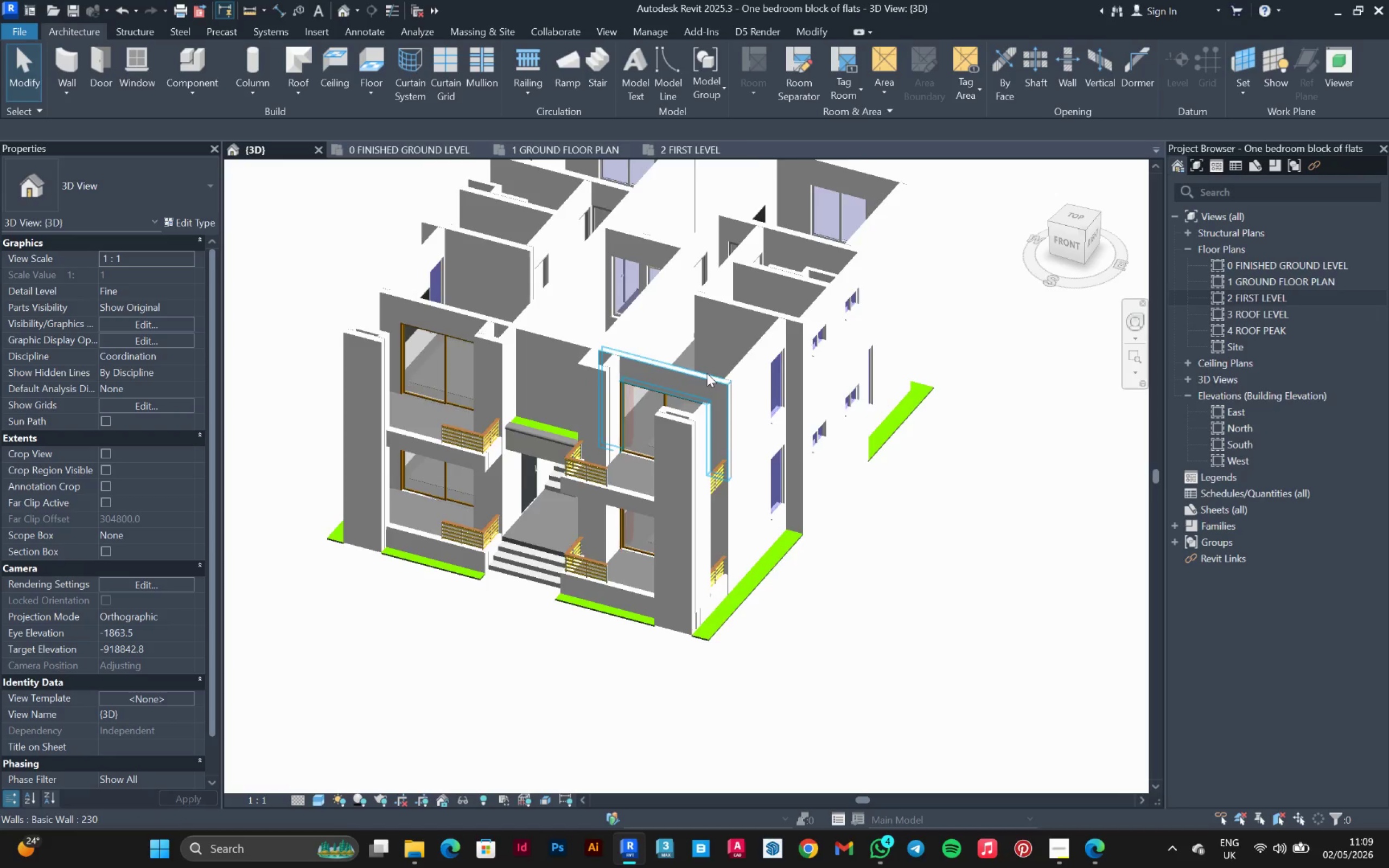 
hold_key(key=ShiftLeft, duration=1.12)
 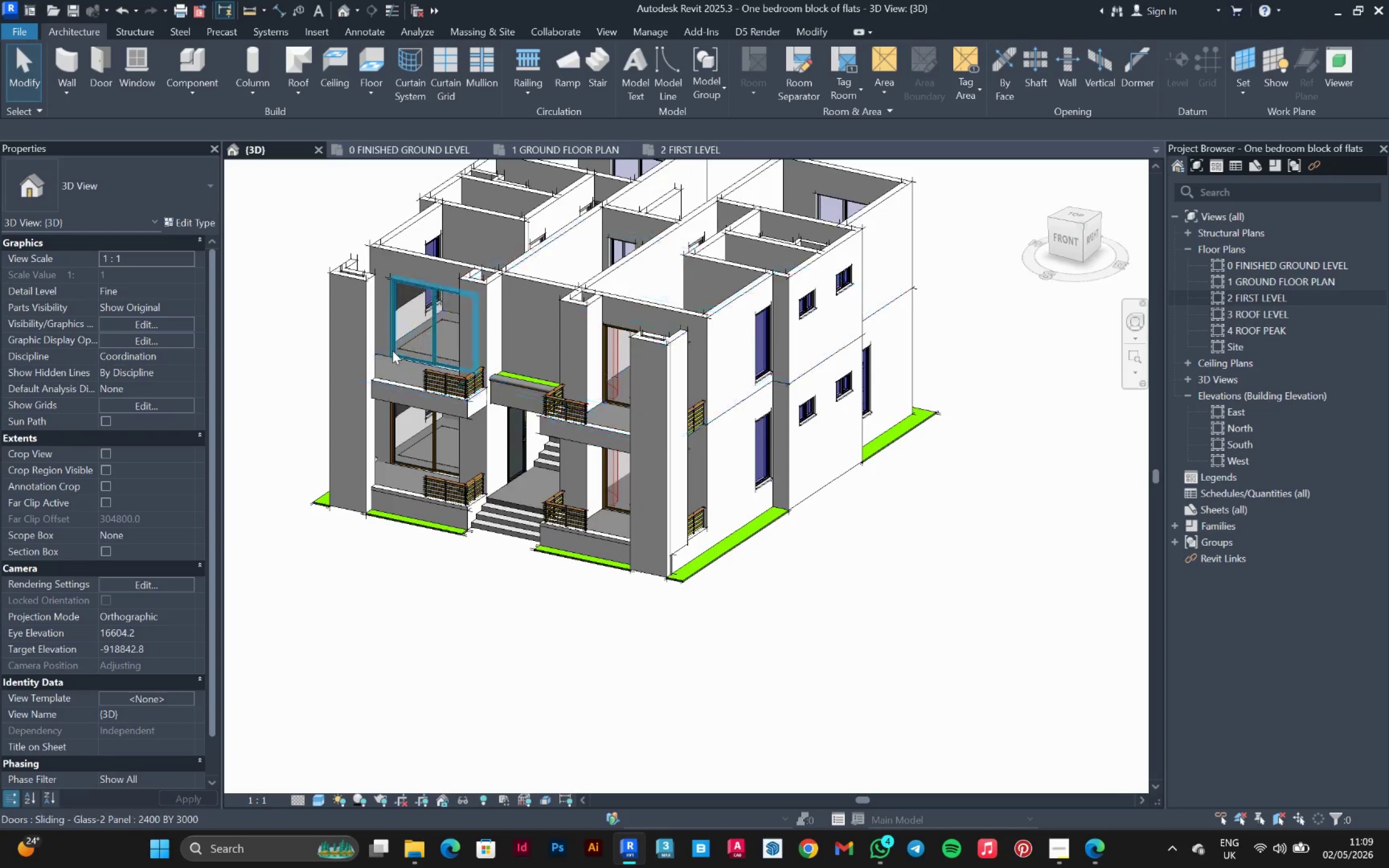 
hold_key(key=ShiftLeft, duration=0.94)
 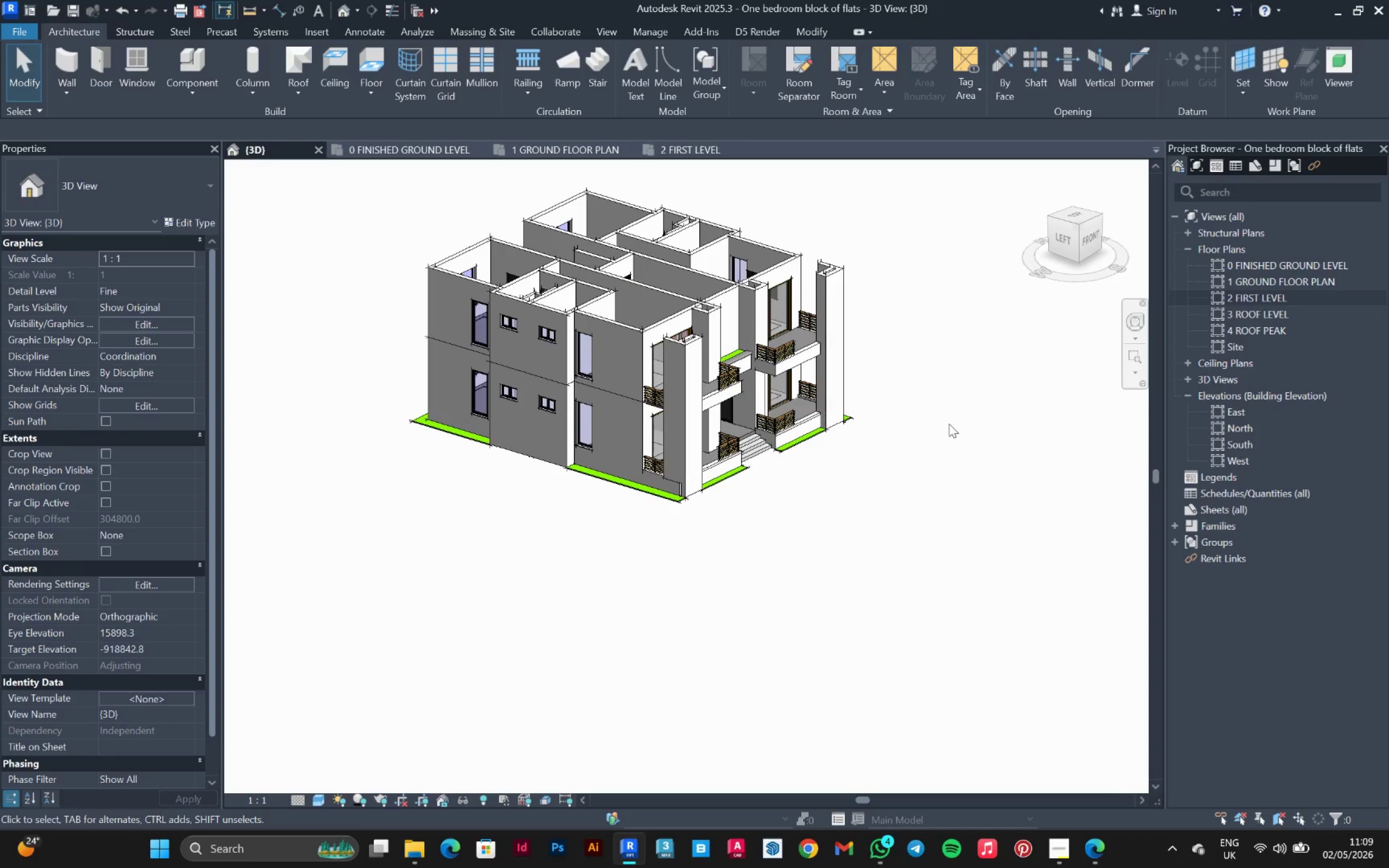 
scroll: coordinate [389, 375], scroll_direction: down, amount: 3.0
 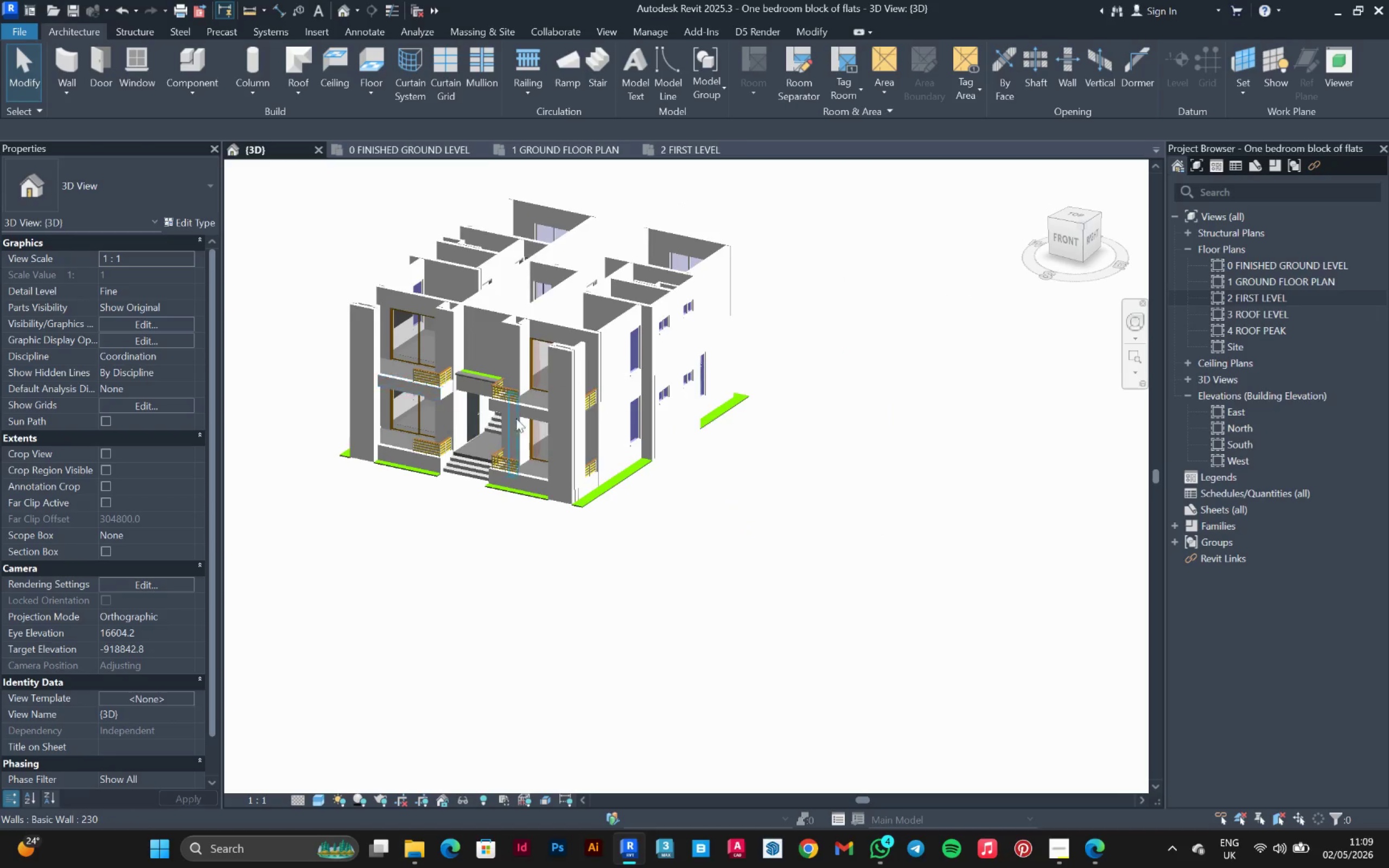 
hold_key(key=ShiftLeft, duration=1.5)
 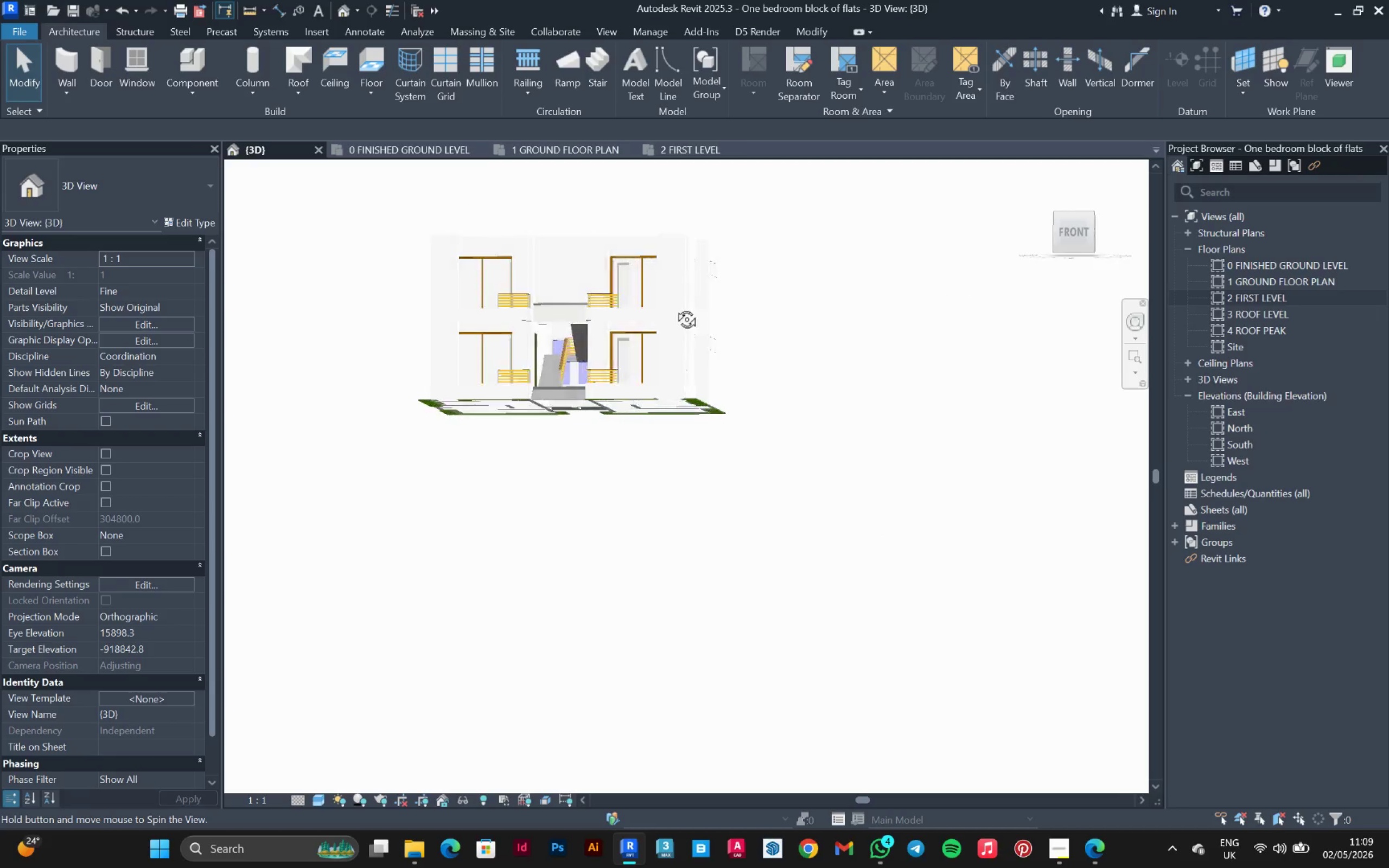 
hold_key(key=ShiftLeft, duration=1.26)
 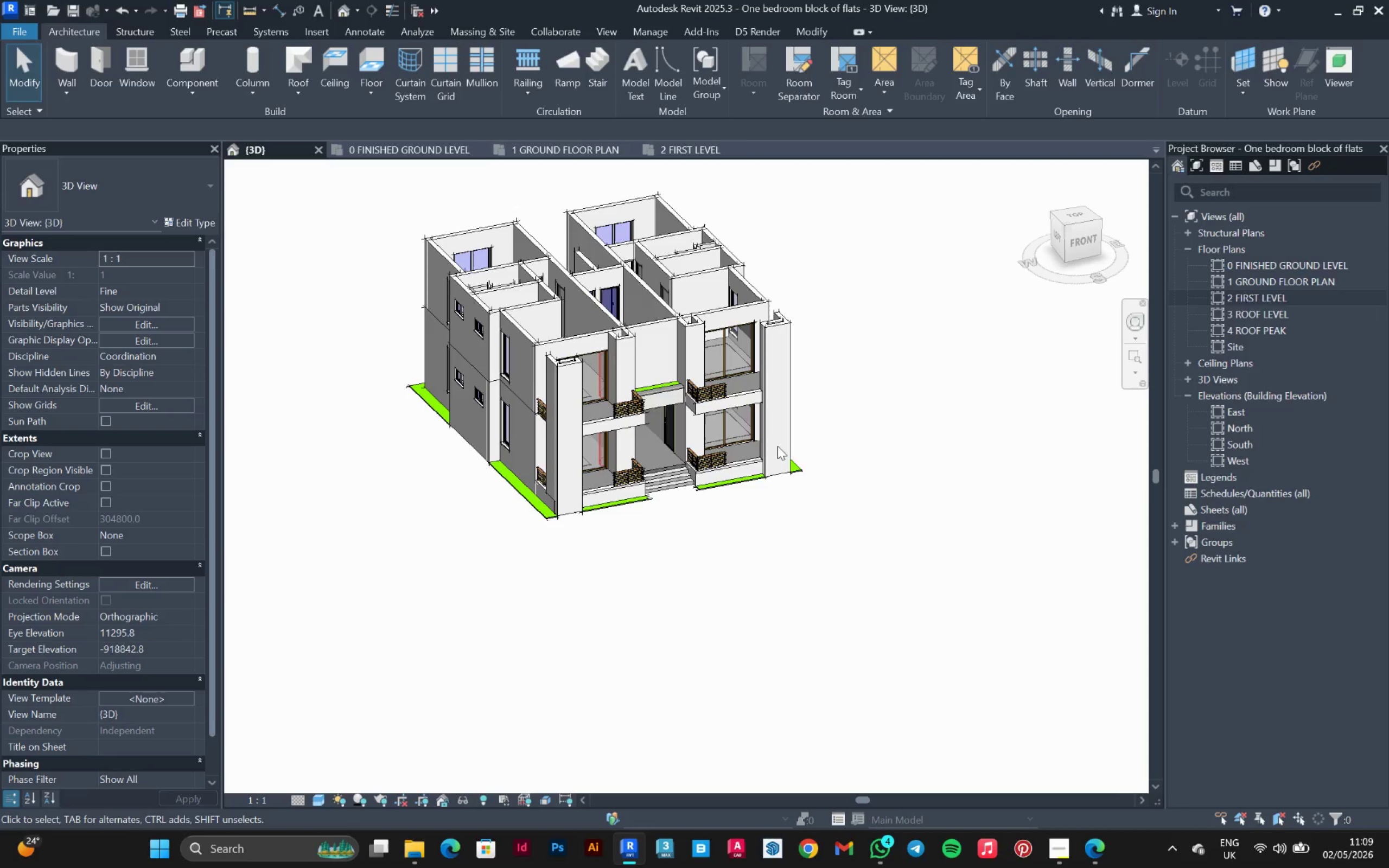 
key(Control+S)
 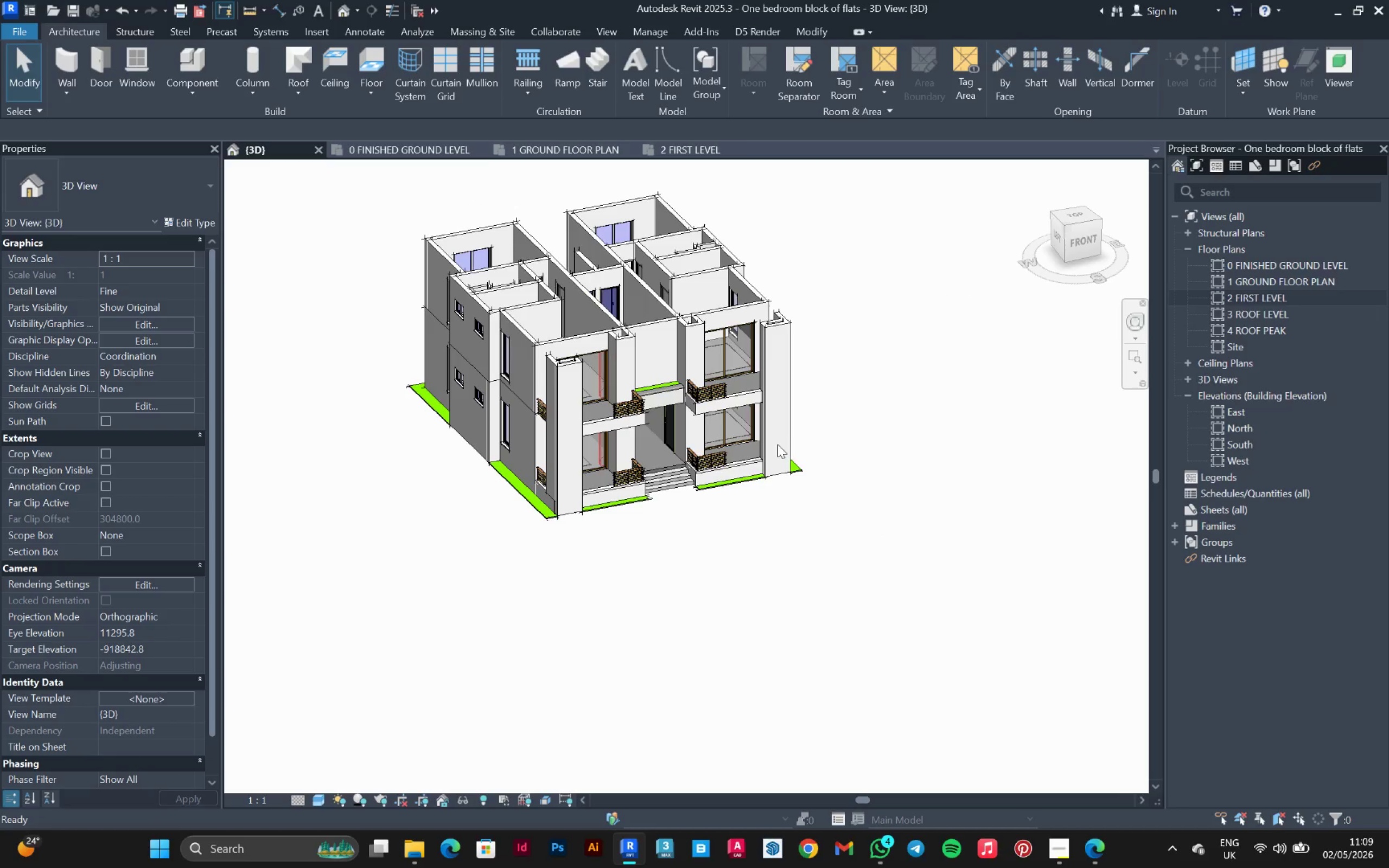 
hold_key(key=ShiftLeft, duration=0.67)
 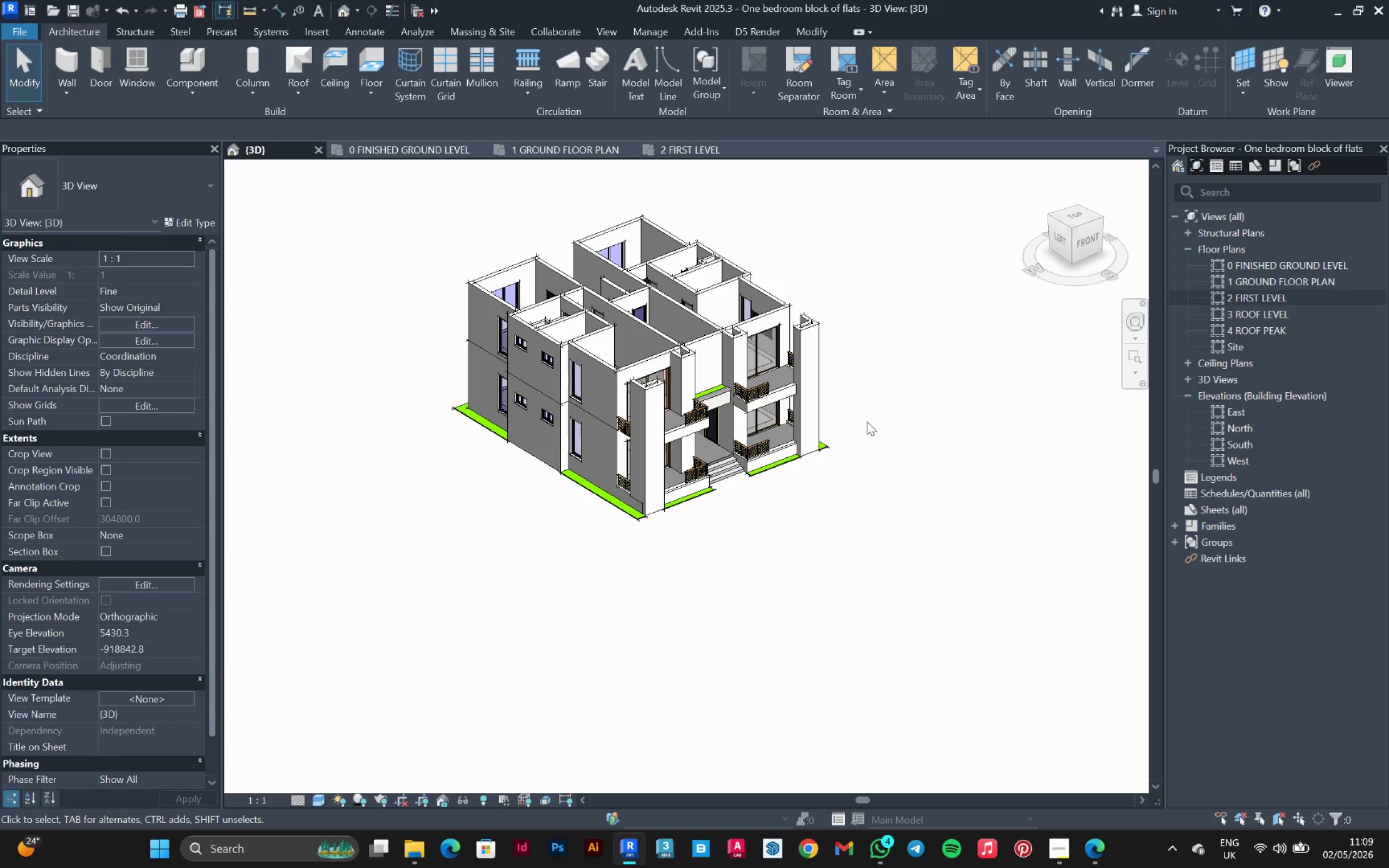 
scroll: coordinate [778, 444], scroll_direction: down, amount: 1.0
 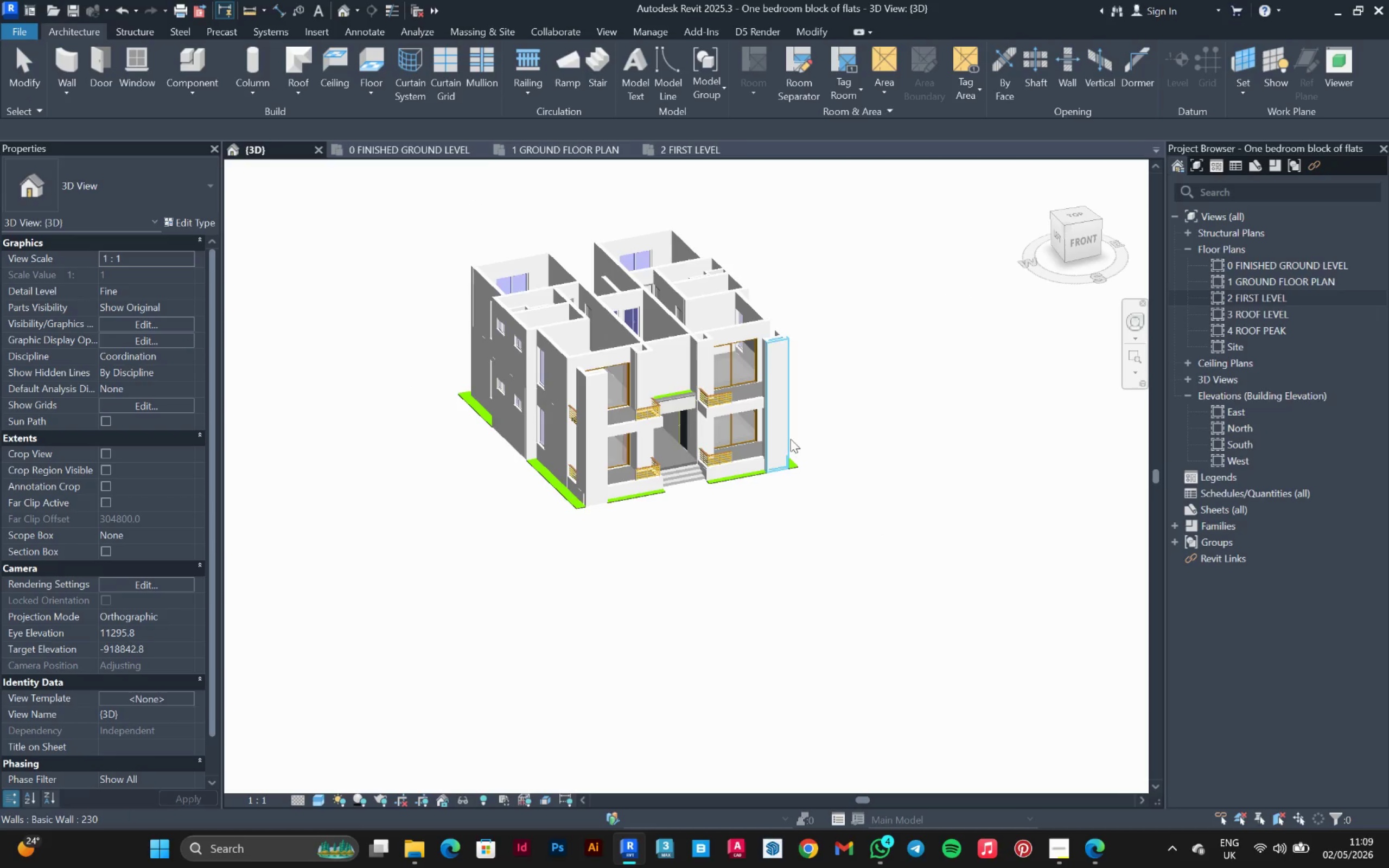 
hold_key(key=ShiftLeft, duration=0.47)
 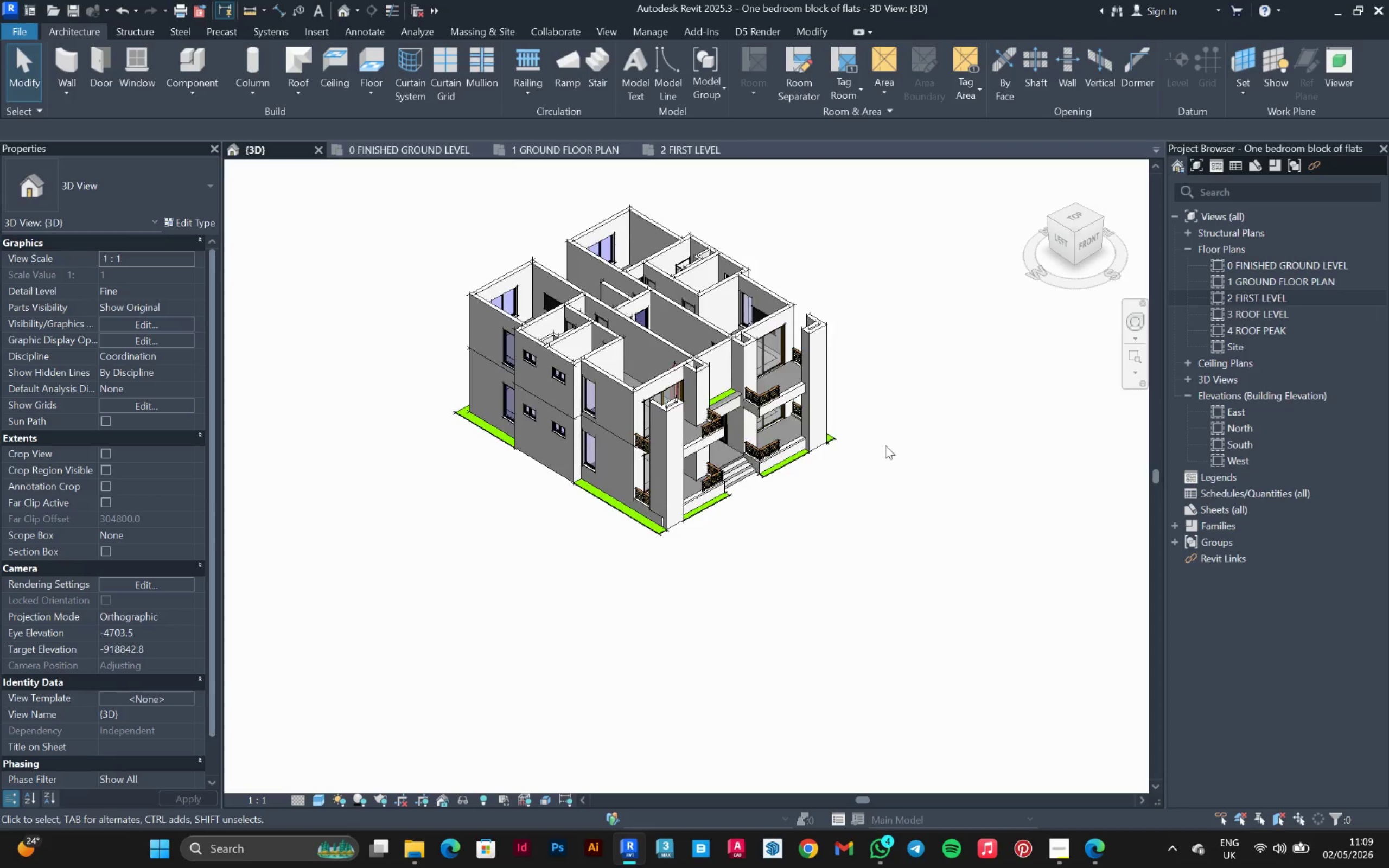 
scroll: coordinate [885, 445], scroll_direction: up, amount: 2.0
 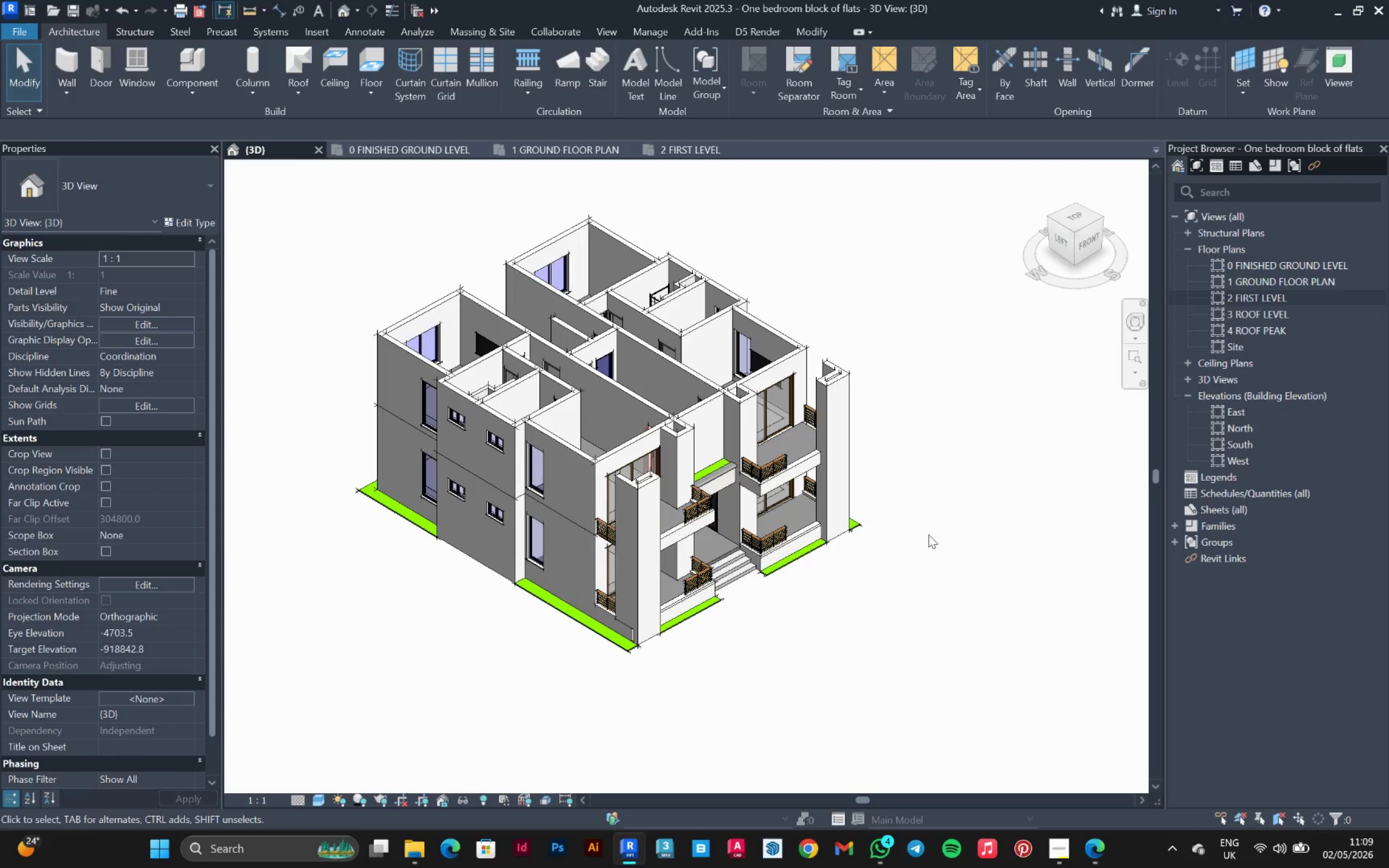 
hold_key(key=ShiftLeft, duration=1.5)
 